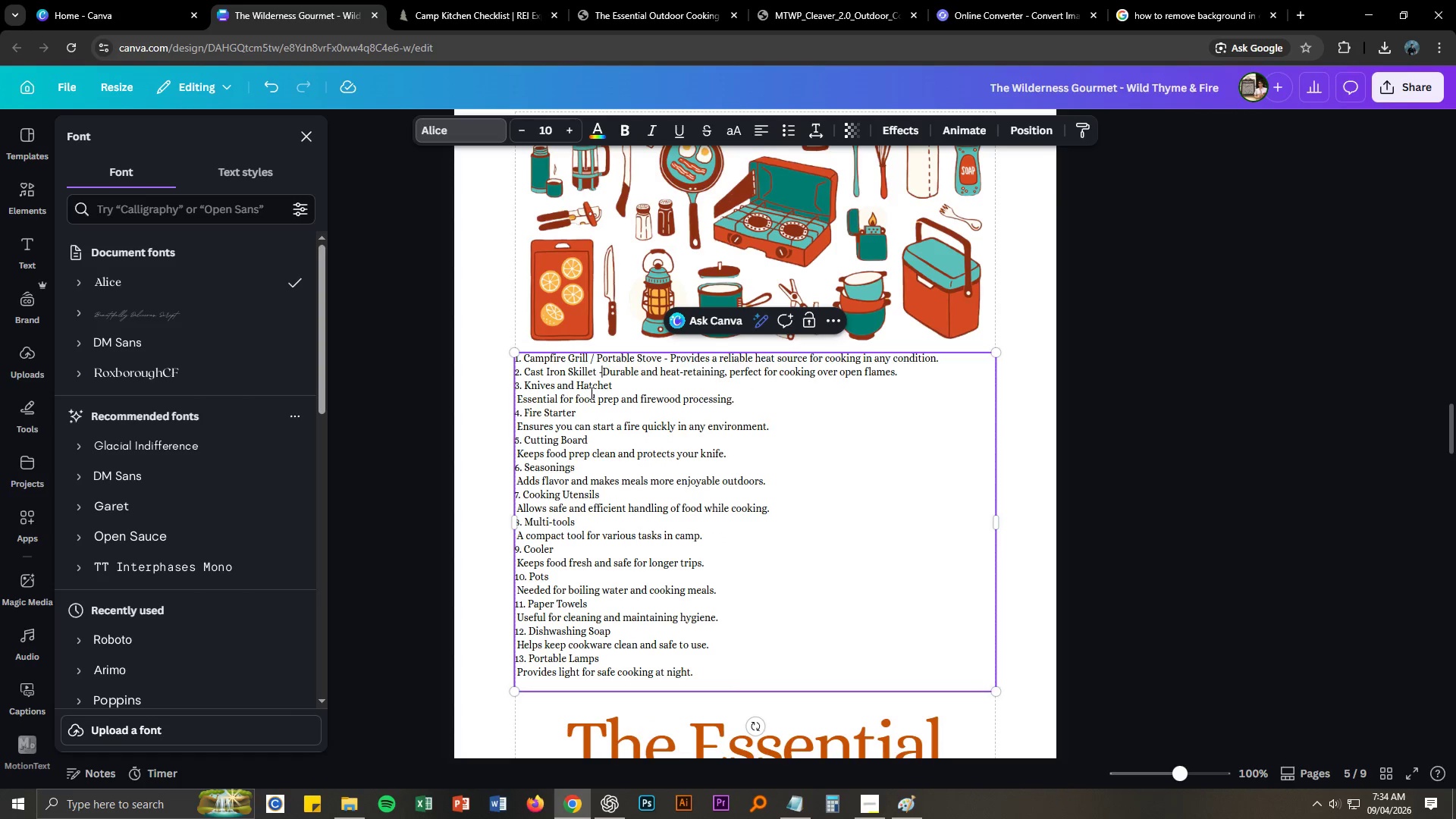 
key(Space)
 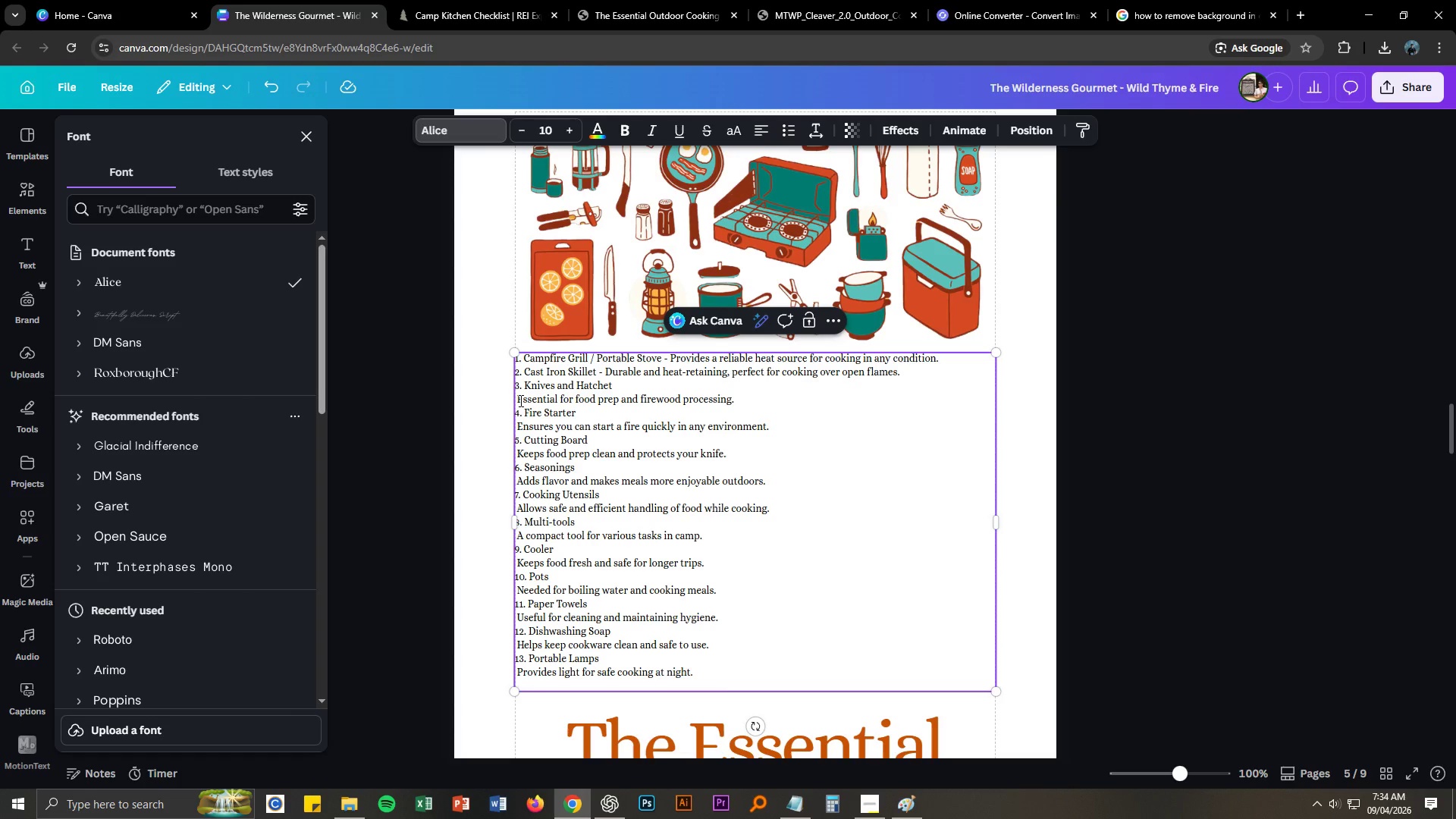 
left_click([519, 400])
 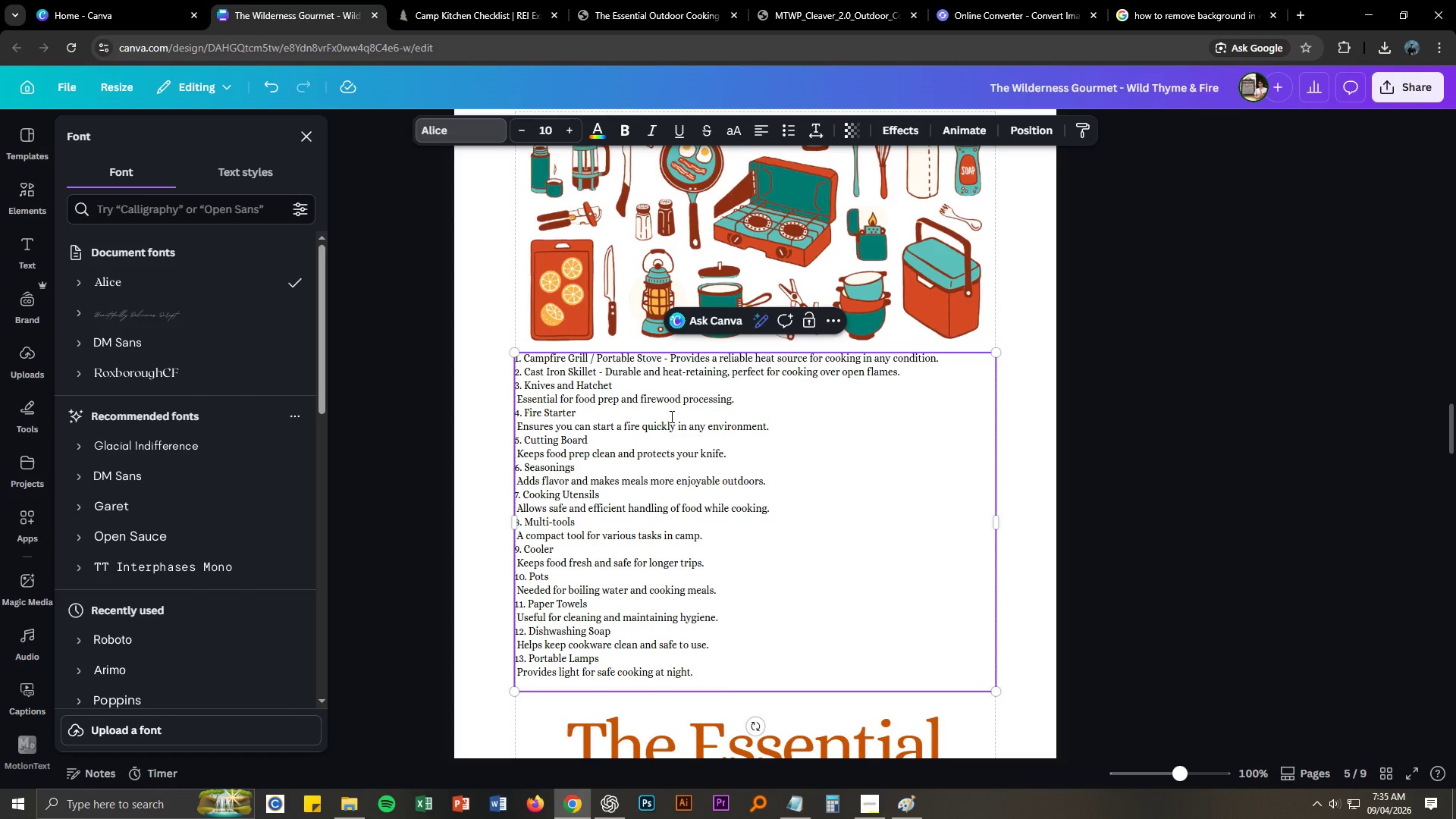 
key(Backspace)
 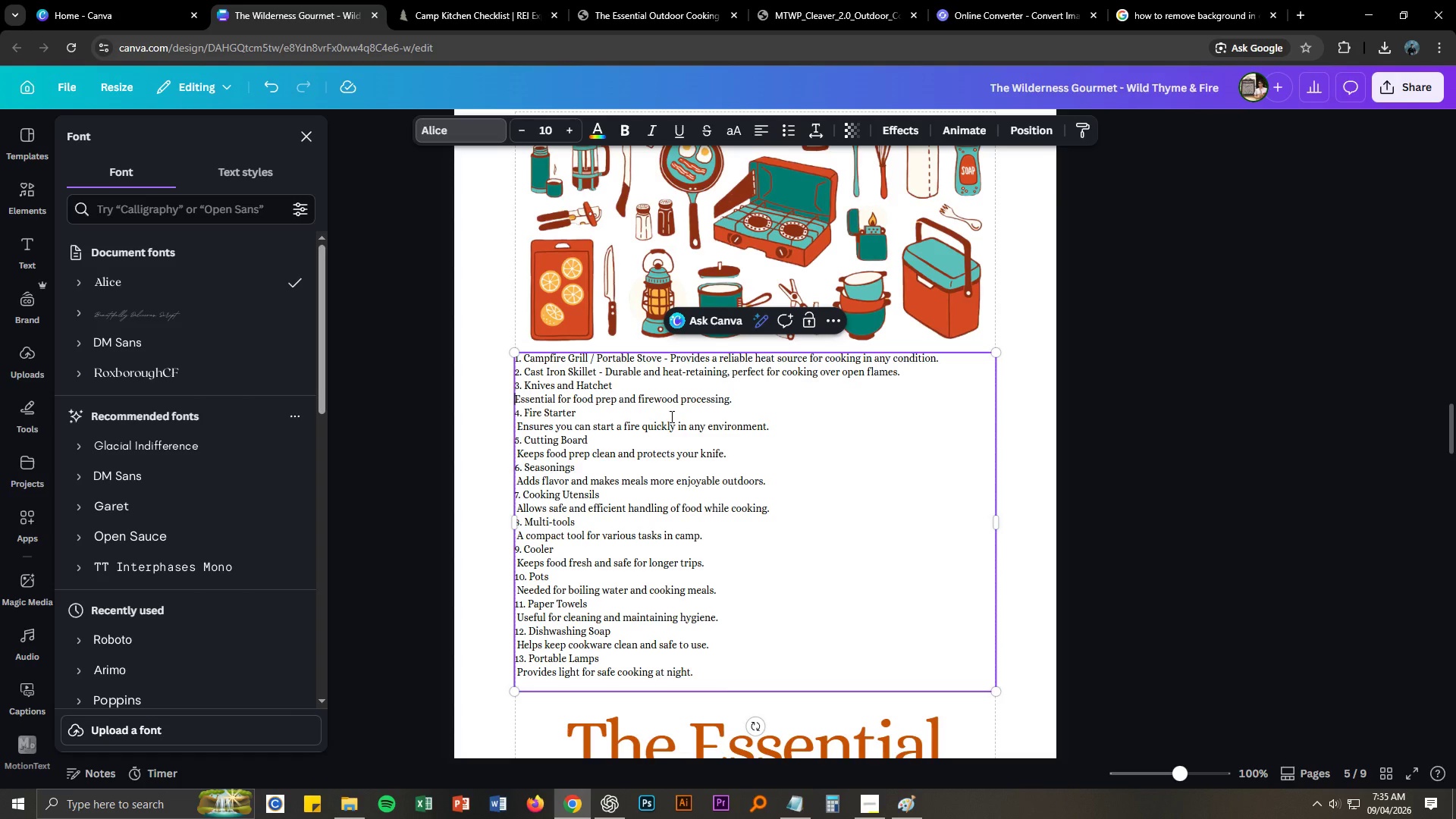 
key(Backspace)
 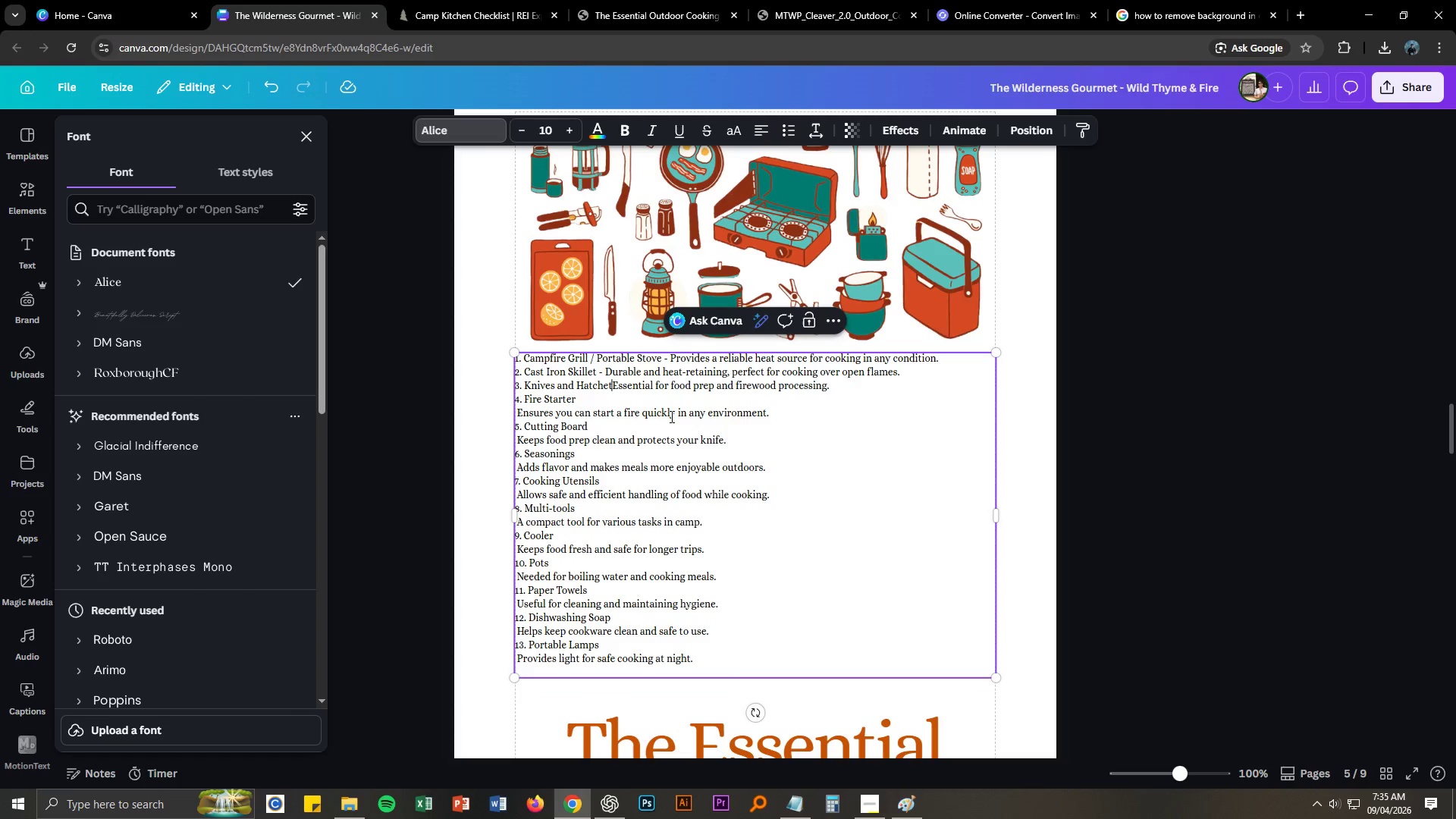 
key(Space)
 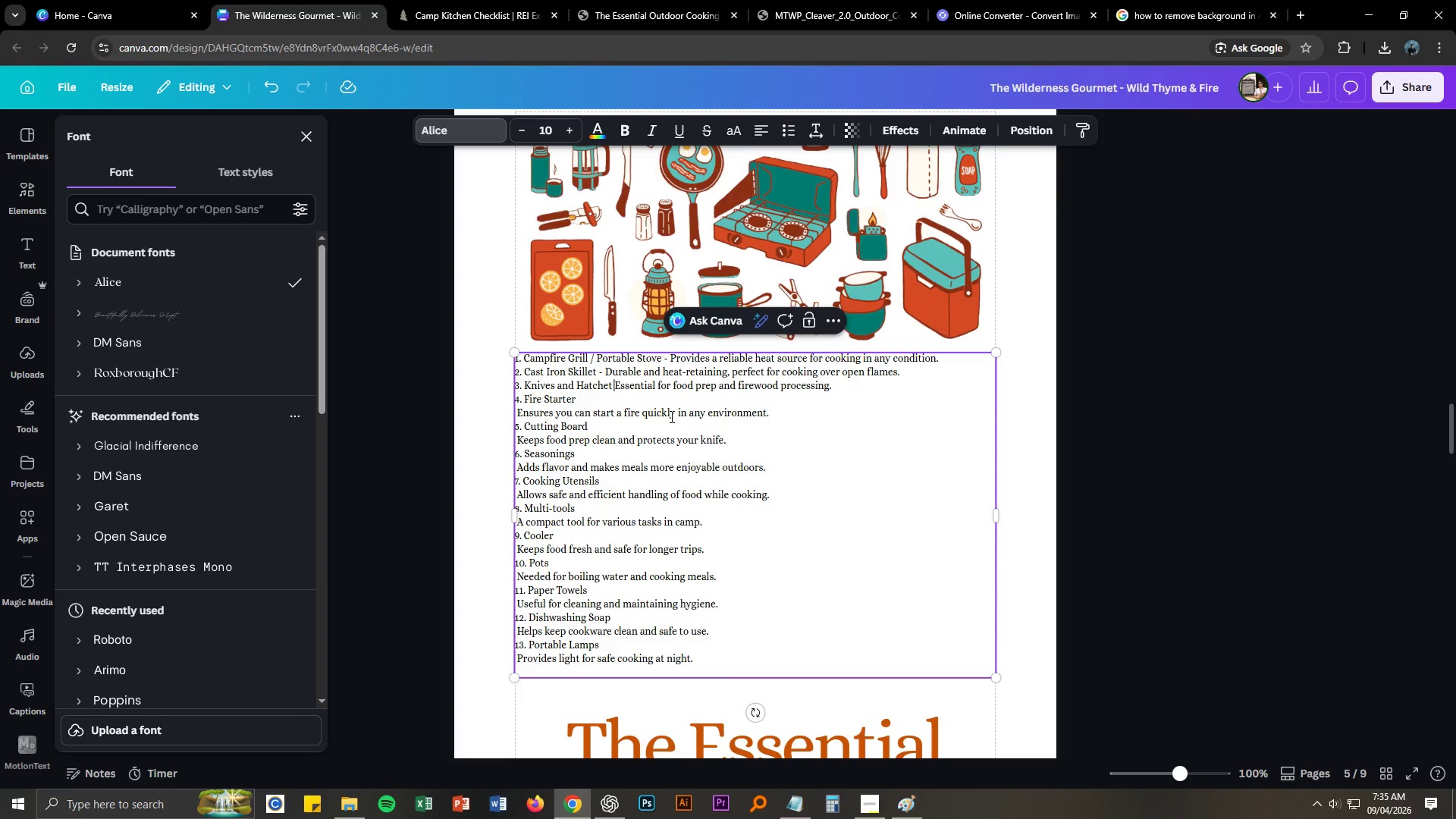 
key(NumpadSubtract)
 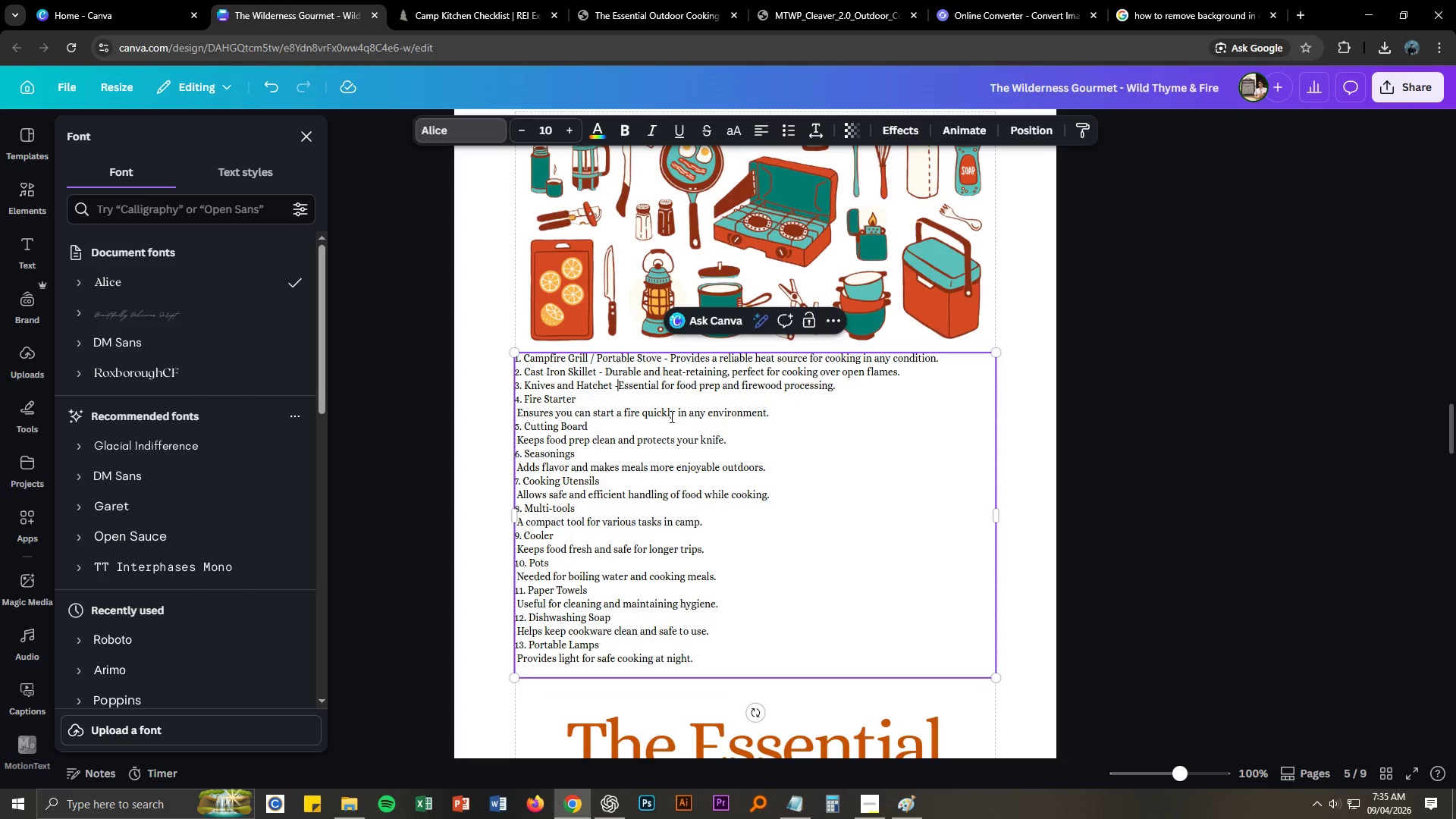 
key(Space)
 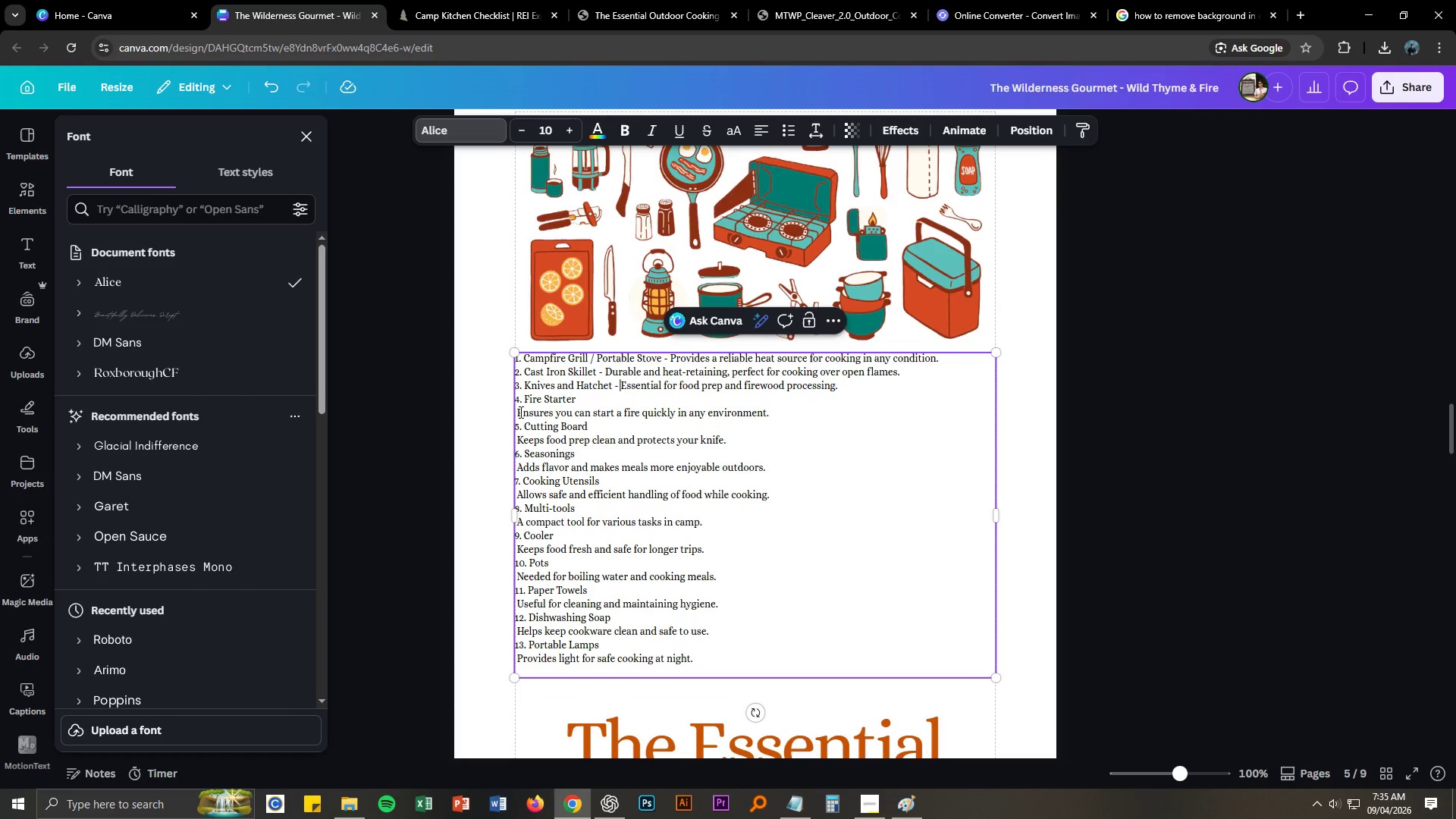 
left_click([518, 411])
 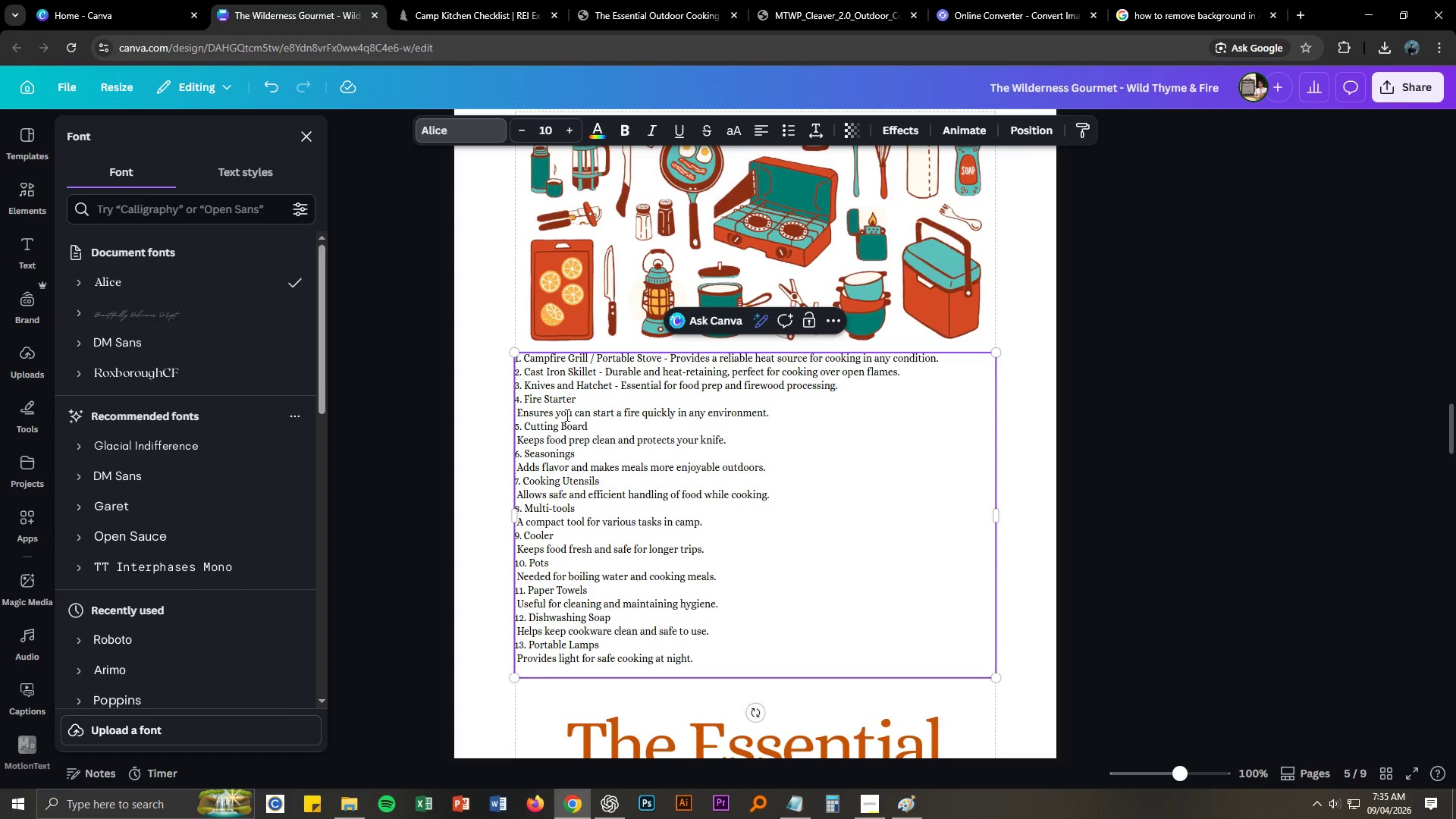 
key(Backspace)
 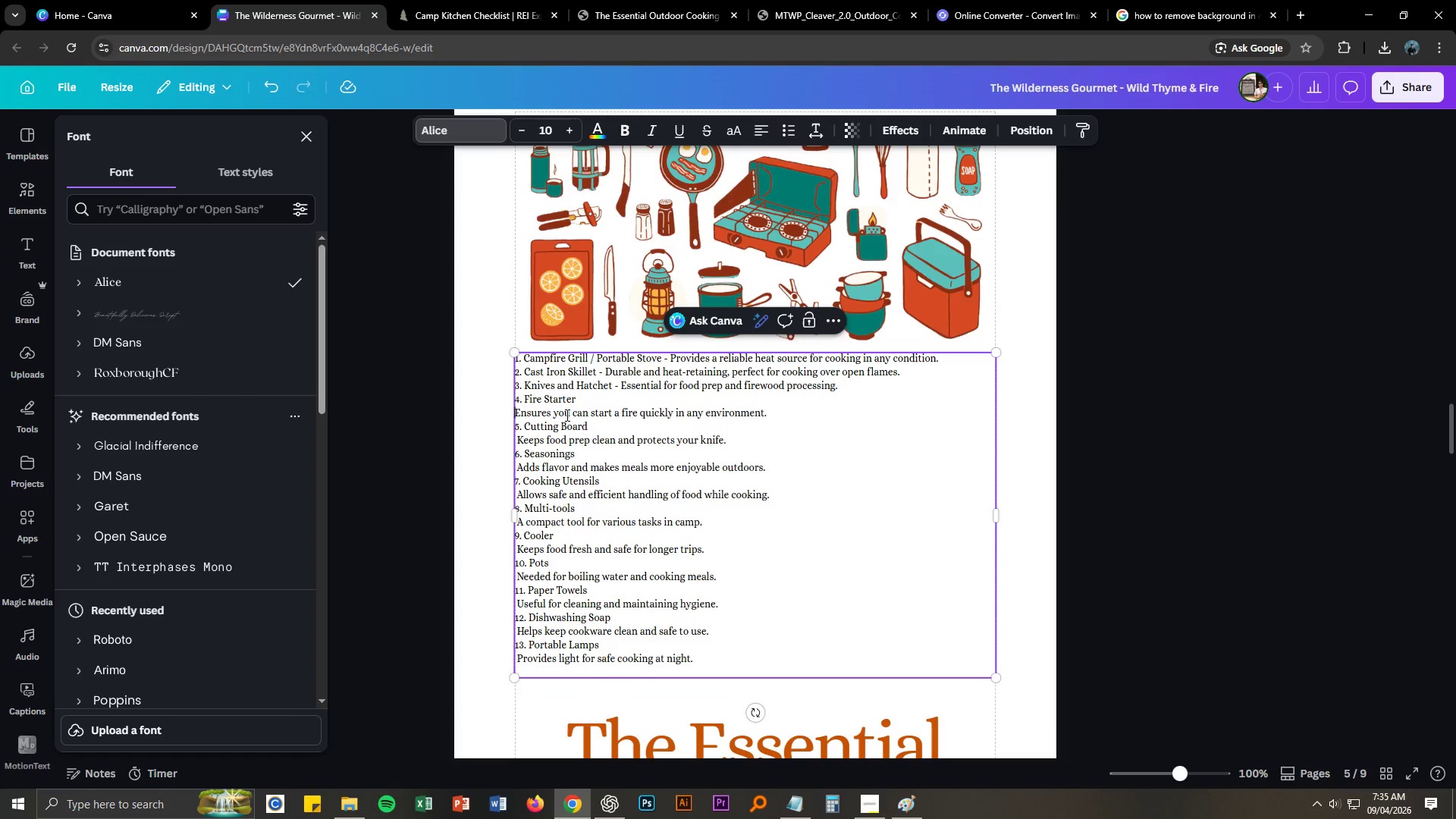 
key(Backspace)
 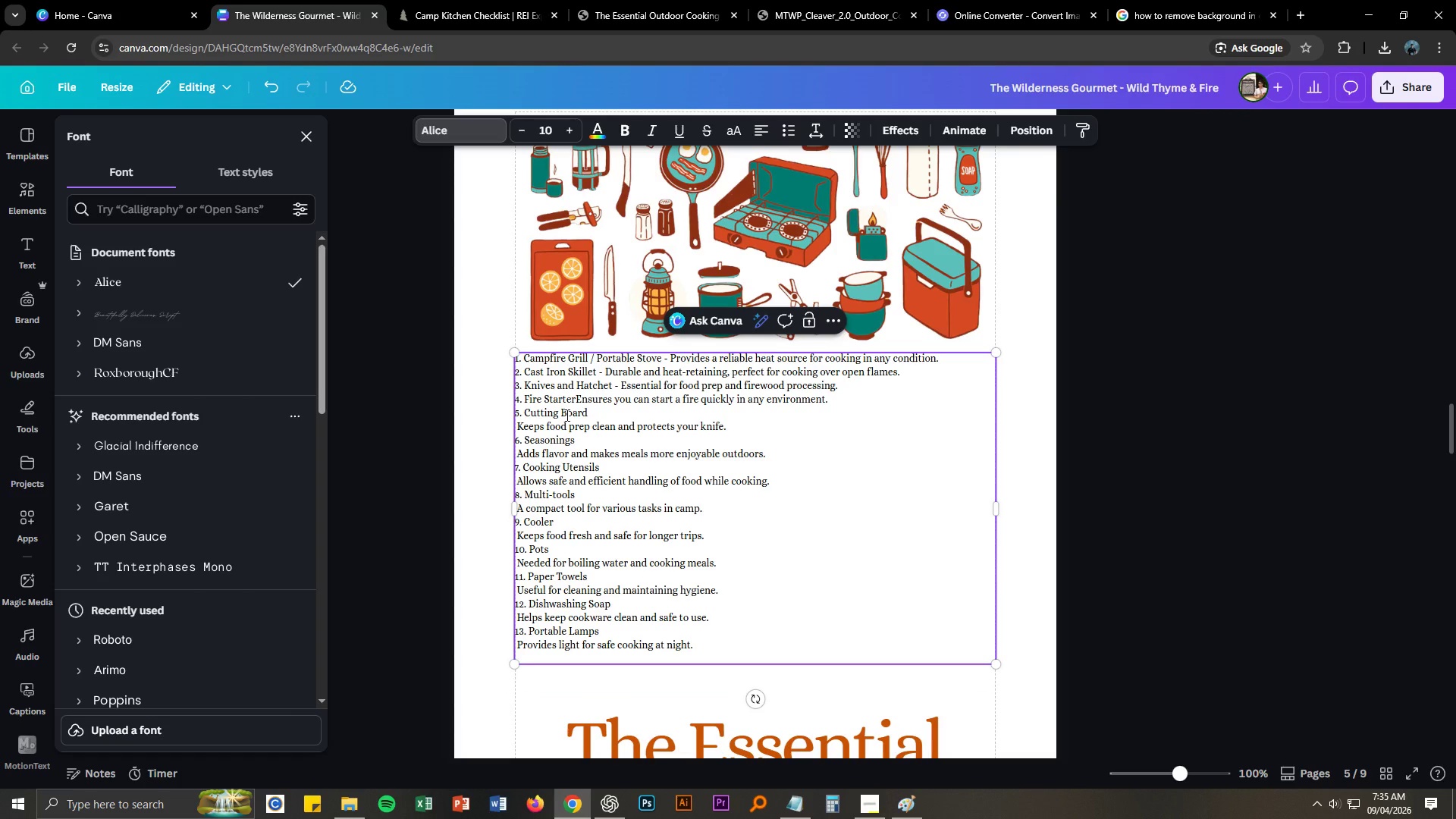 
key(Space)
 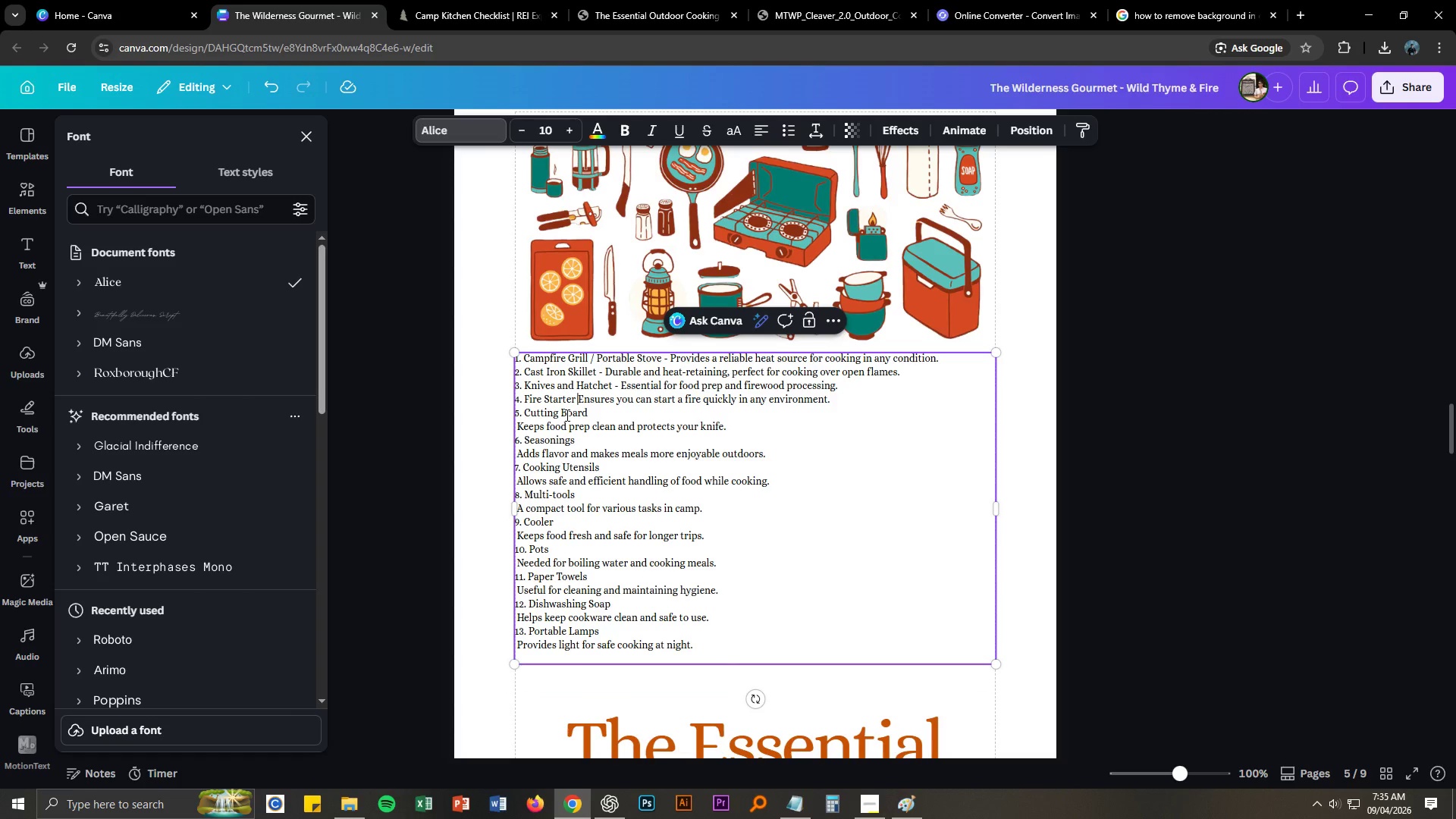 
key(NumpadSubtract)
 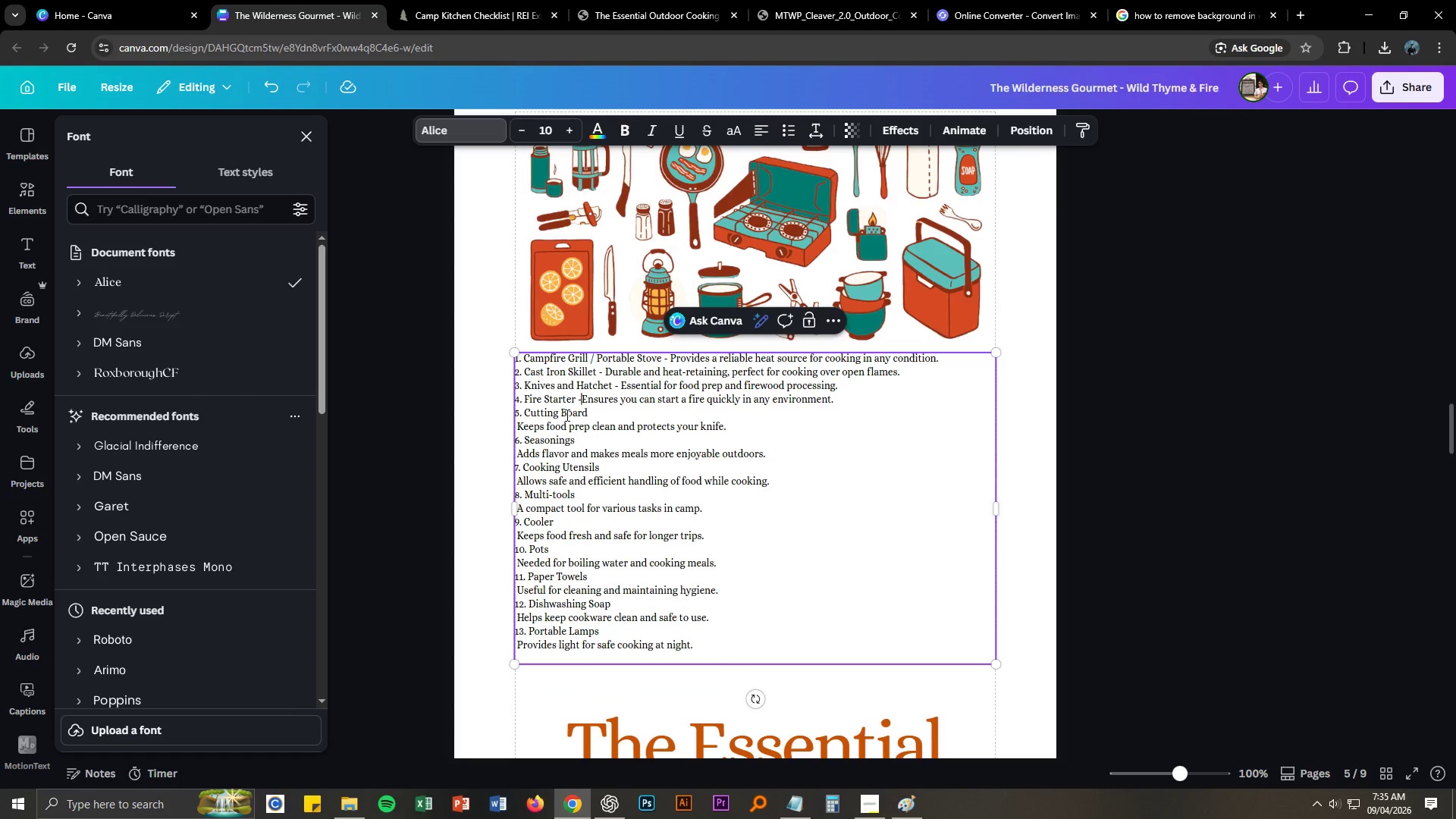 
key(Space)
 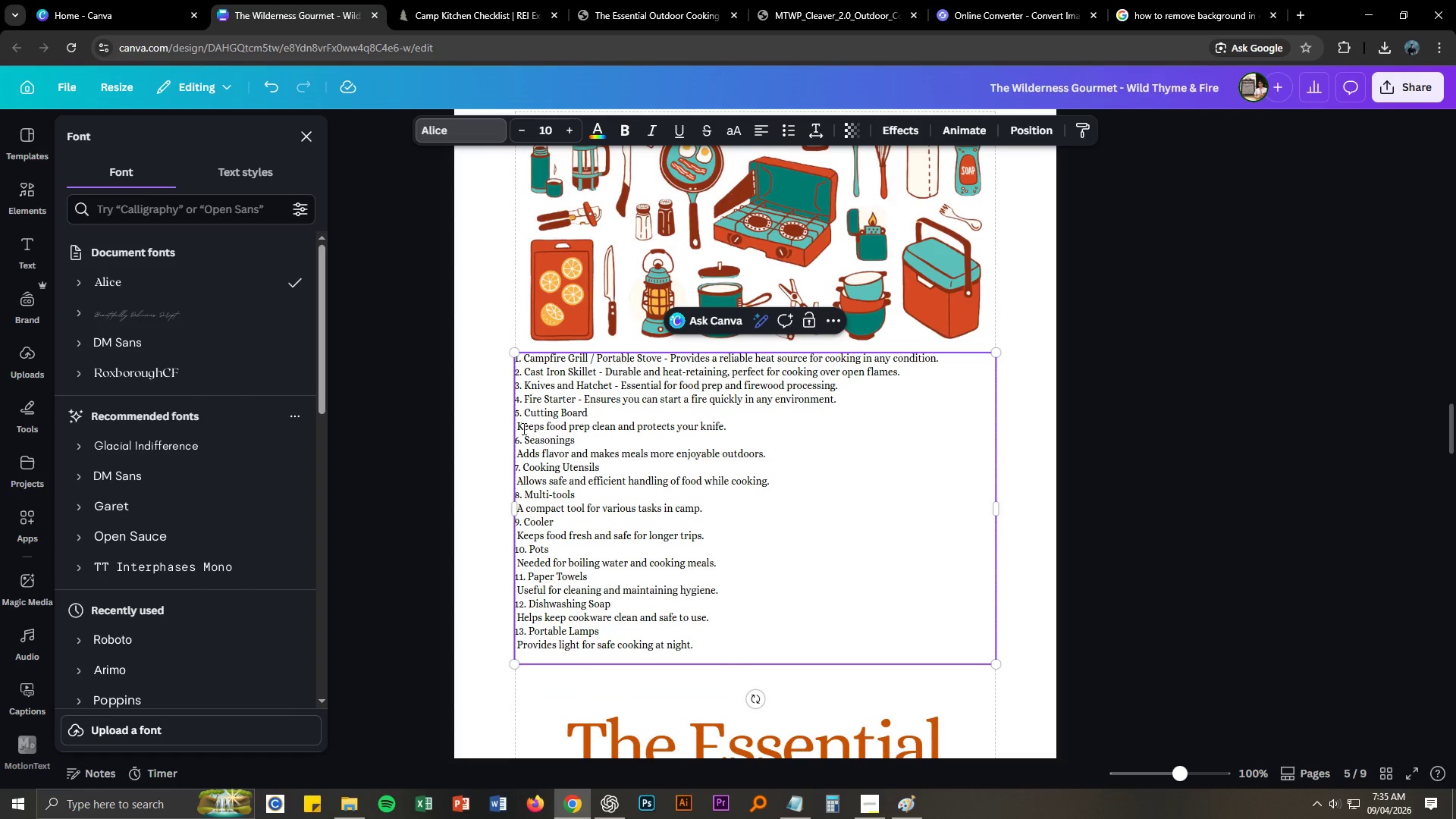 
left_click([517, 426])
 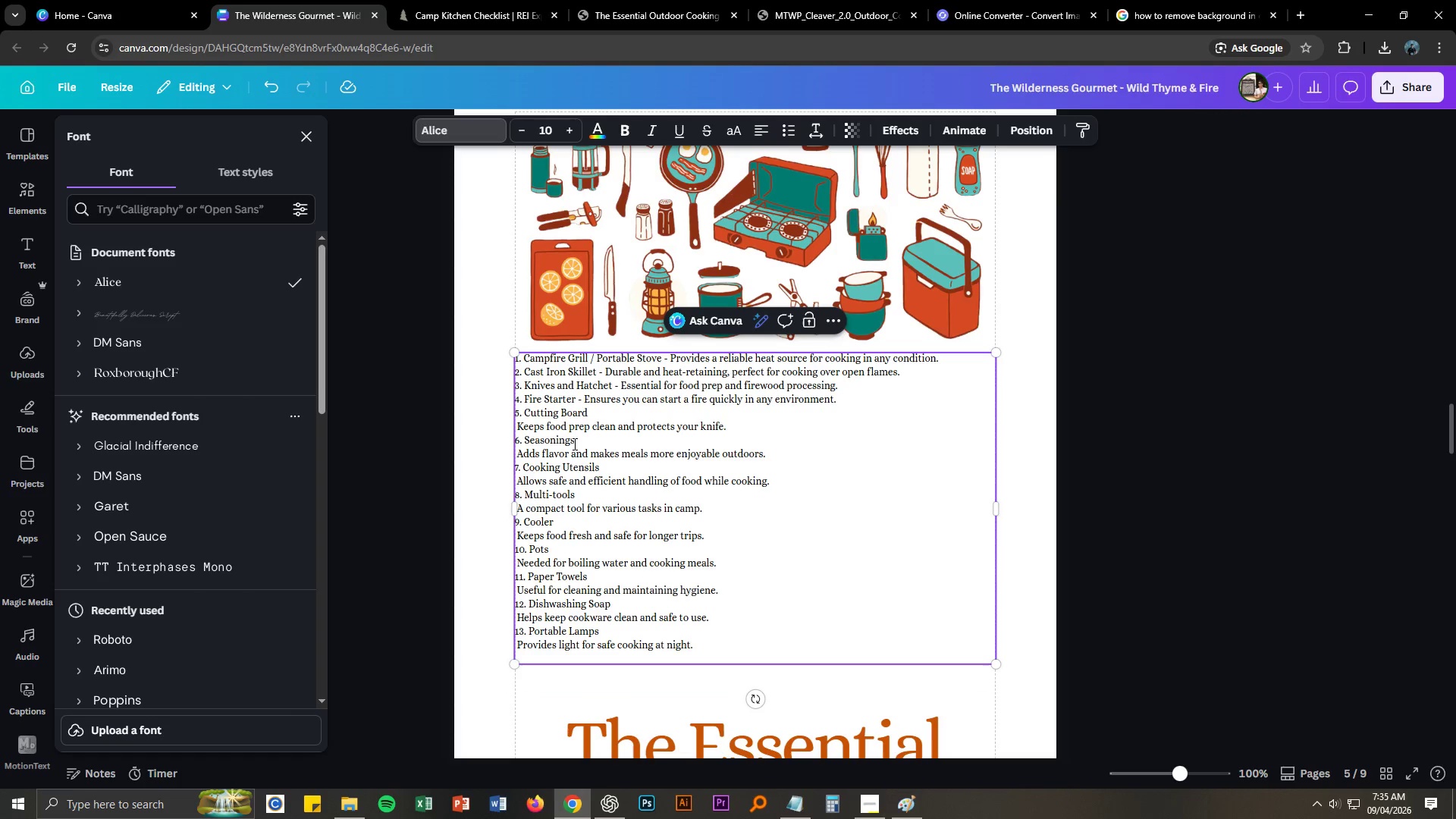 
key(Backspace)
 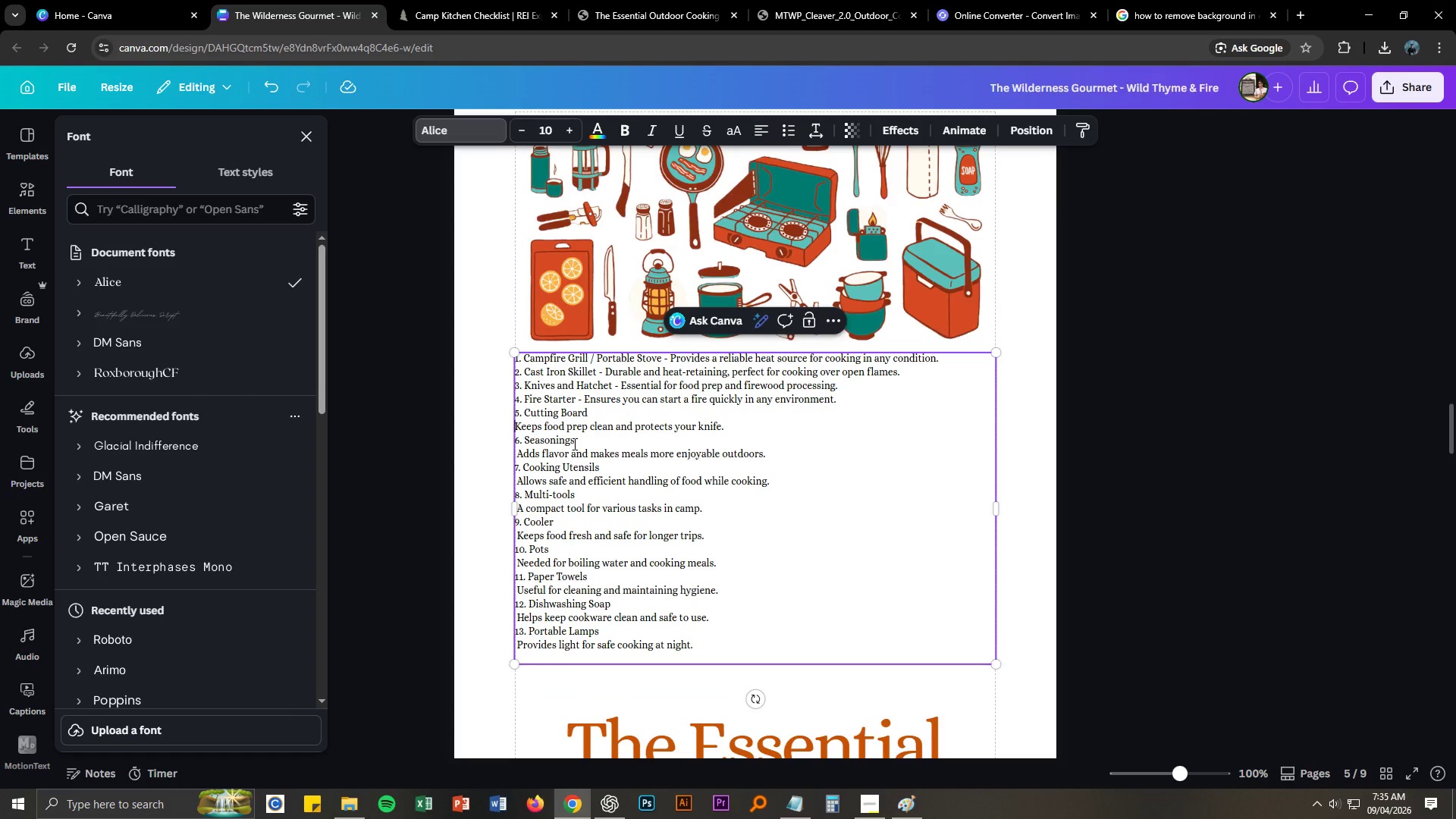 
key(Backspace)
 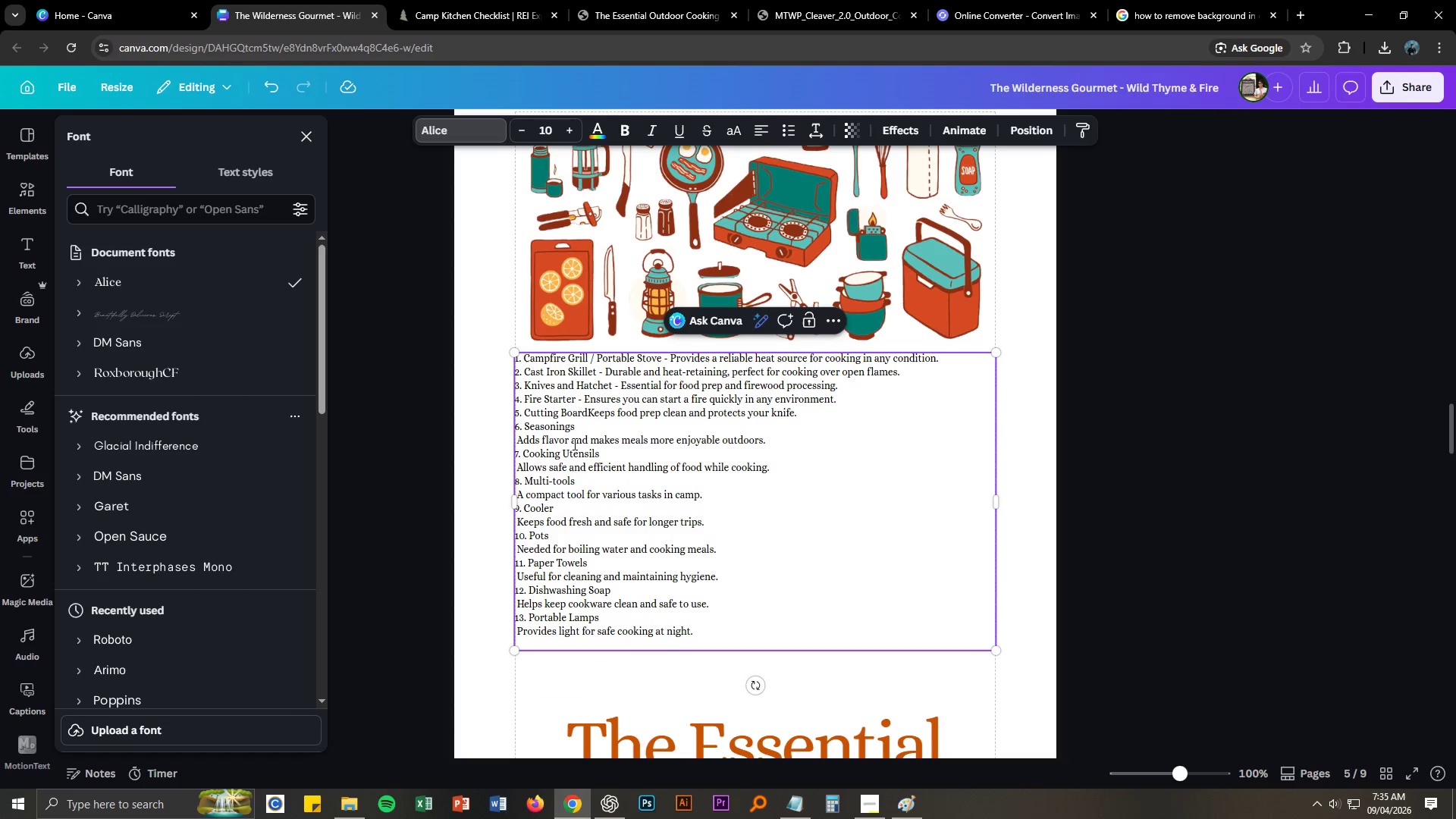 
key(Space)
 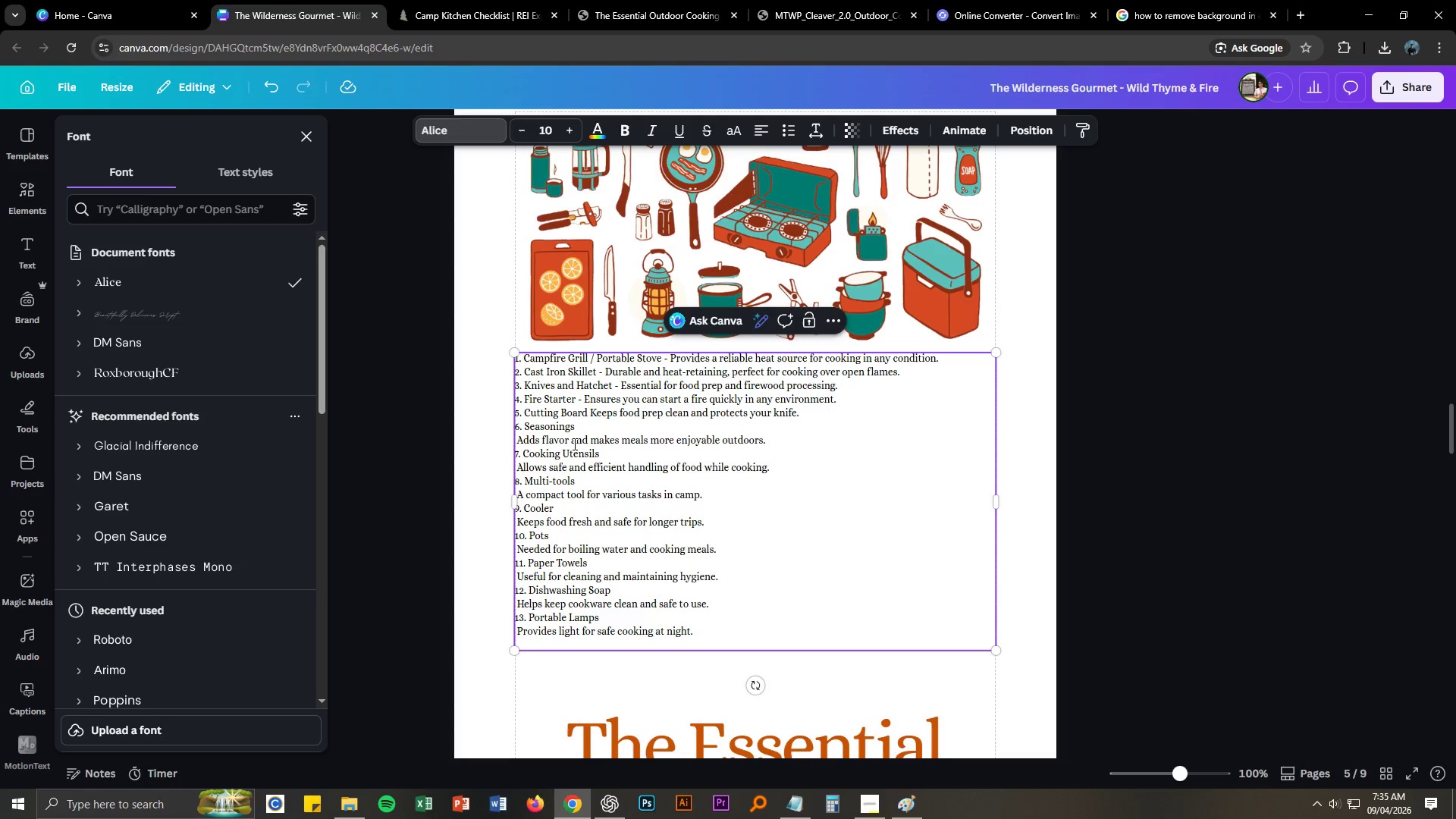 
key(NumpadSubtract)
 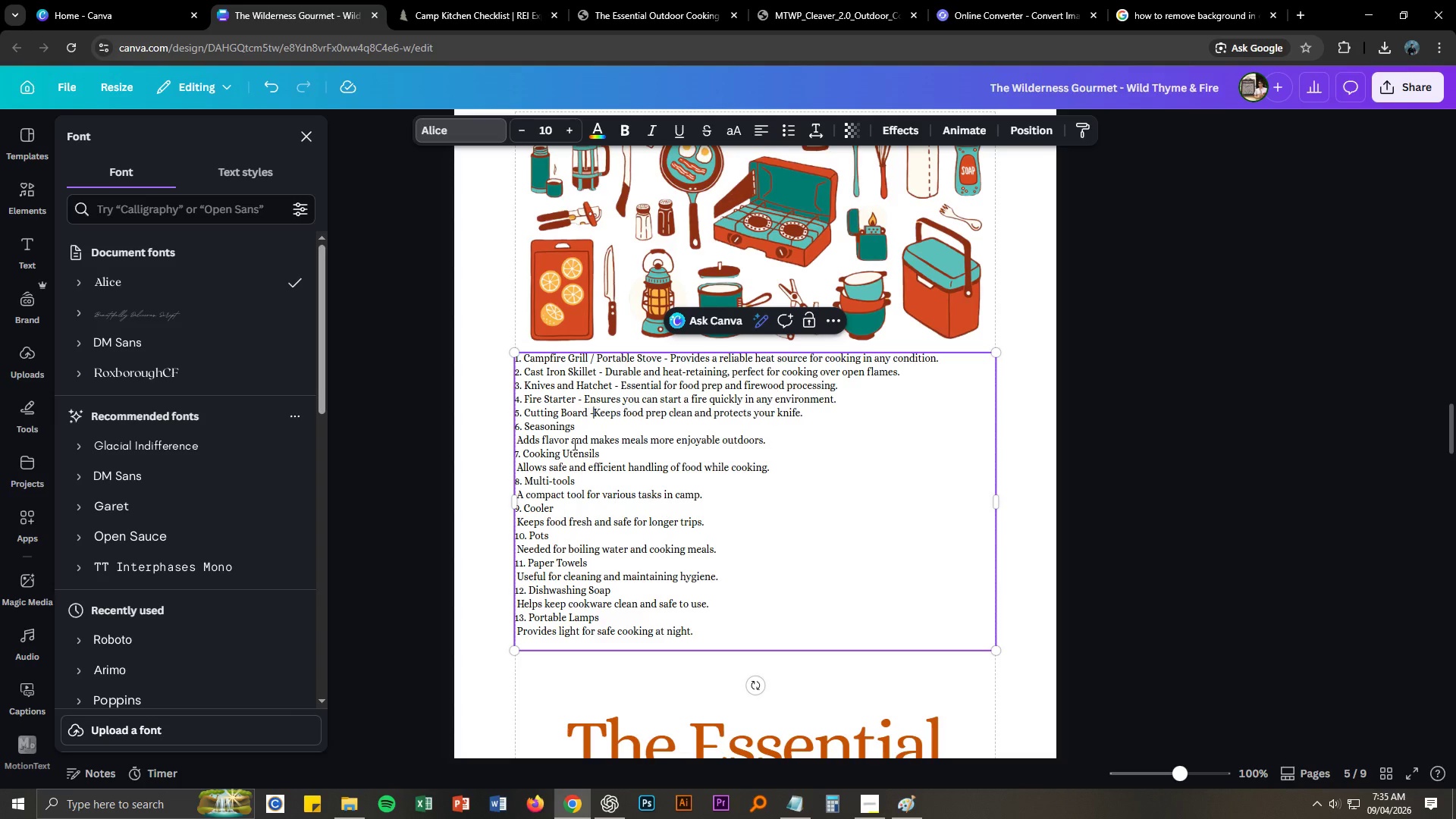 
key(Space)
 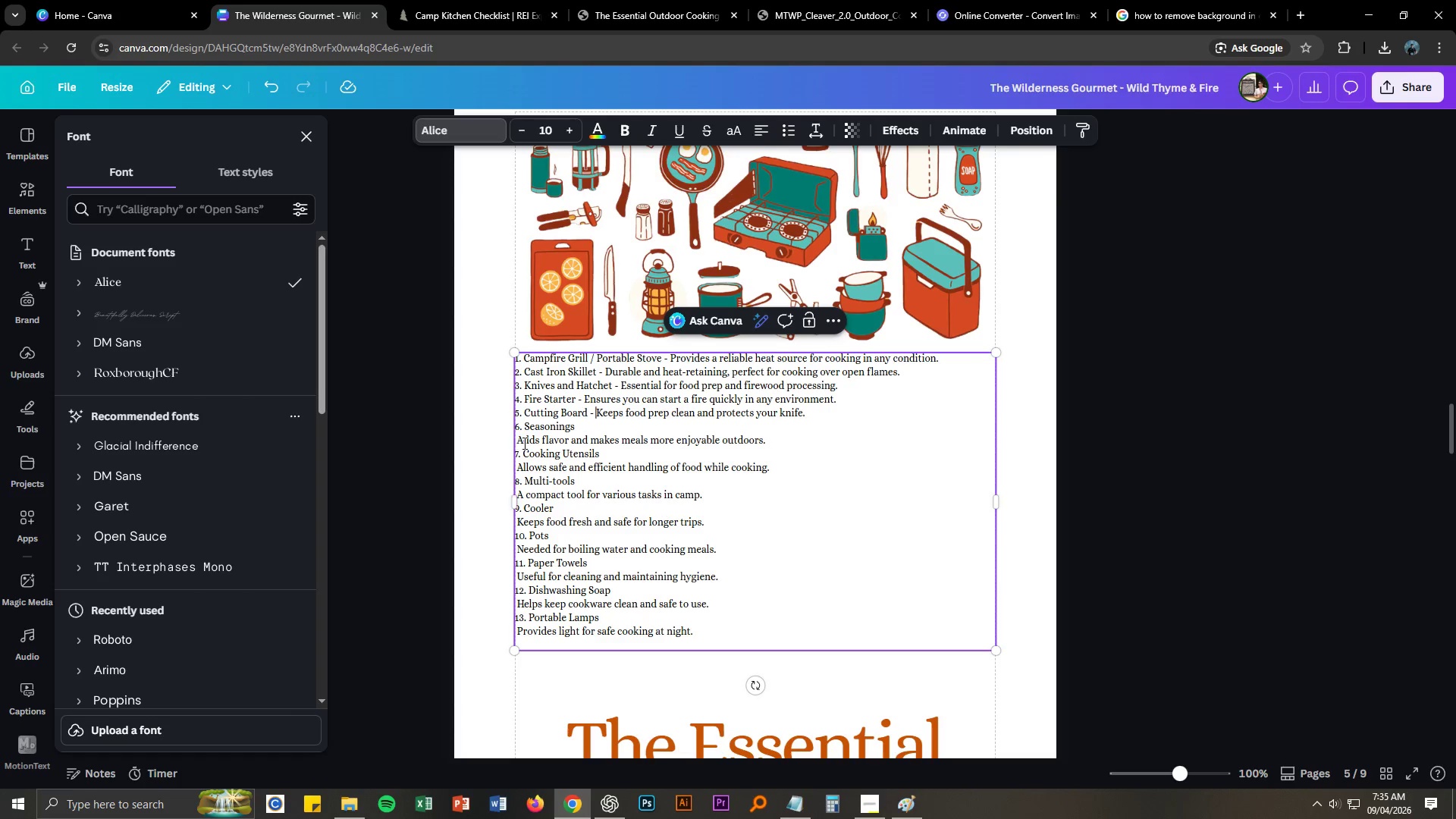 
left_click([517, 441])
 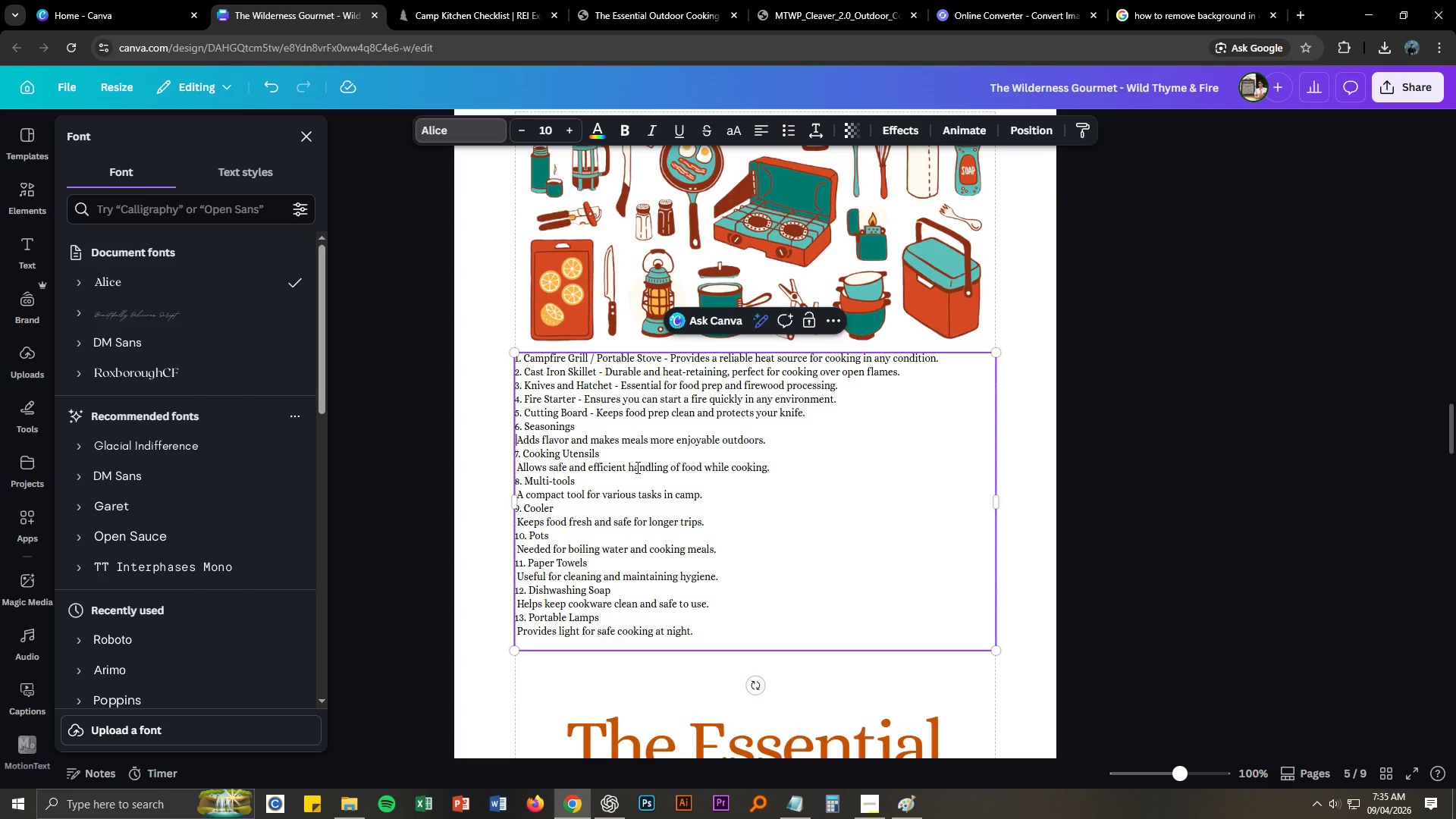 
key(Backspace)
 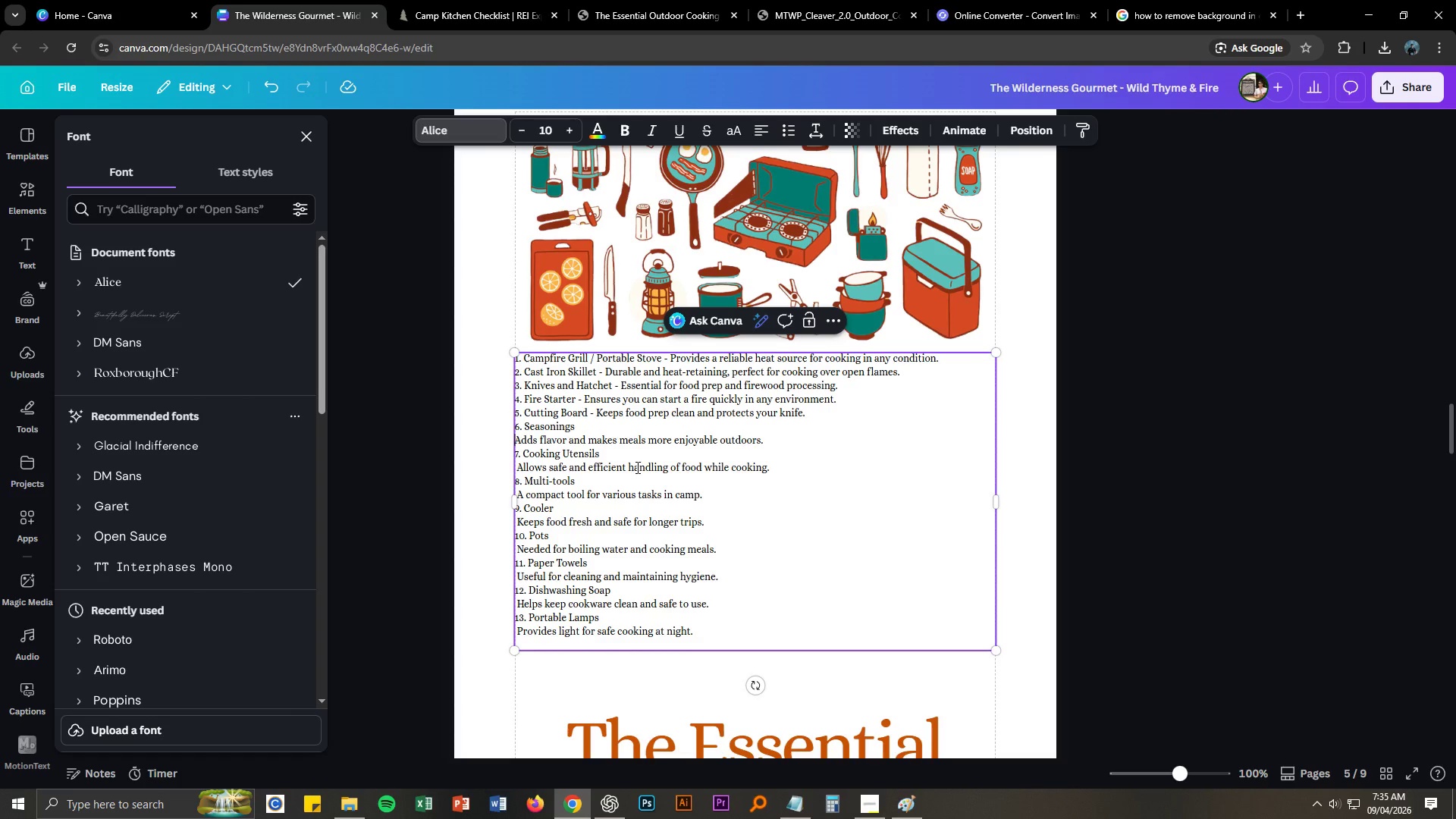 
key(Backspace)
 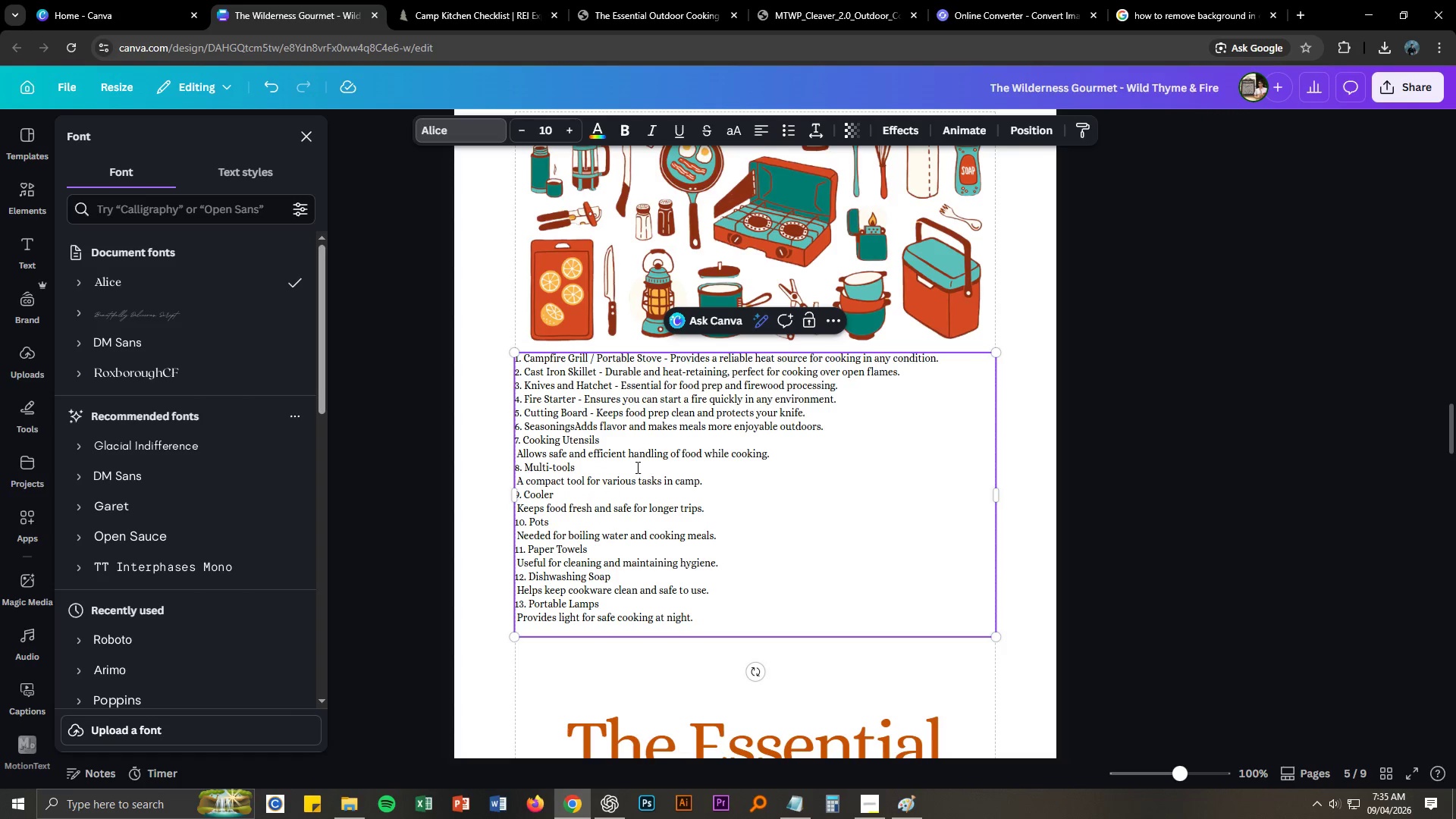 
key(Space)
 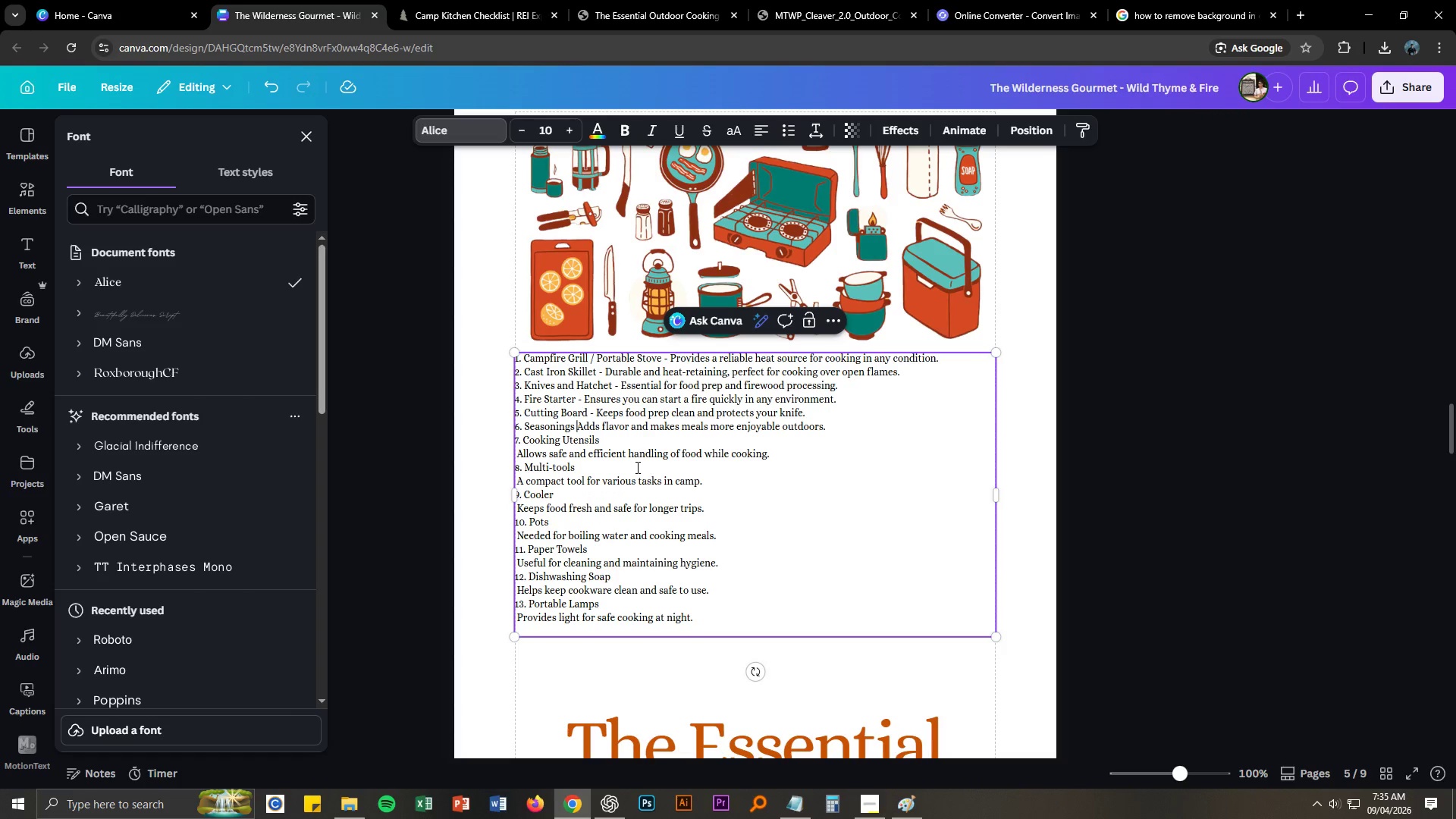 
key(NumpadSubtract)
 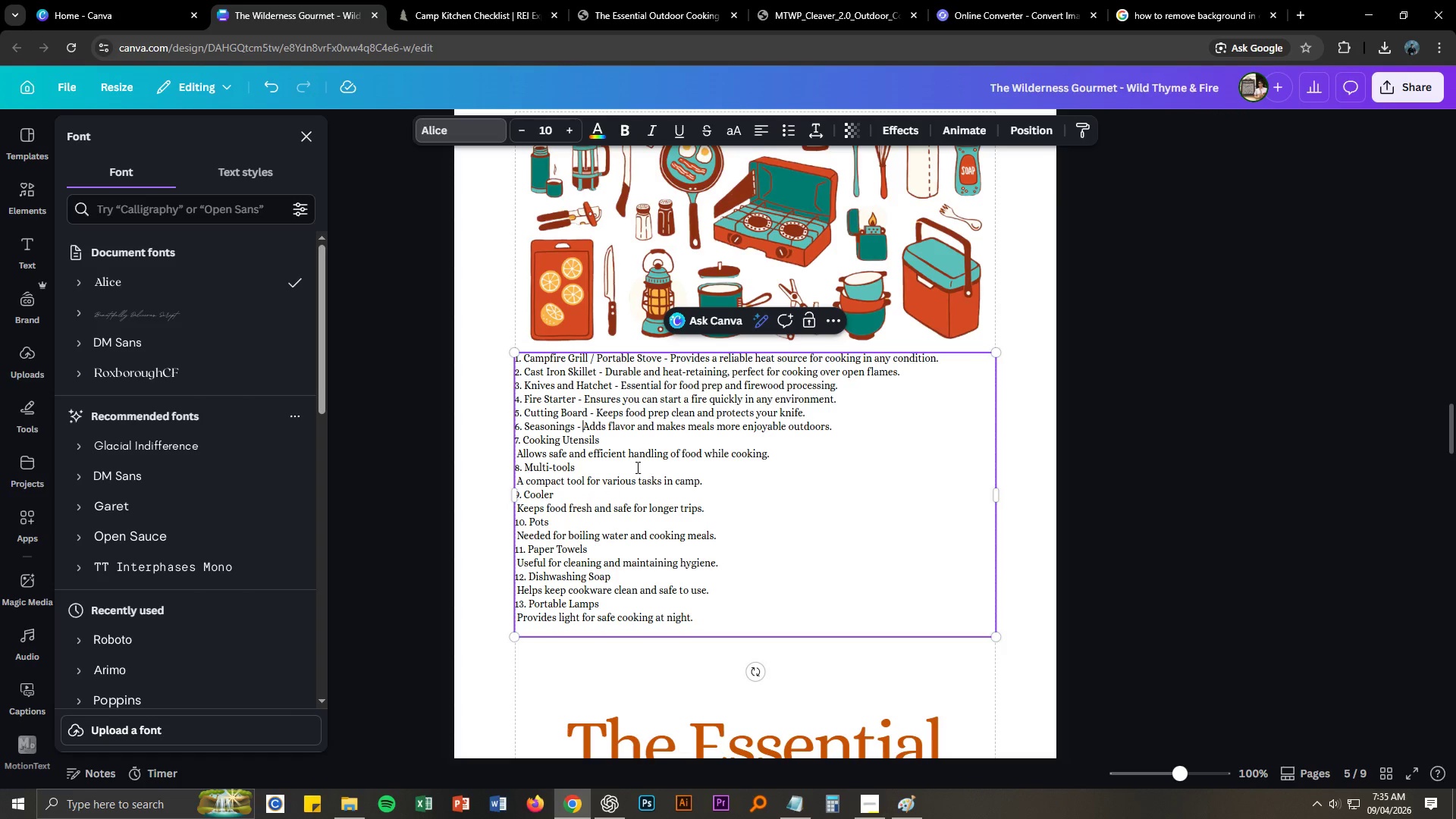 
key(Space)
 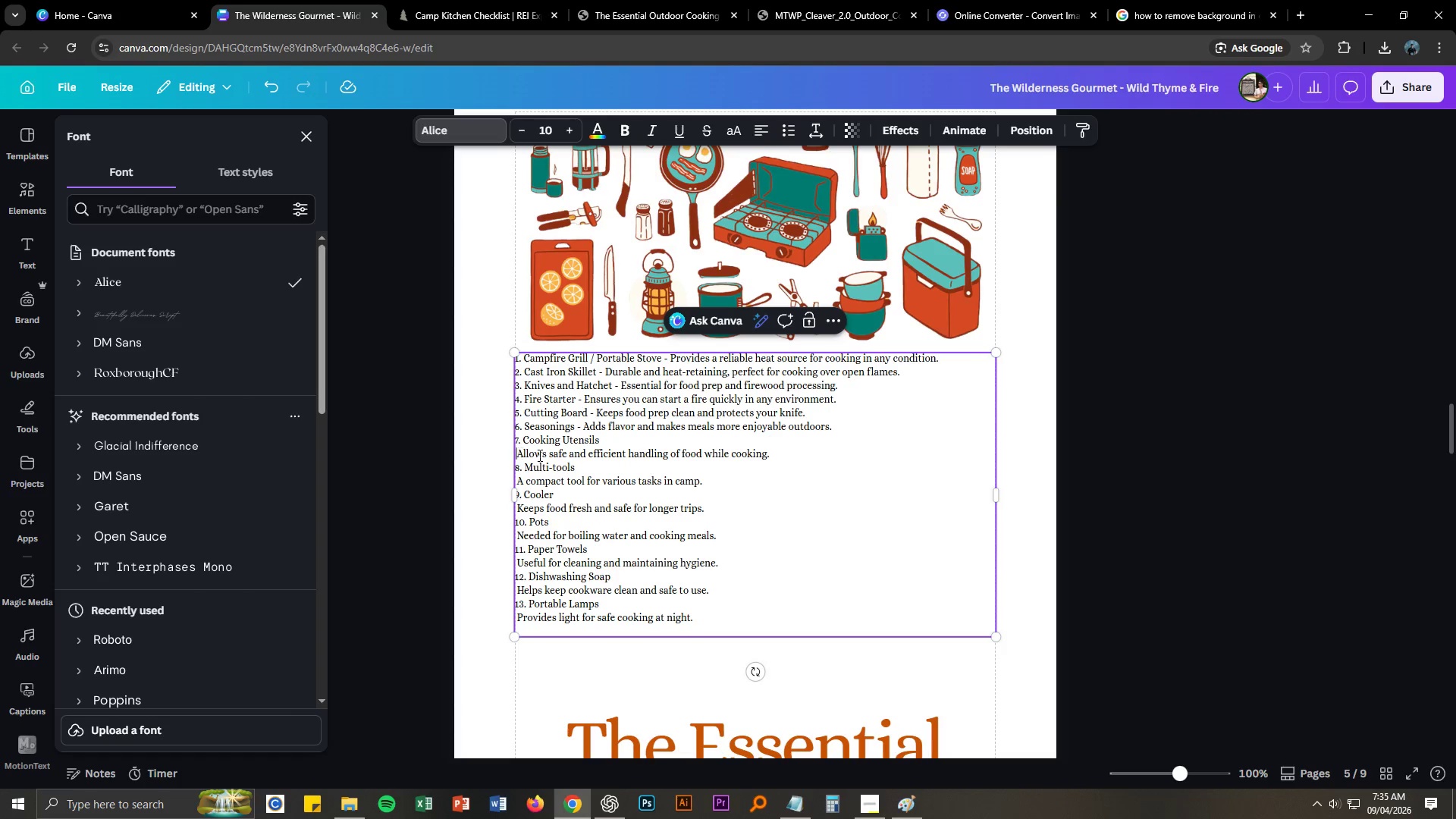 
key(Backspace)
 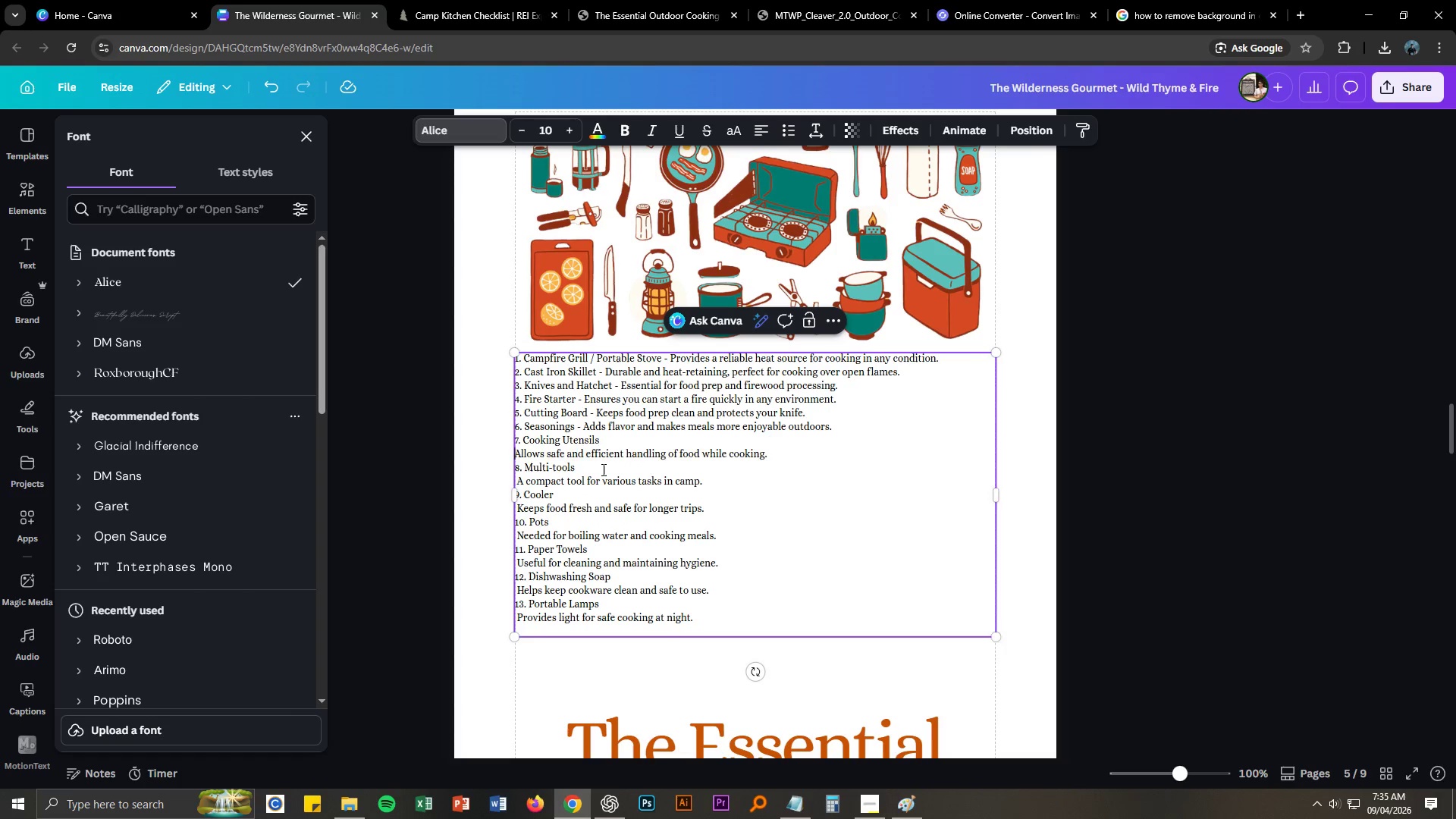 
key(Backspace)
 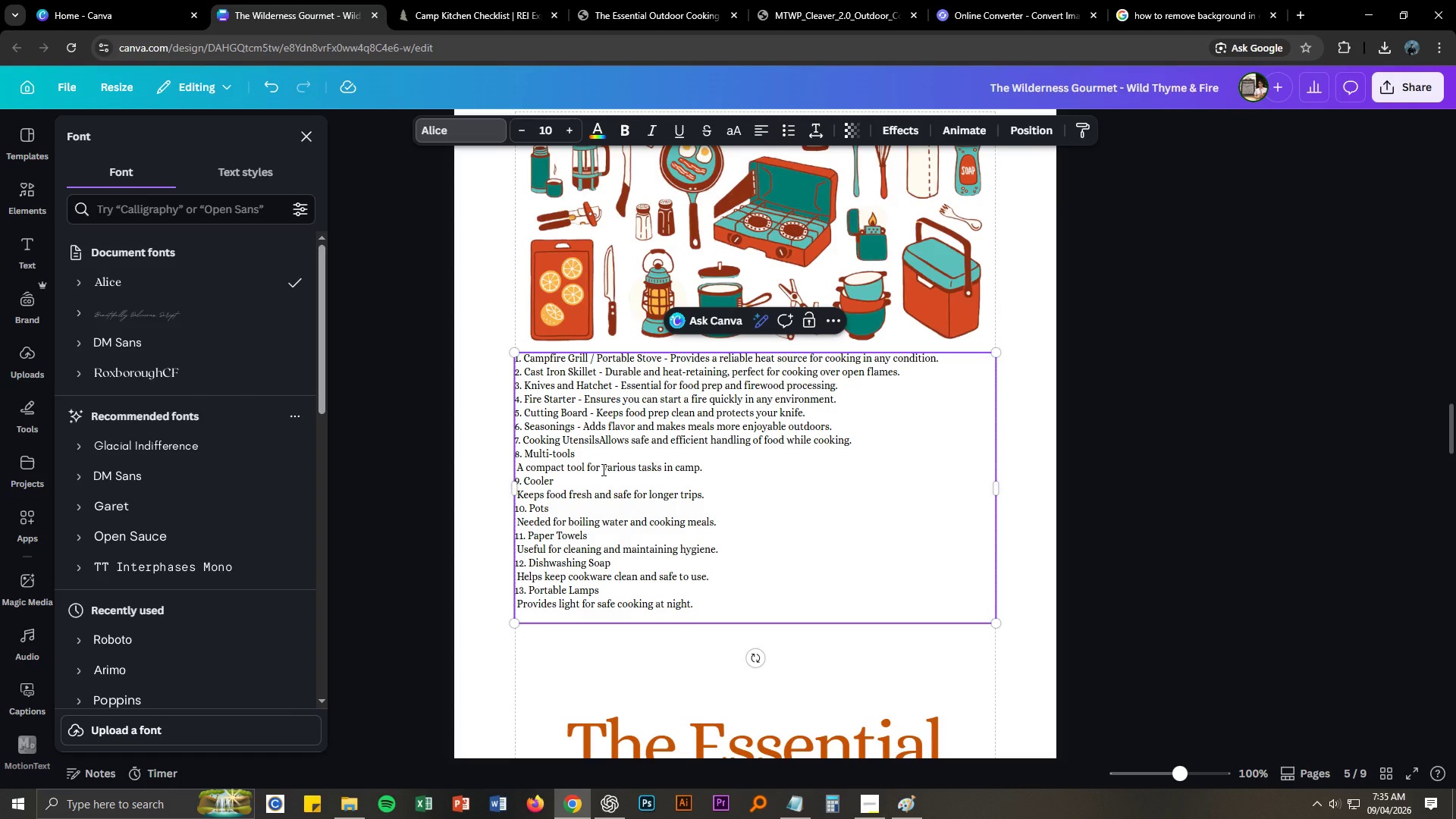 
key(Space)
 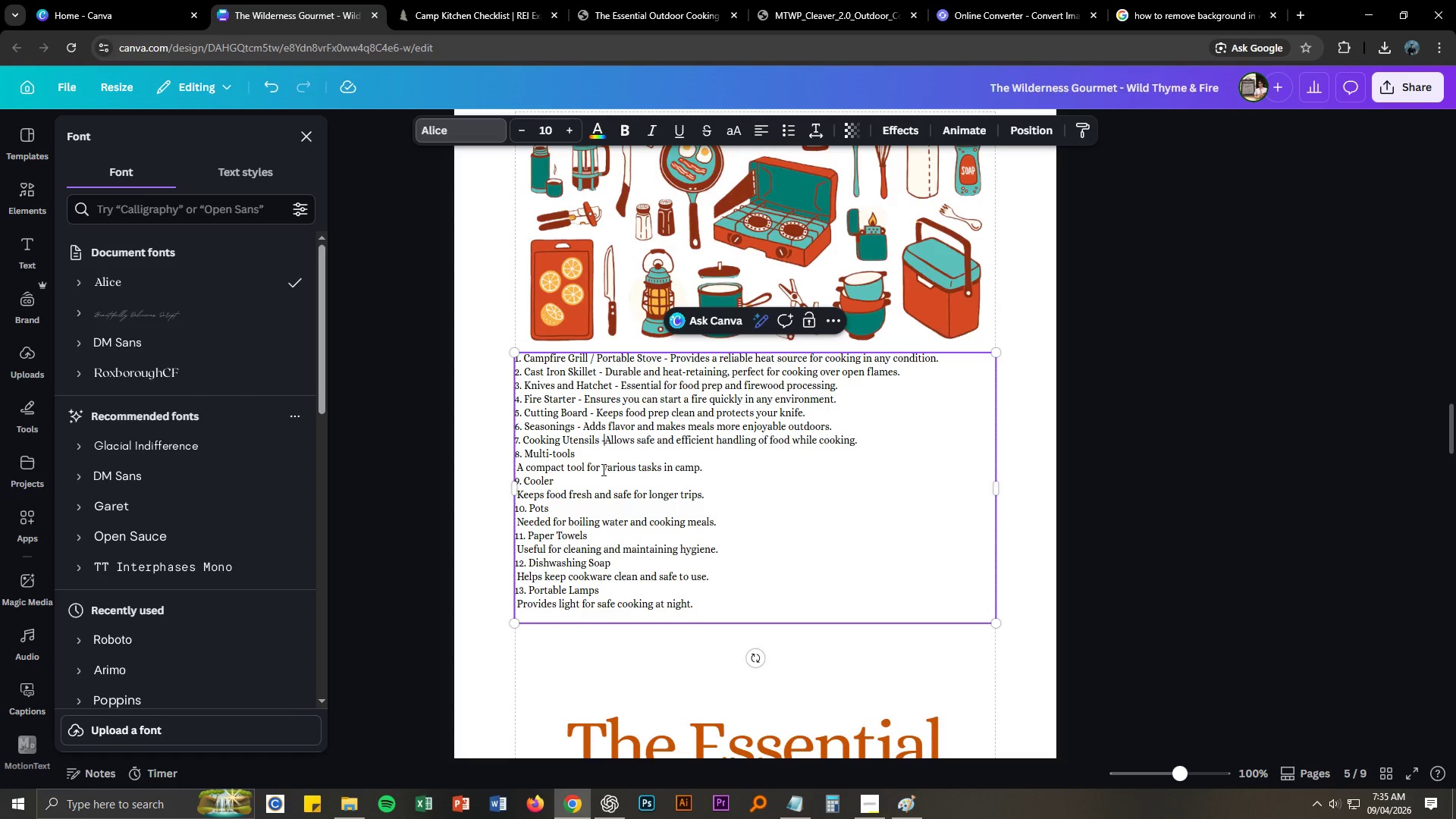 
key(NumpadSubtract)
 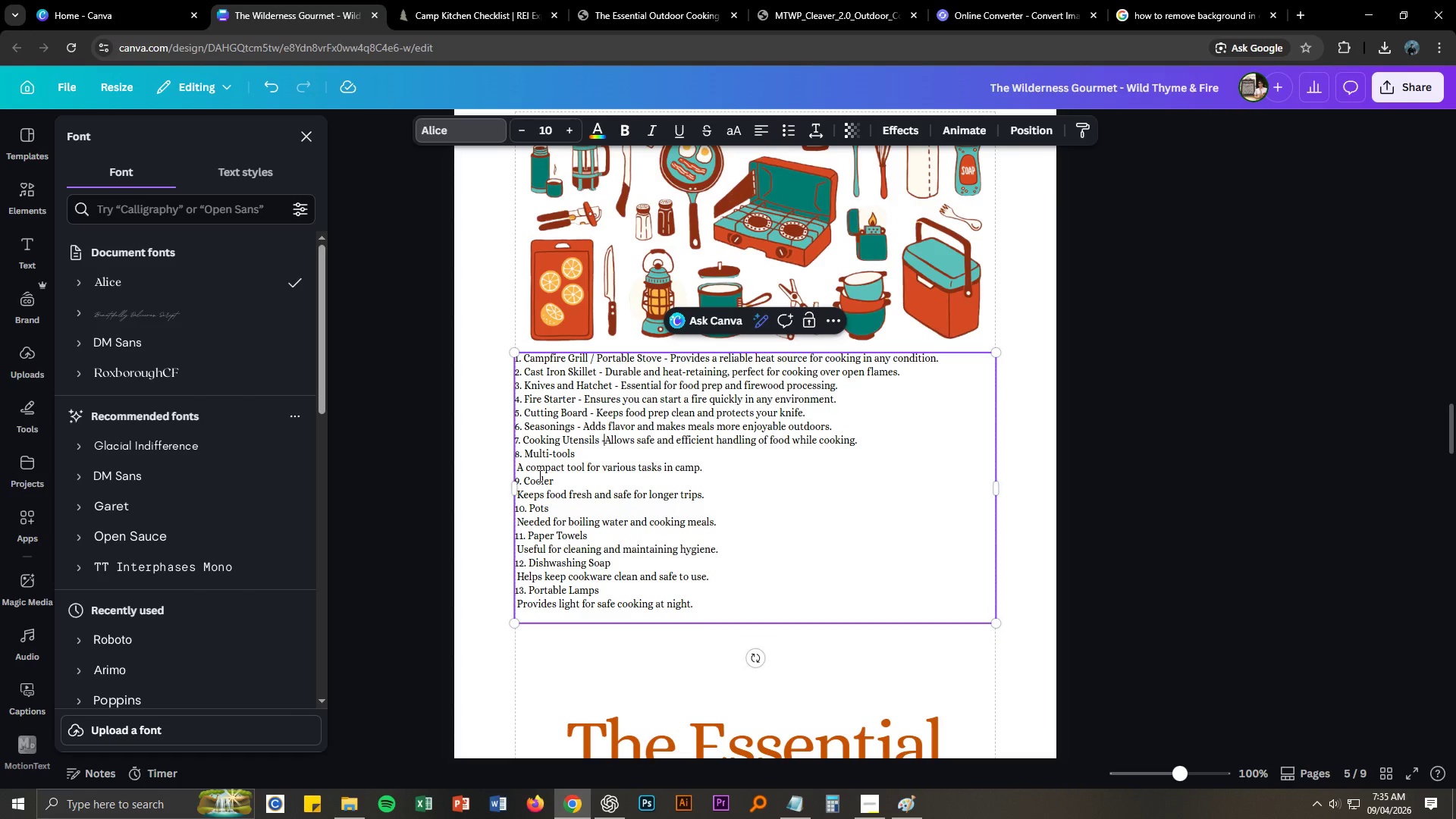 
key(Space)
 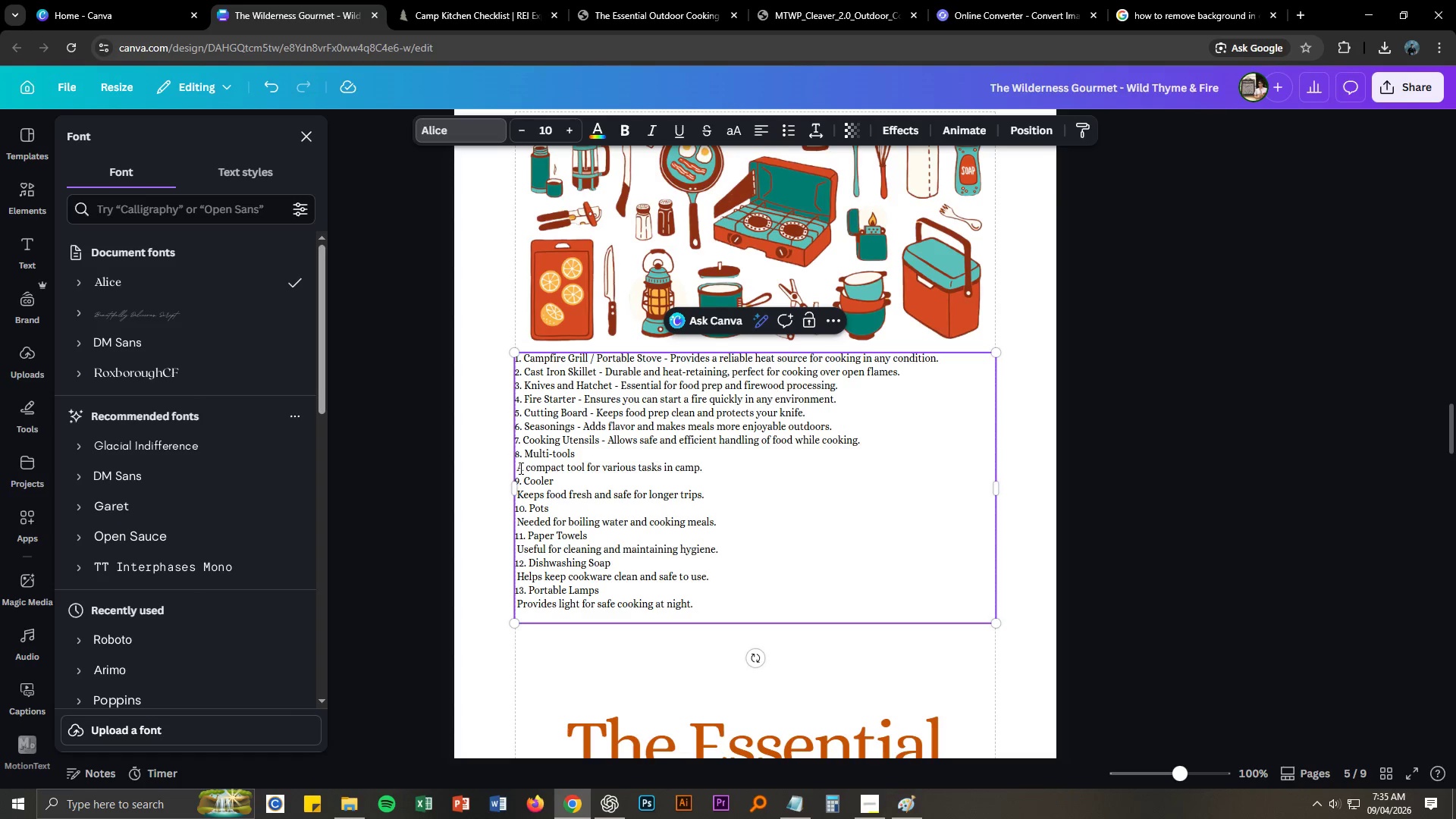 
left_click([516, 470])
 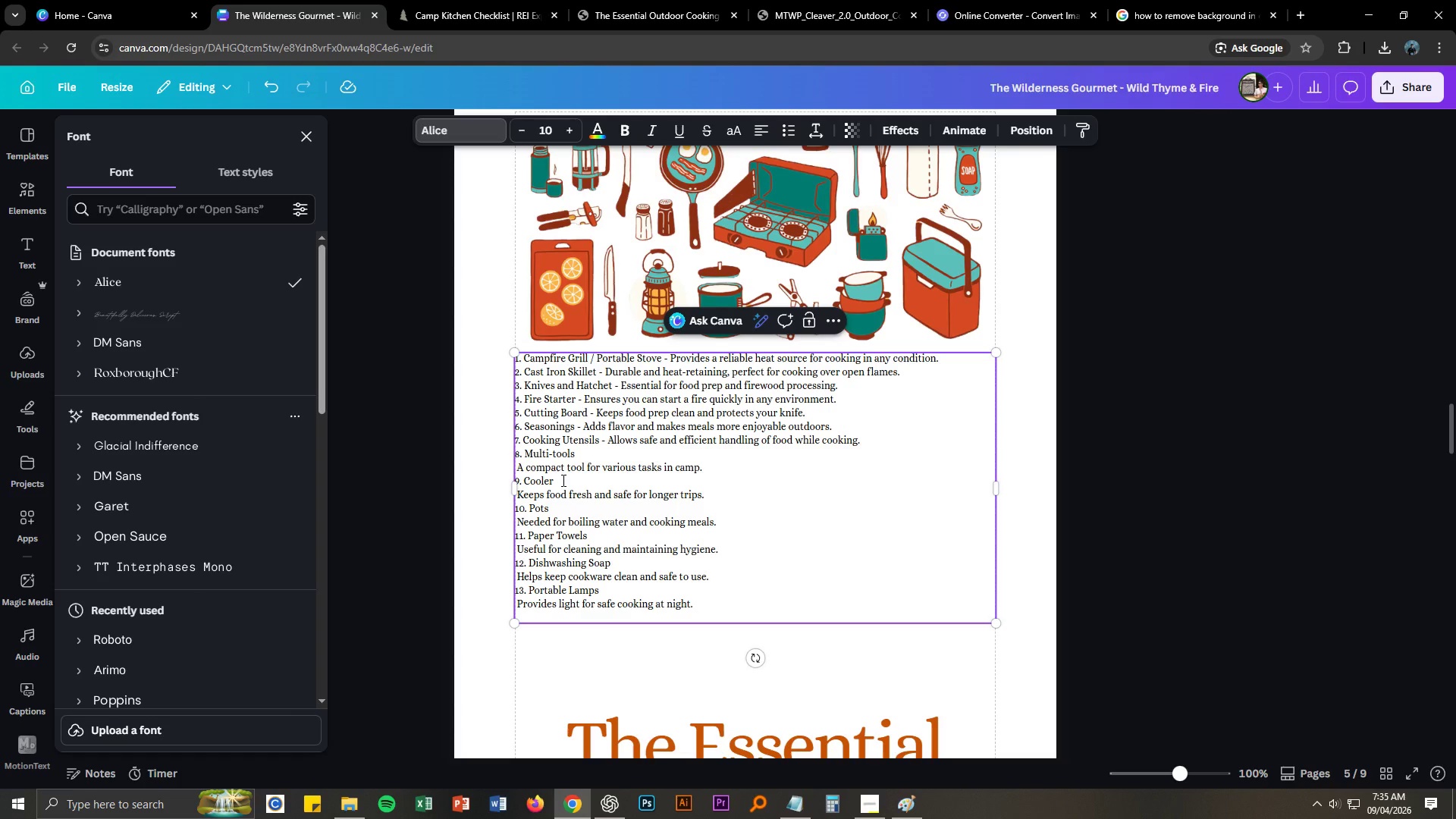 
key(Backspace)
 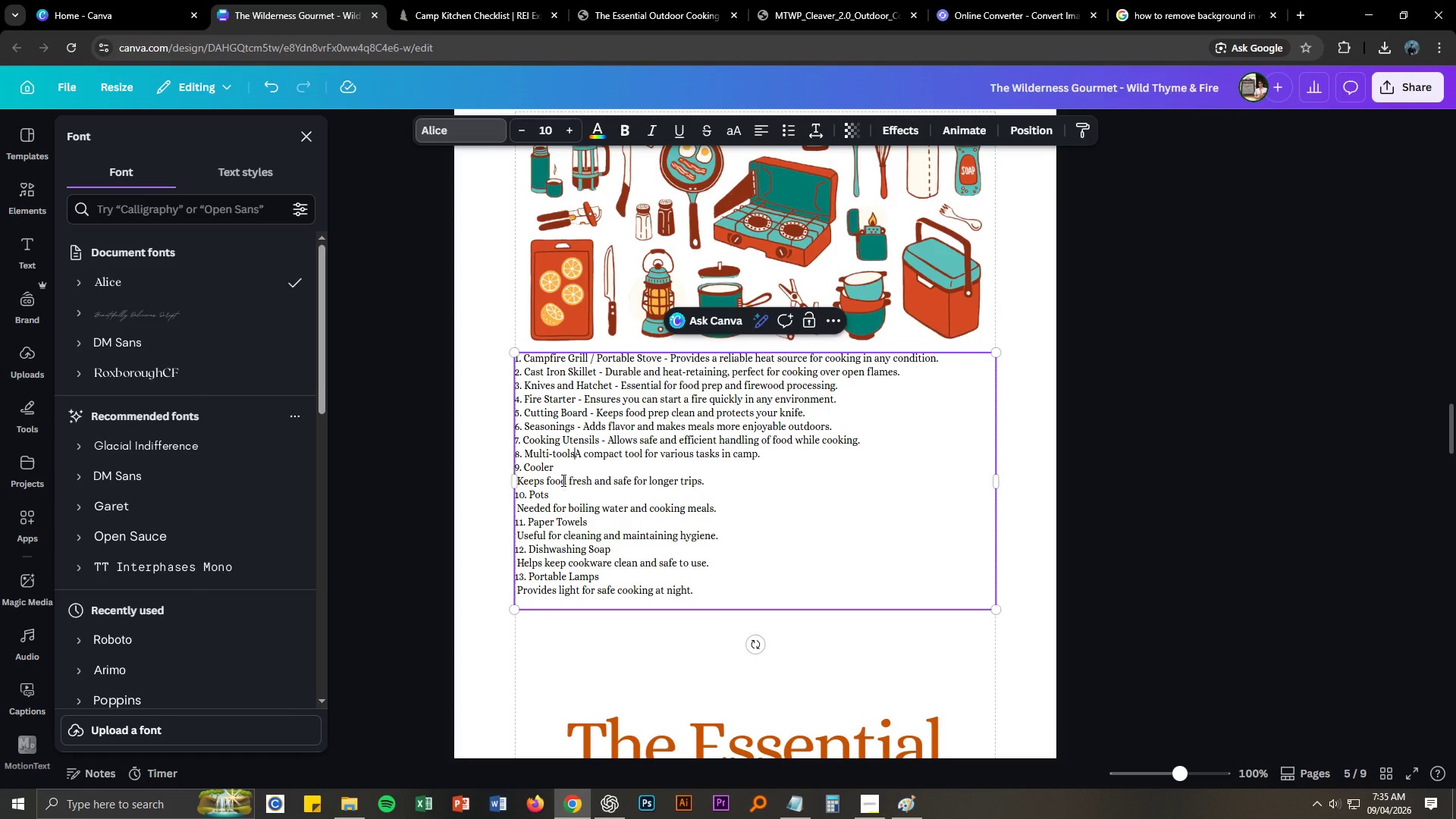 
key(Backspace)
 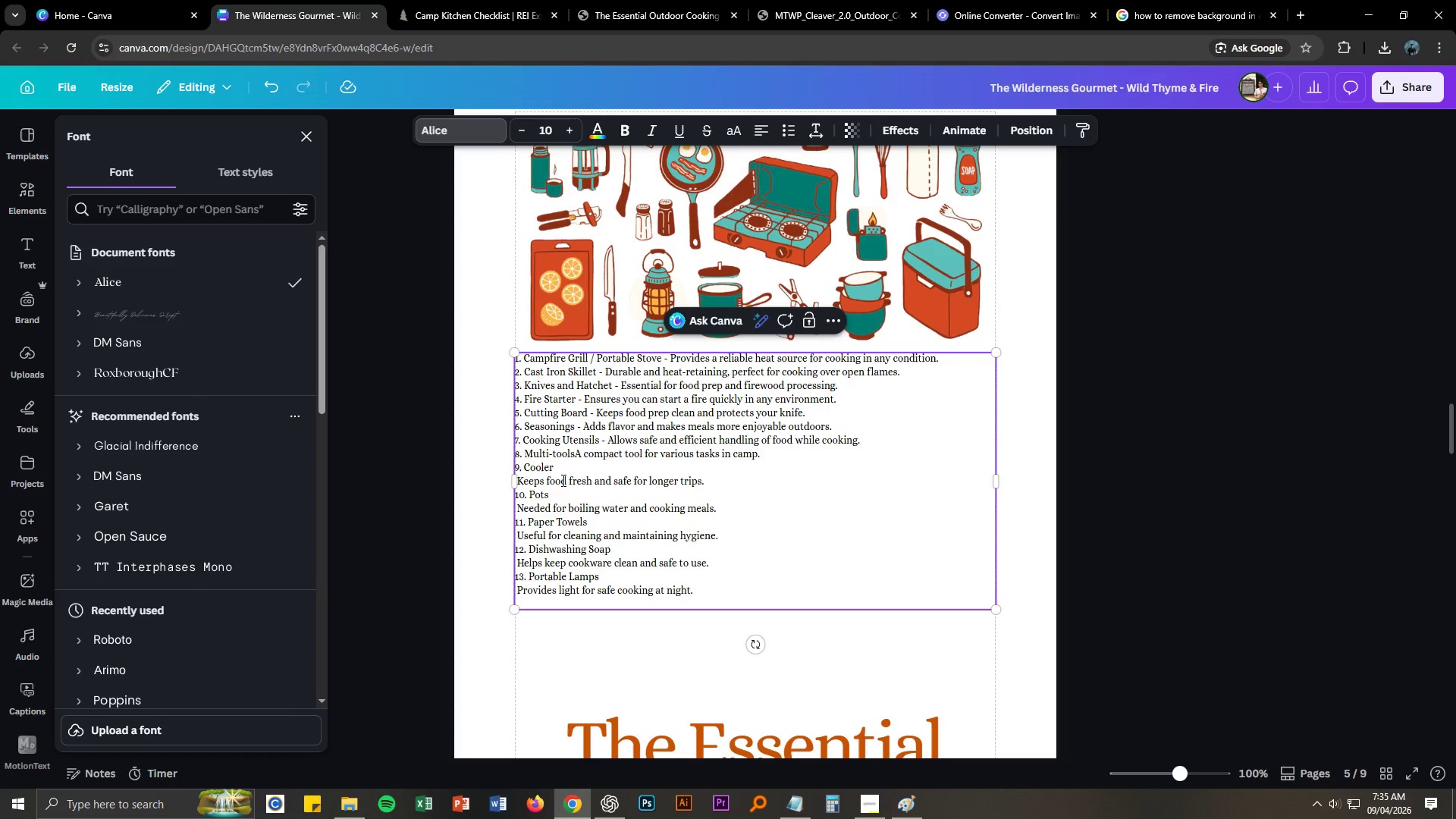 
key(Space)
 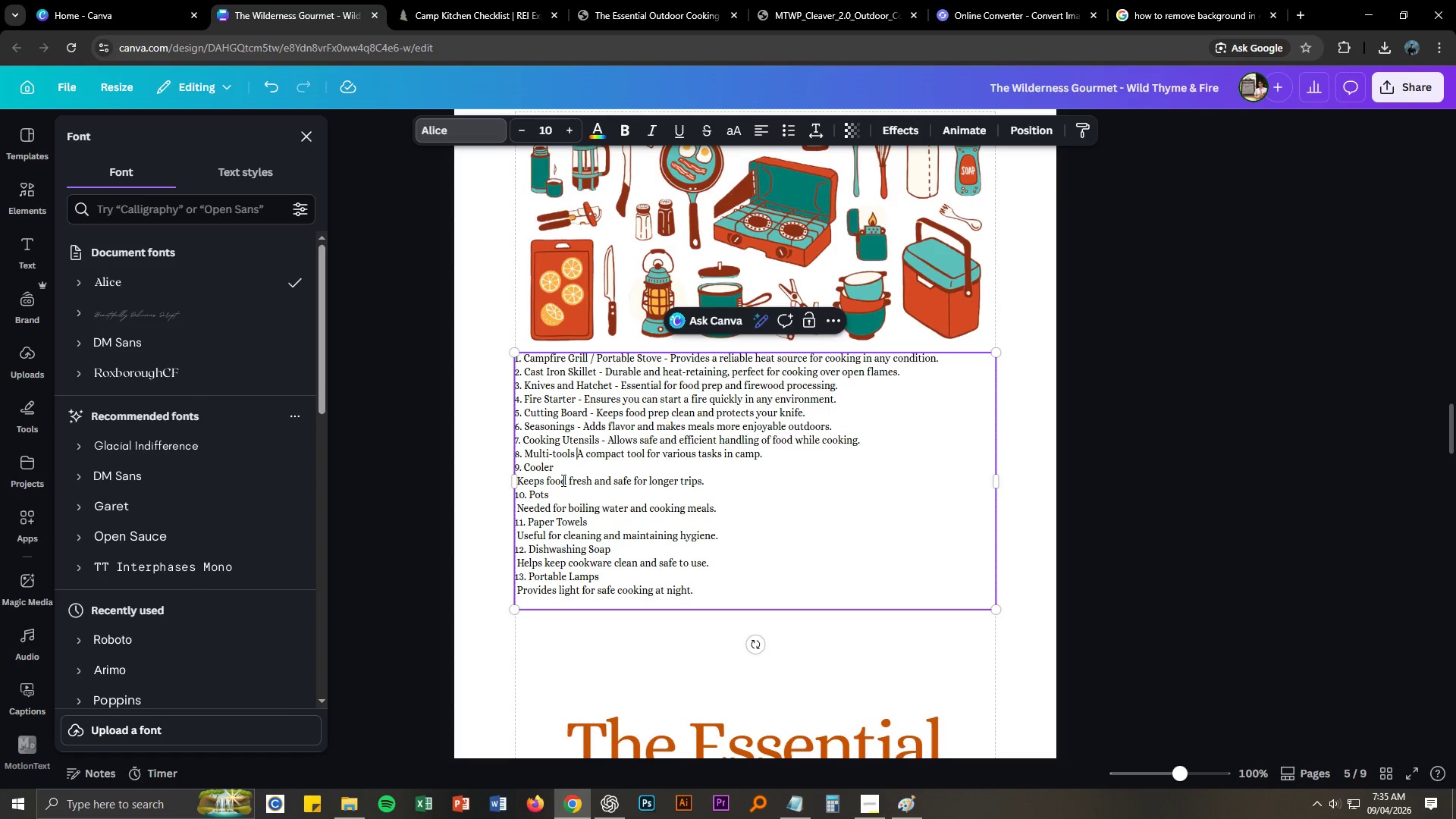 
key(NumpadSubtract)
 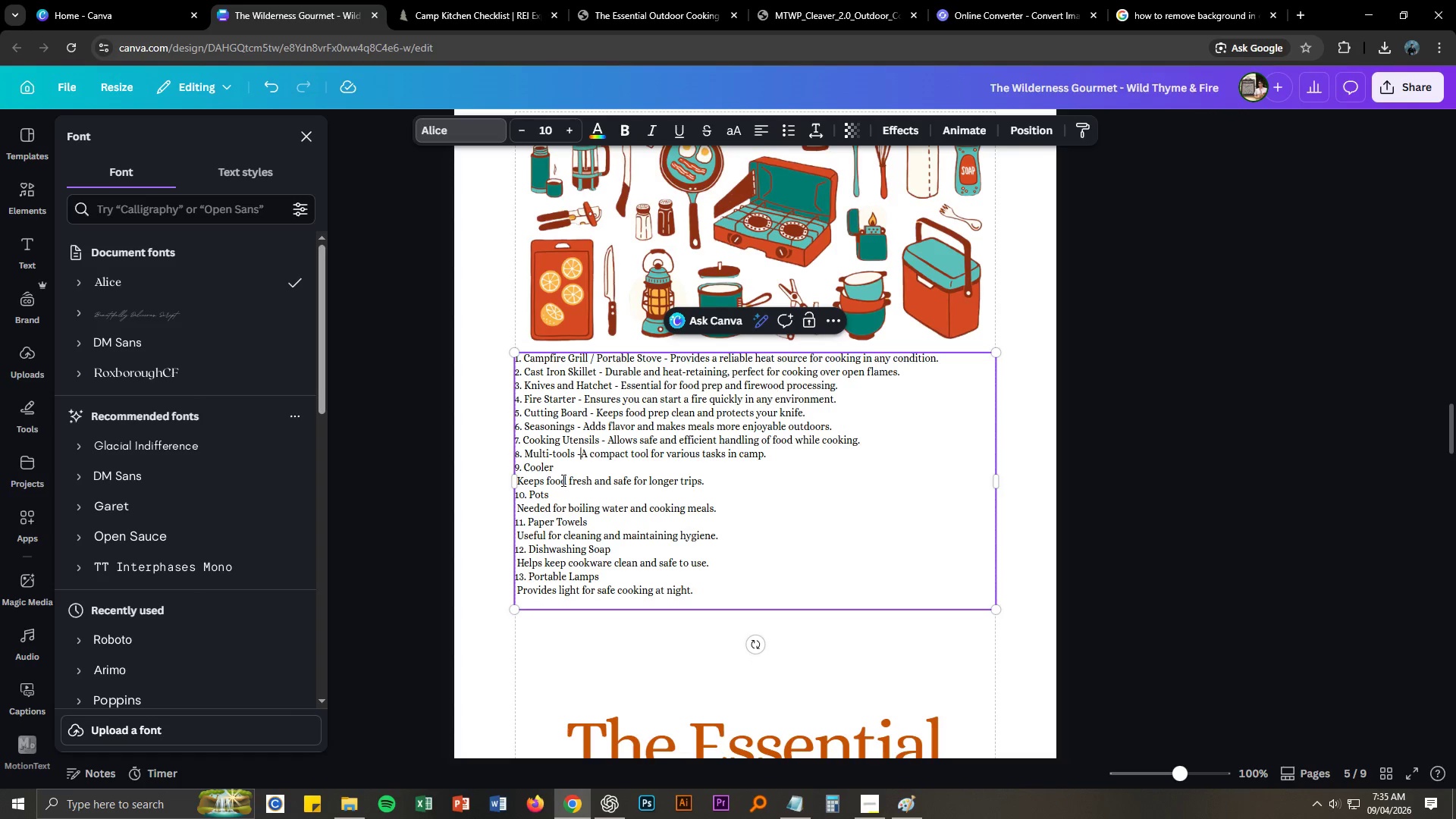 
key(Space)
 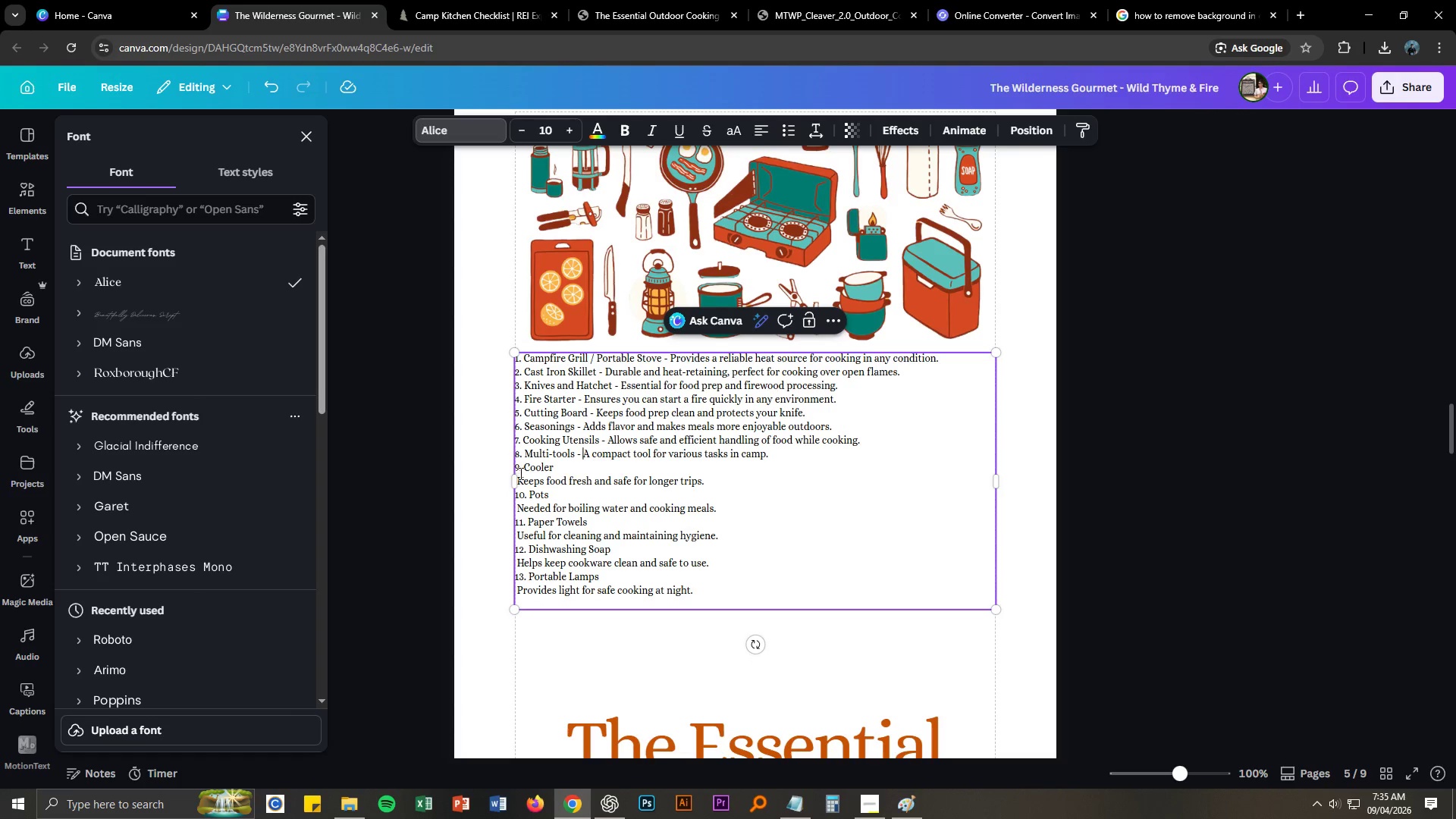 
left_click([519, 481])
 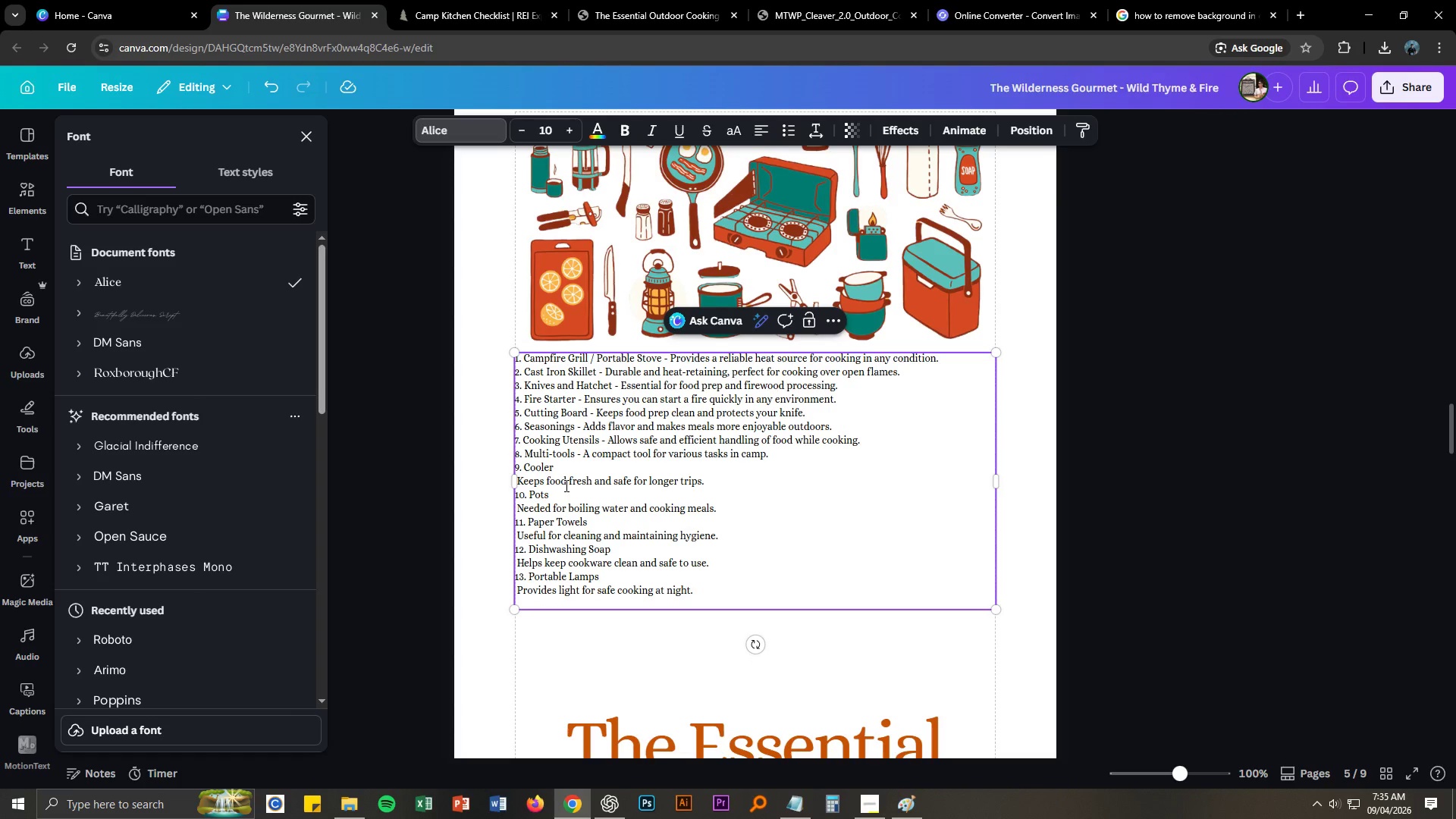 
key(Backspace)
 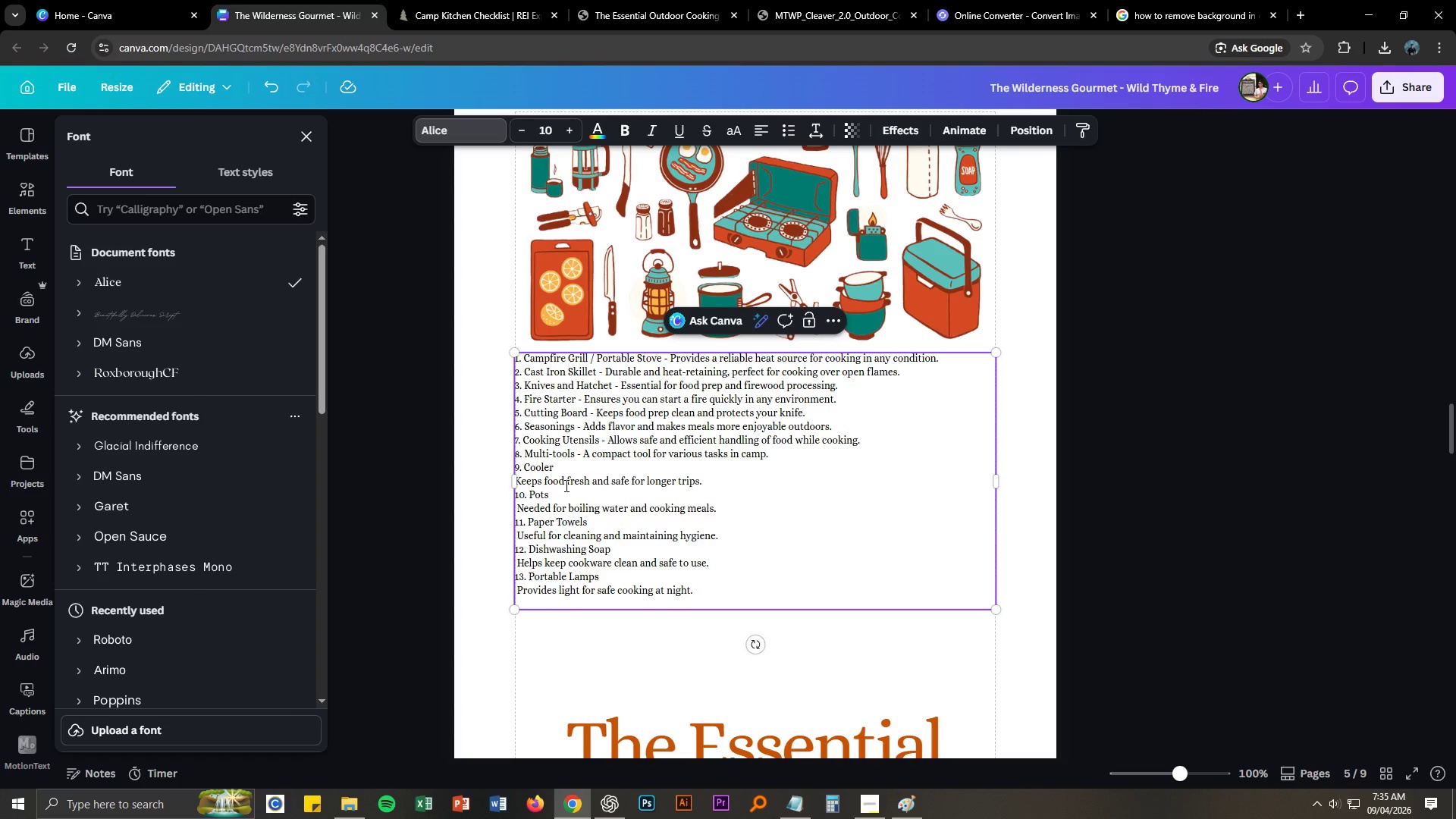 
key(Backspace)
 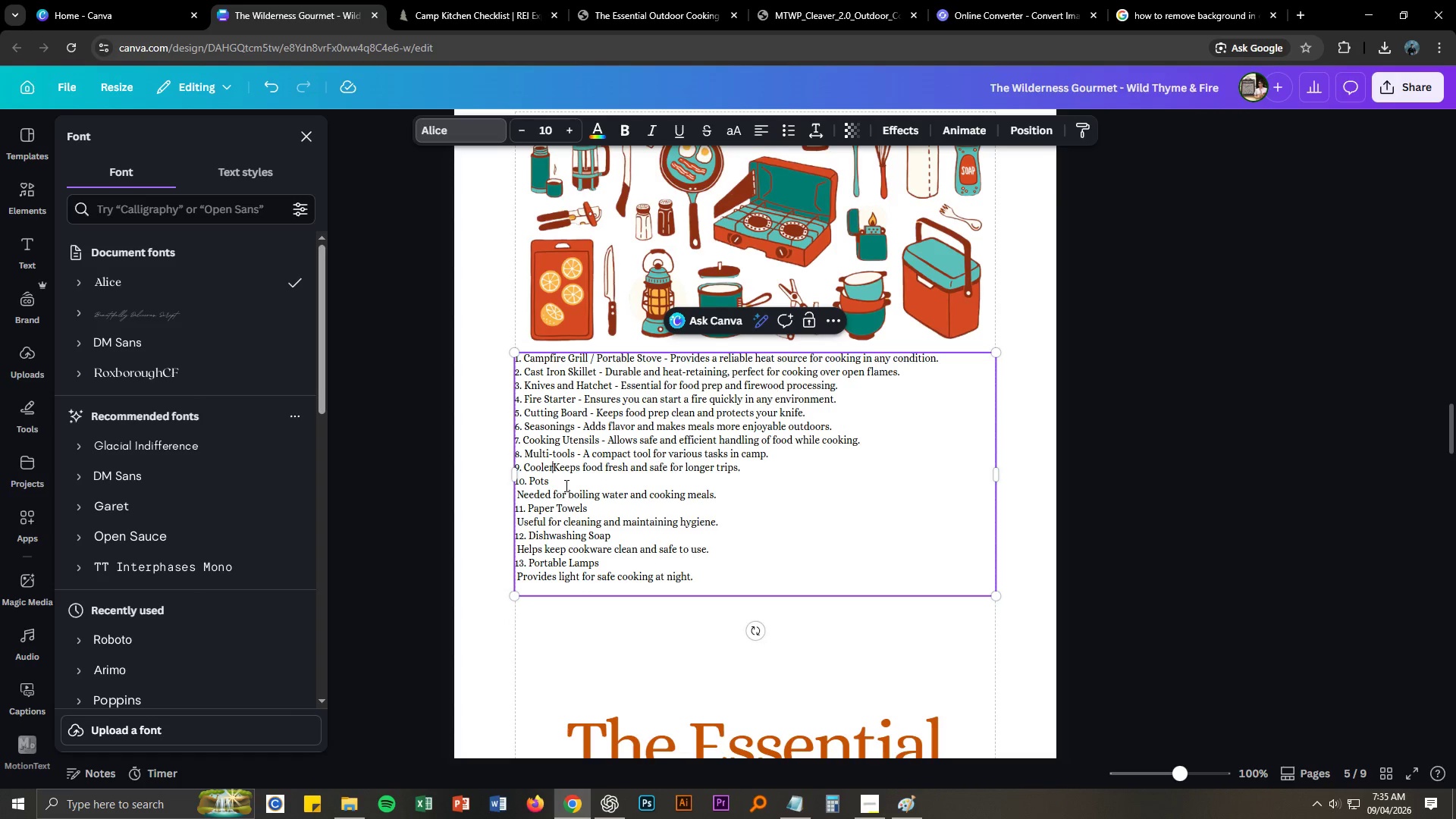 
key(Space)
 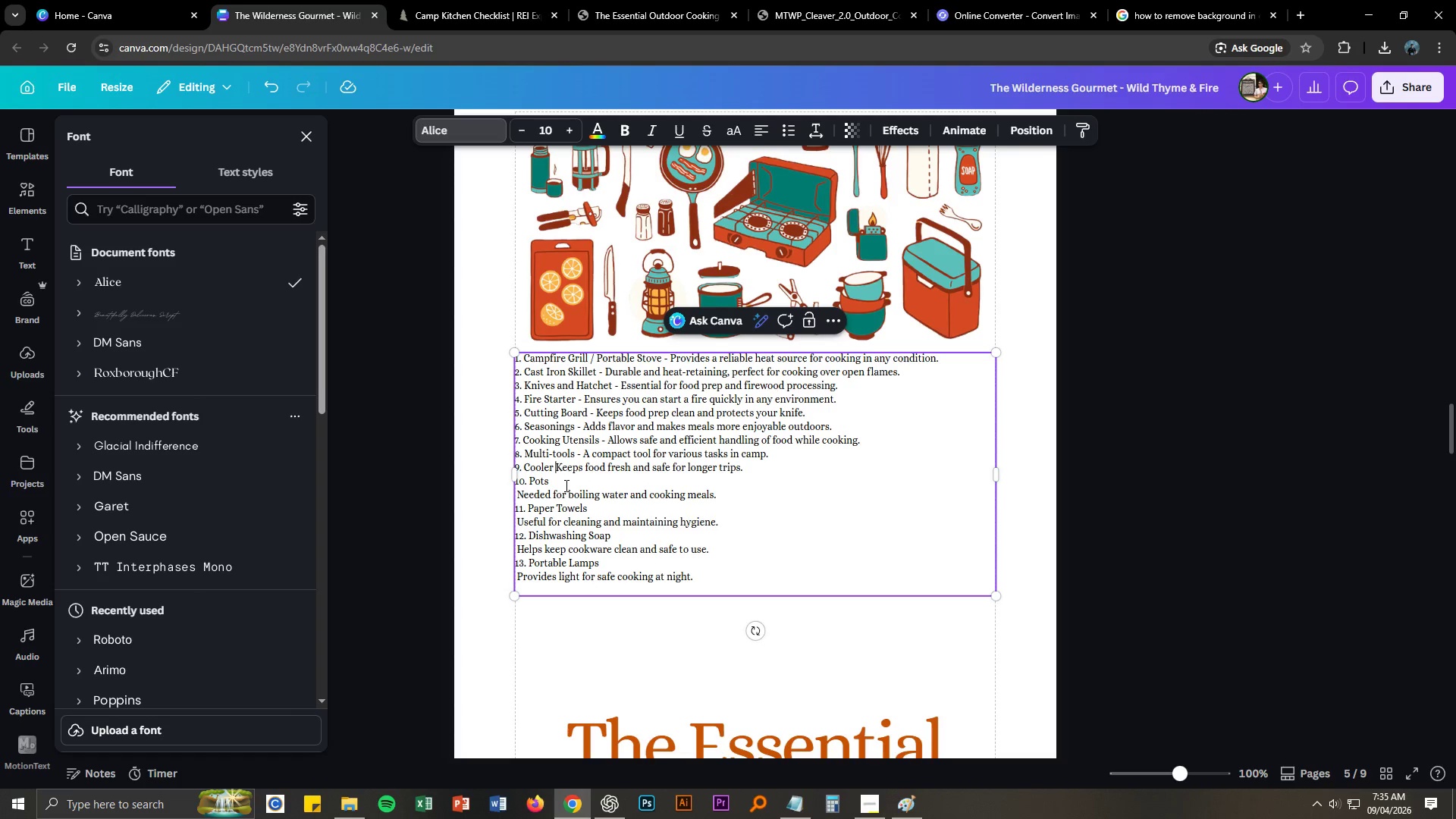 
key(NumpadSubtract)
 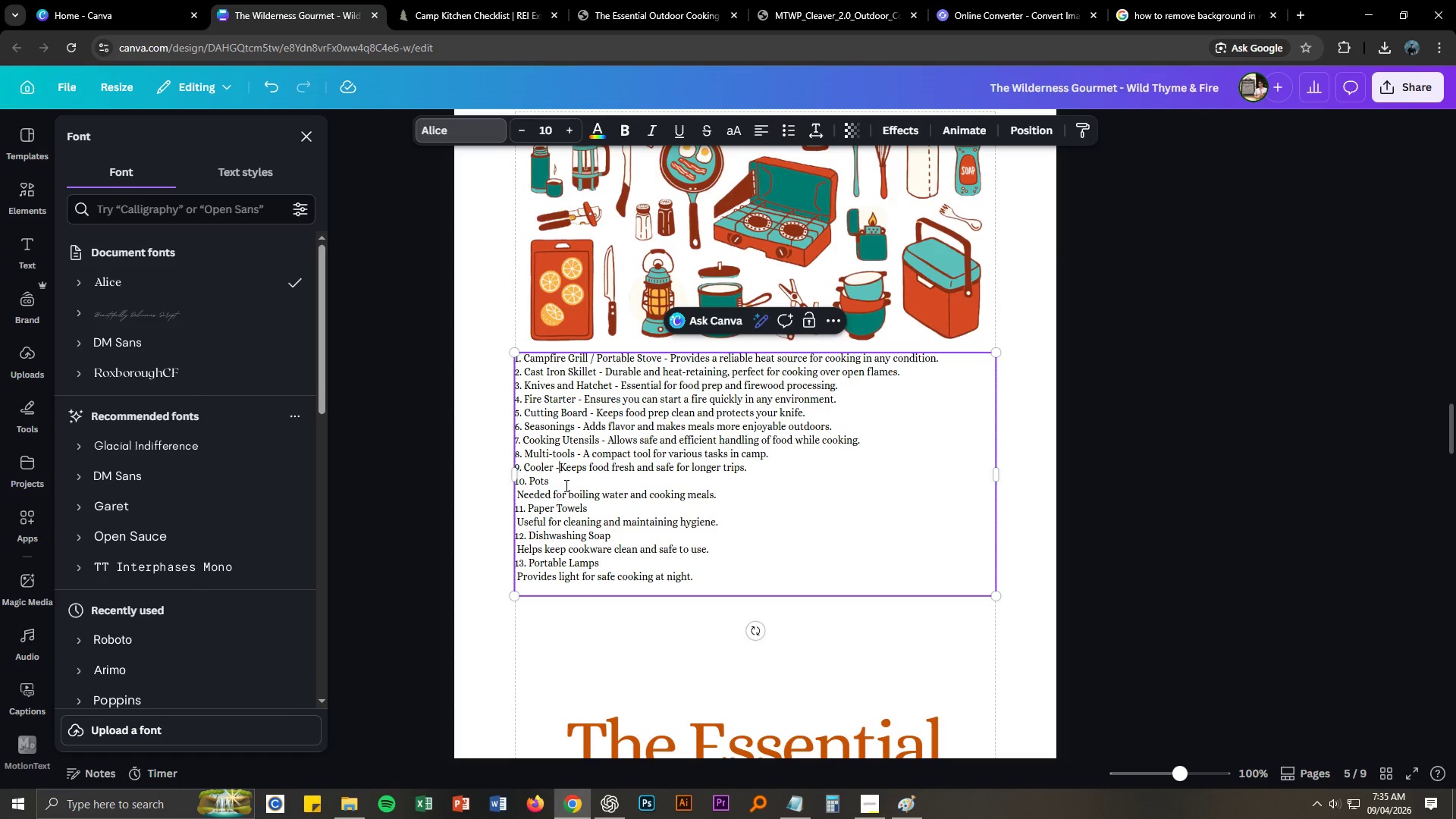 
key(Space)
 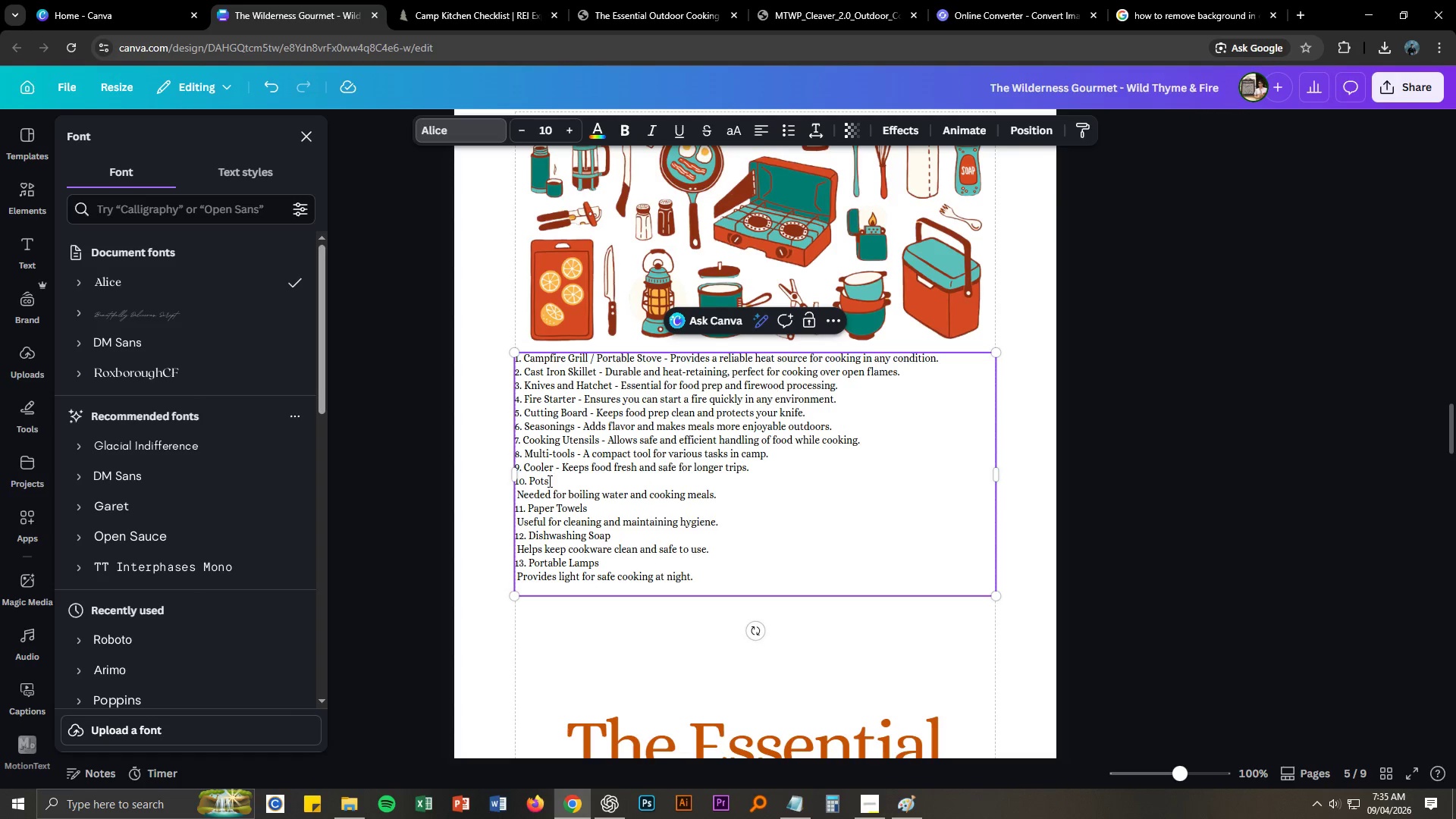 
left_click([557, 481])
 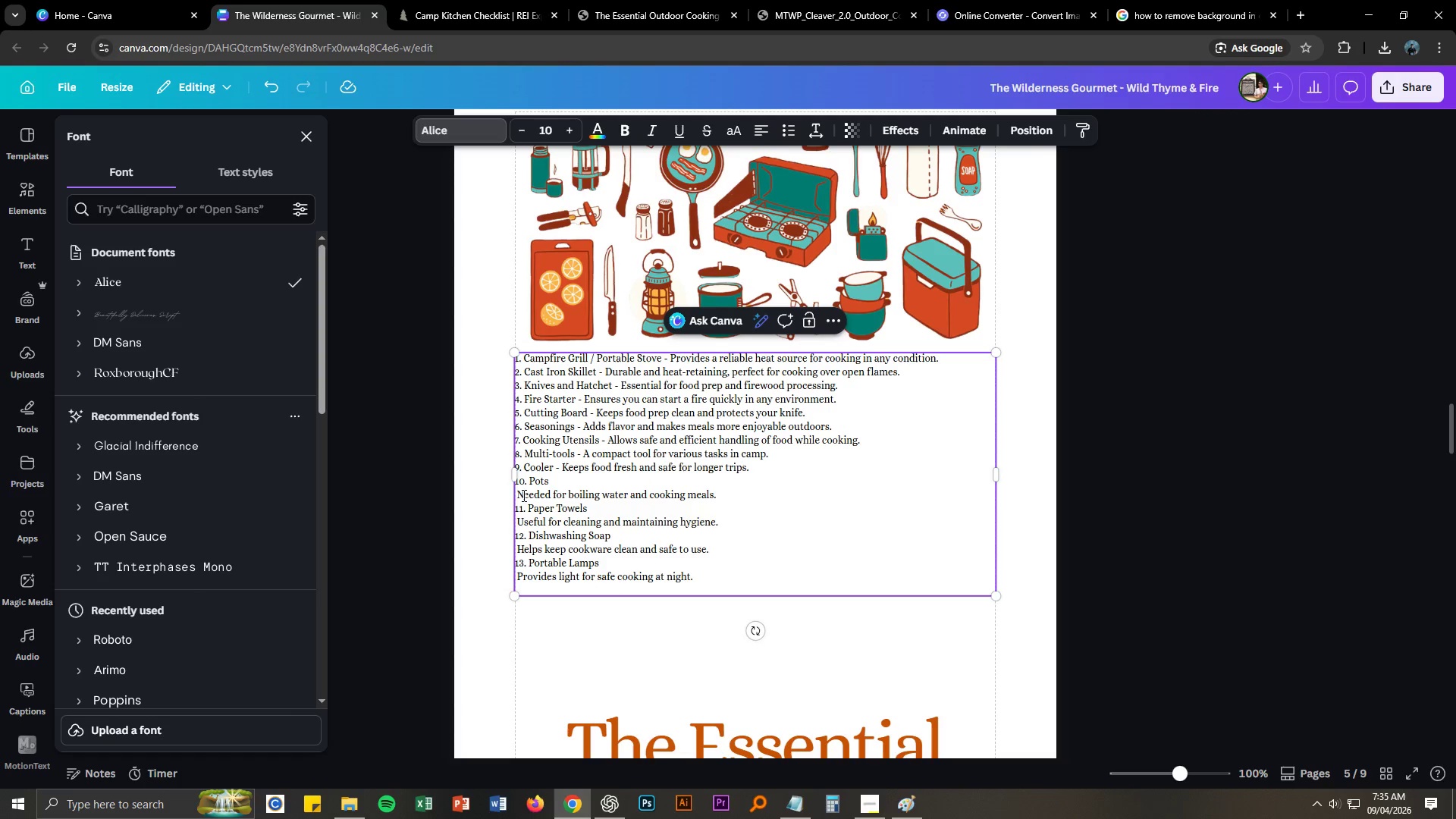 
left_click([519, 495])
 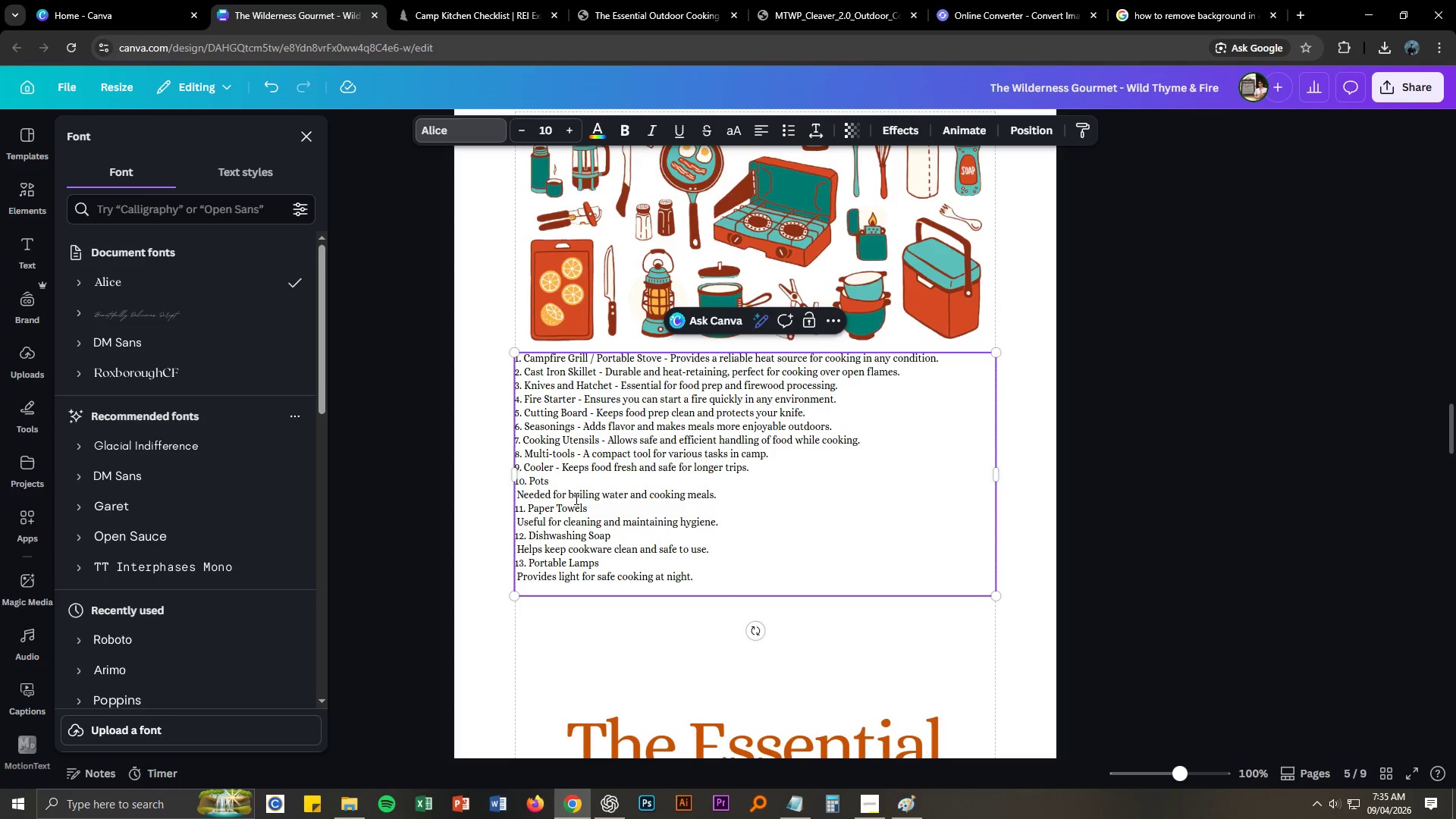 
key(Backspace)
 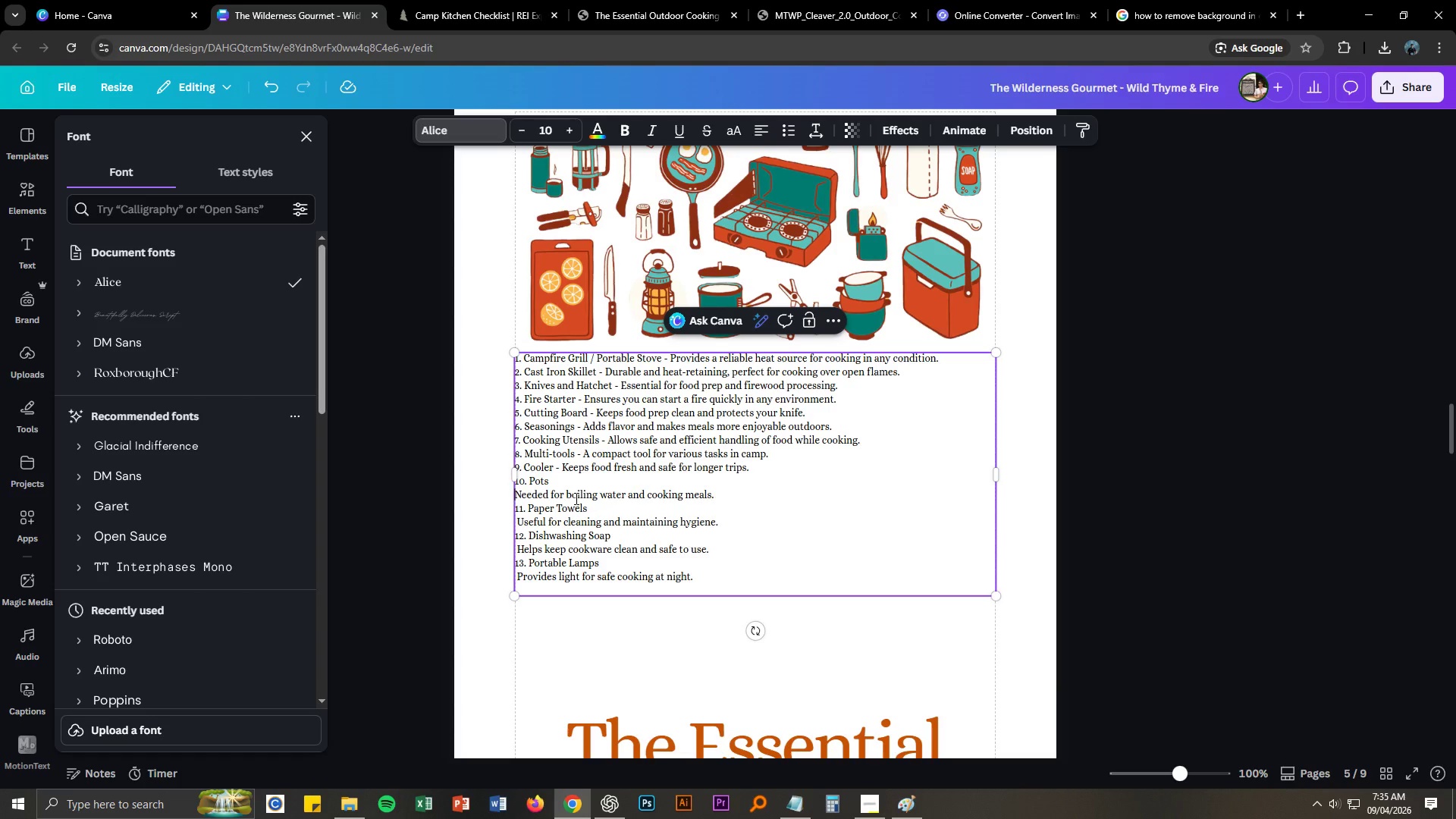 
key(Backspace)
 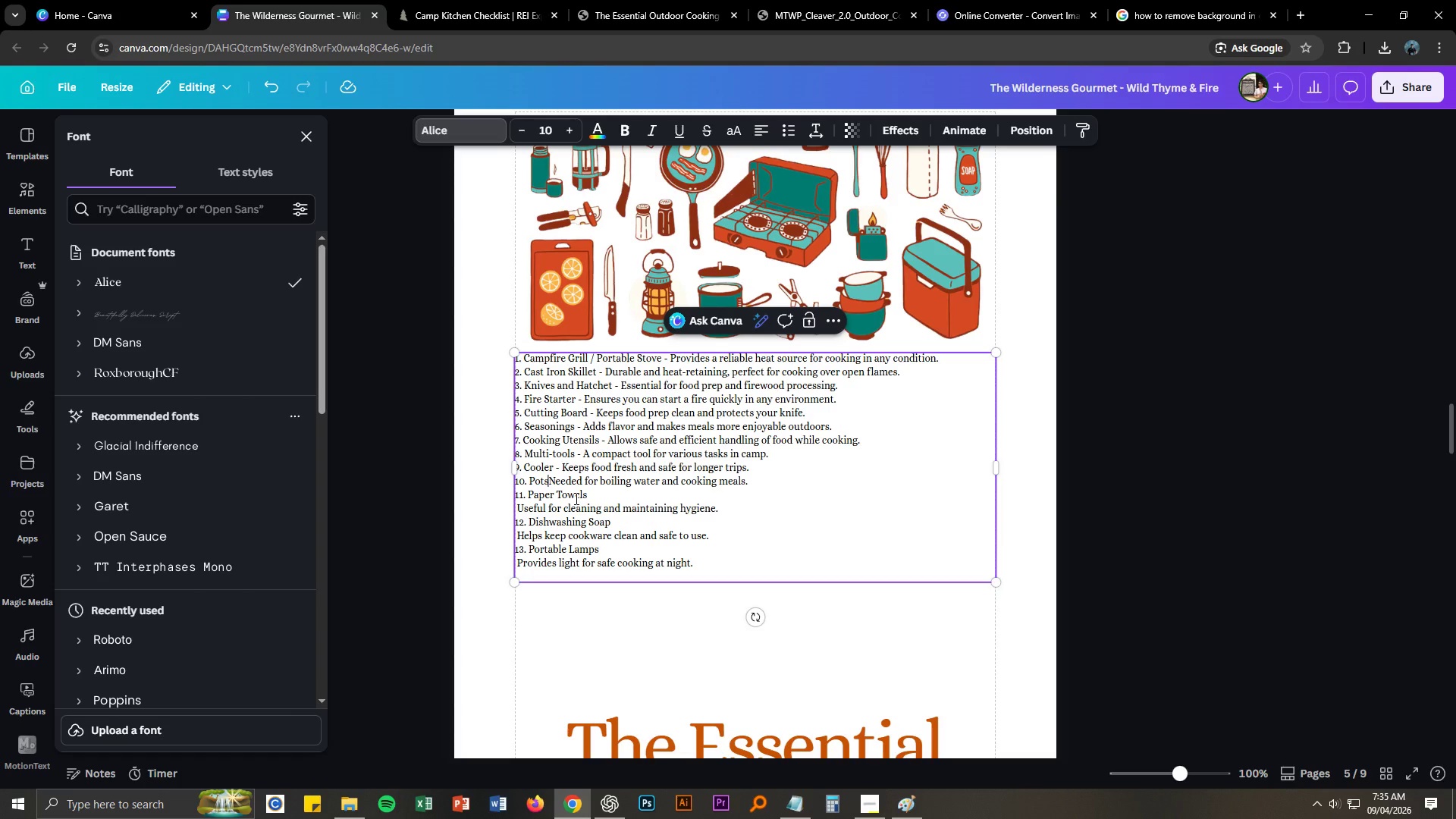 
key(Space)
 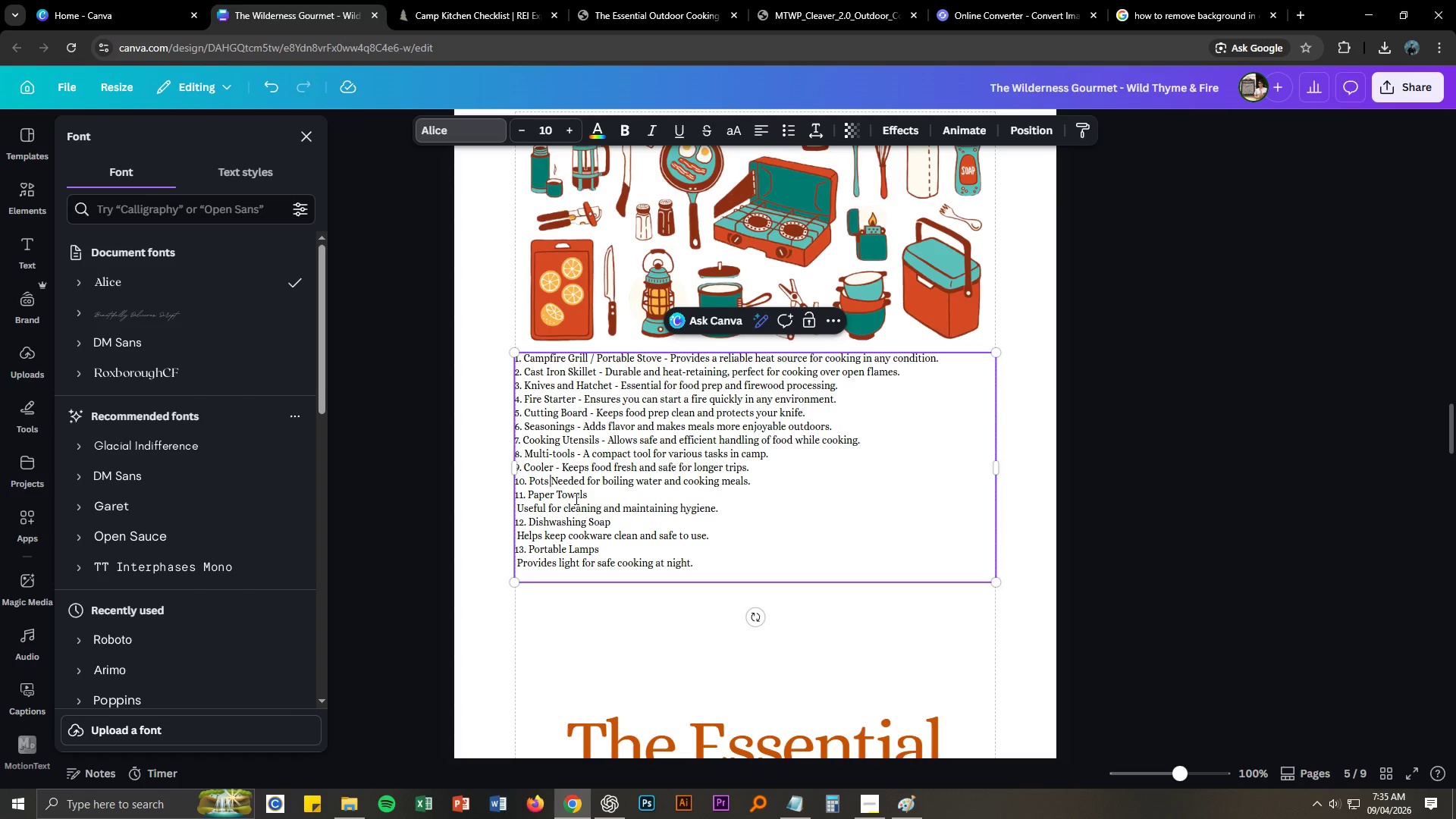 
key(NumpadSubtract)
 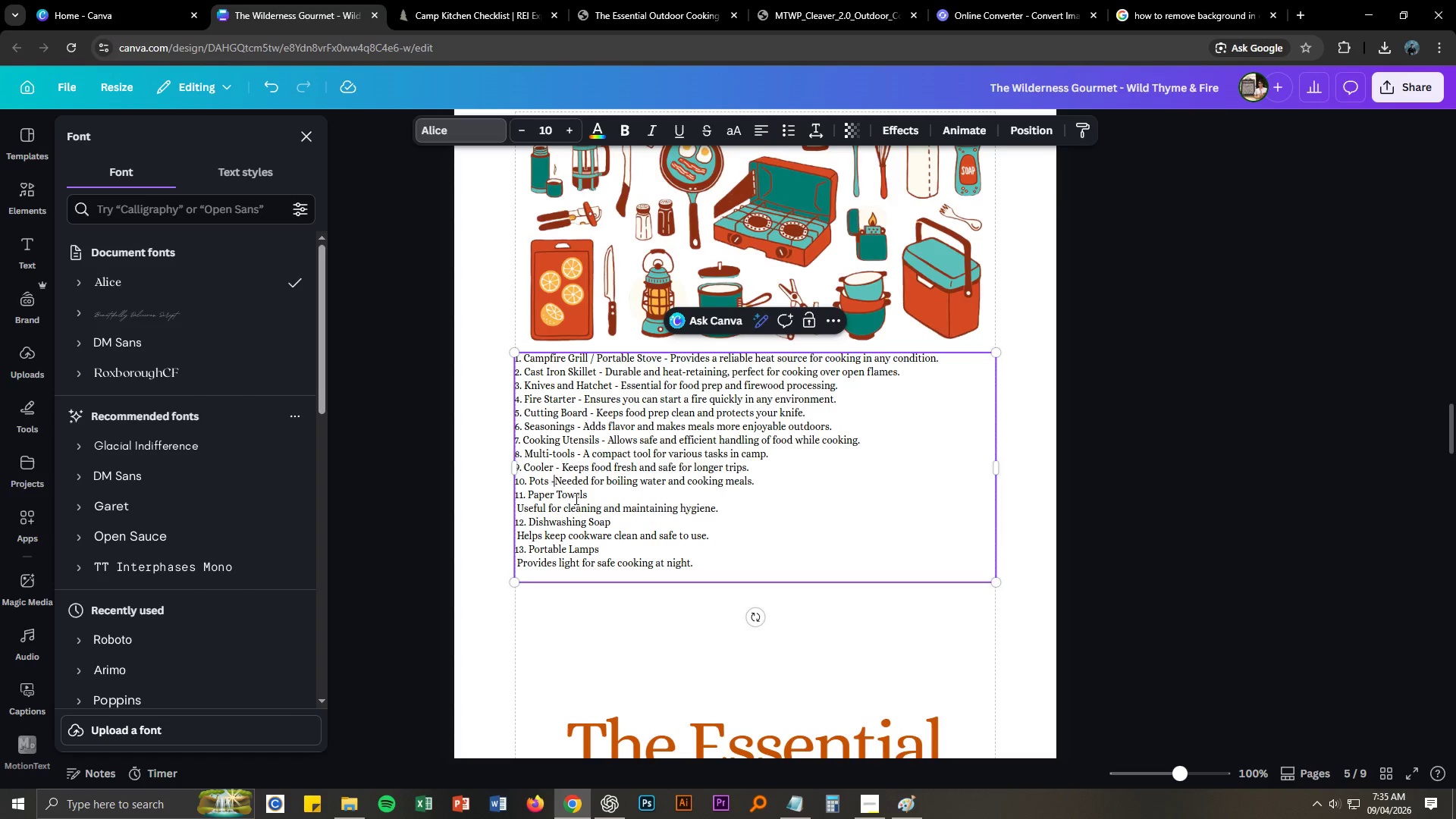 
key(Space)
 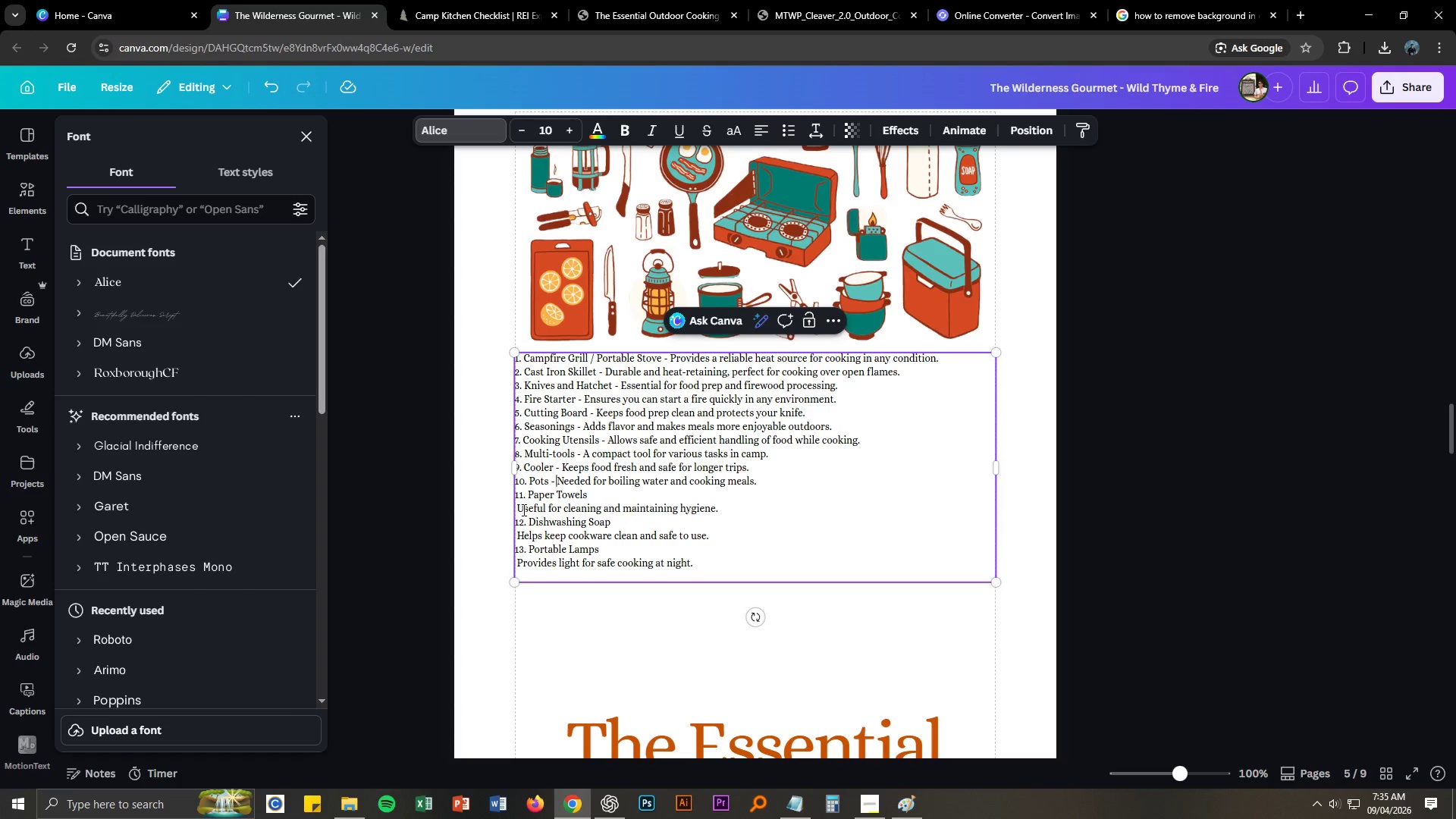 
left_click([517, 510])
 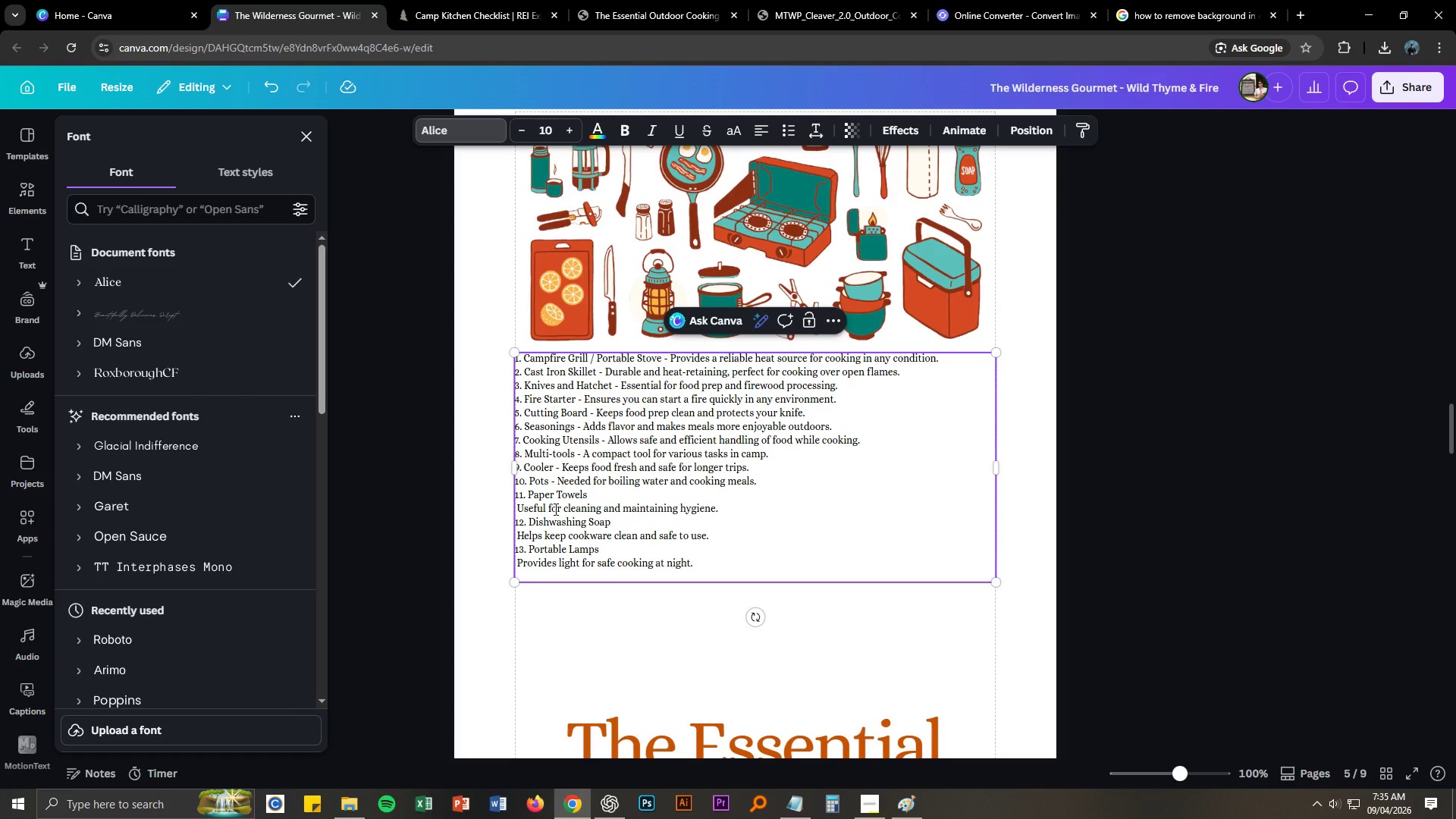 
key(Backspace)
 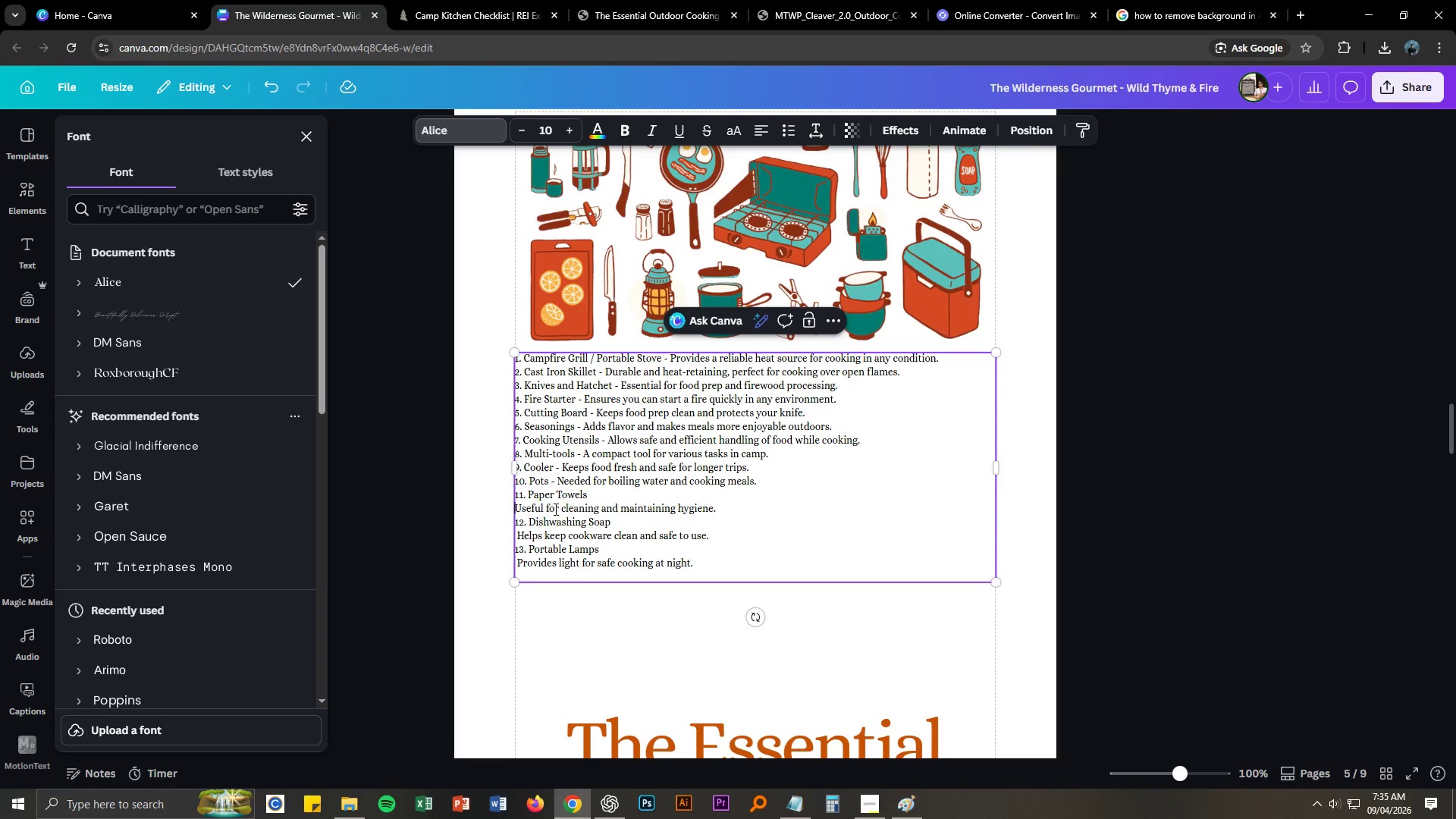 
key(Backspace)
 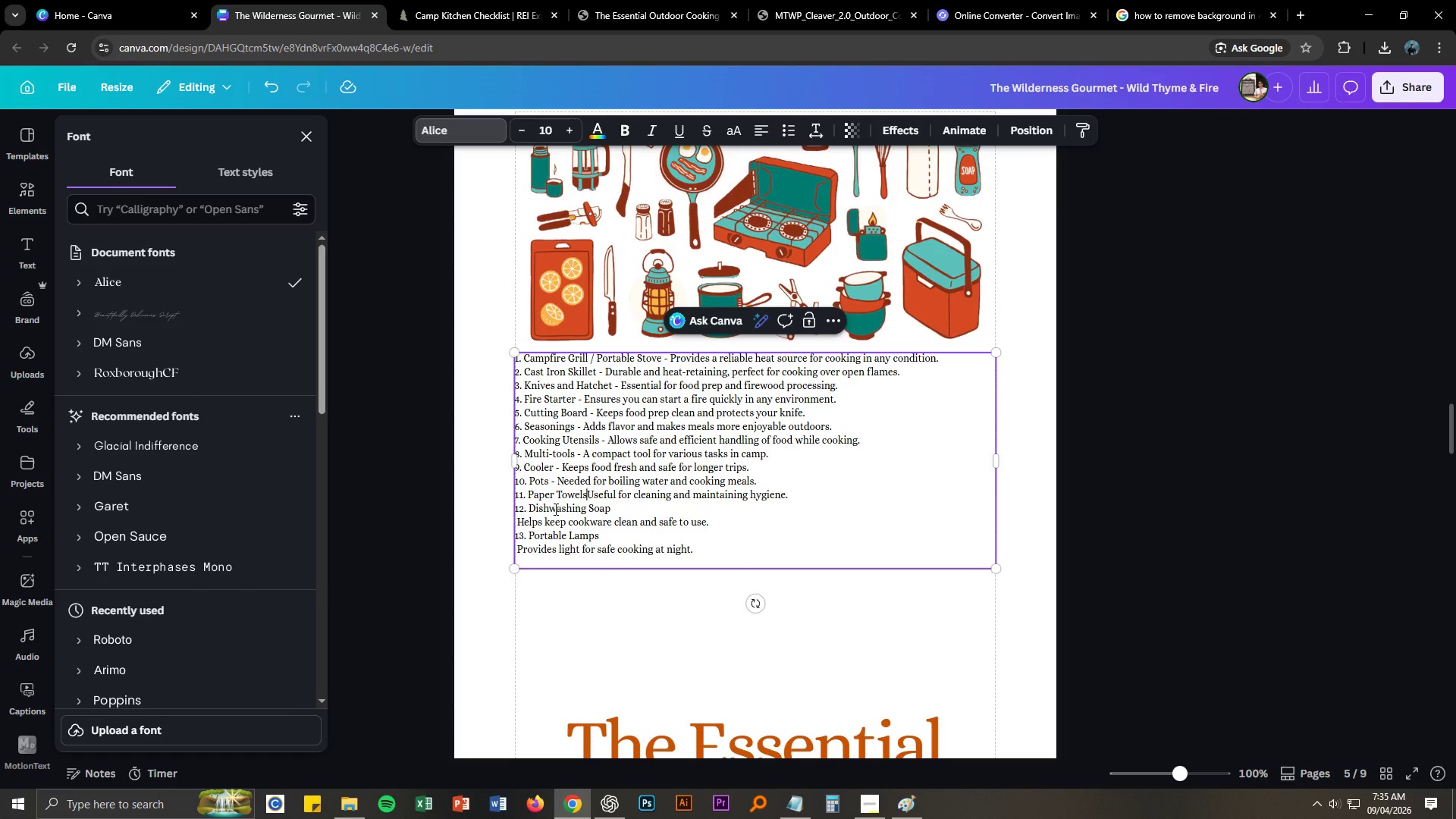 
key(Space)
 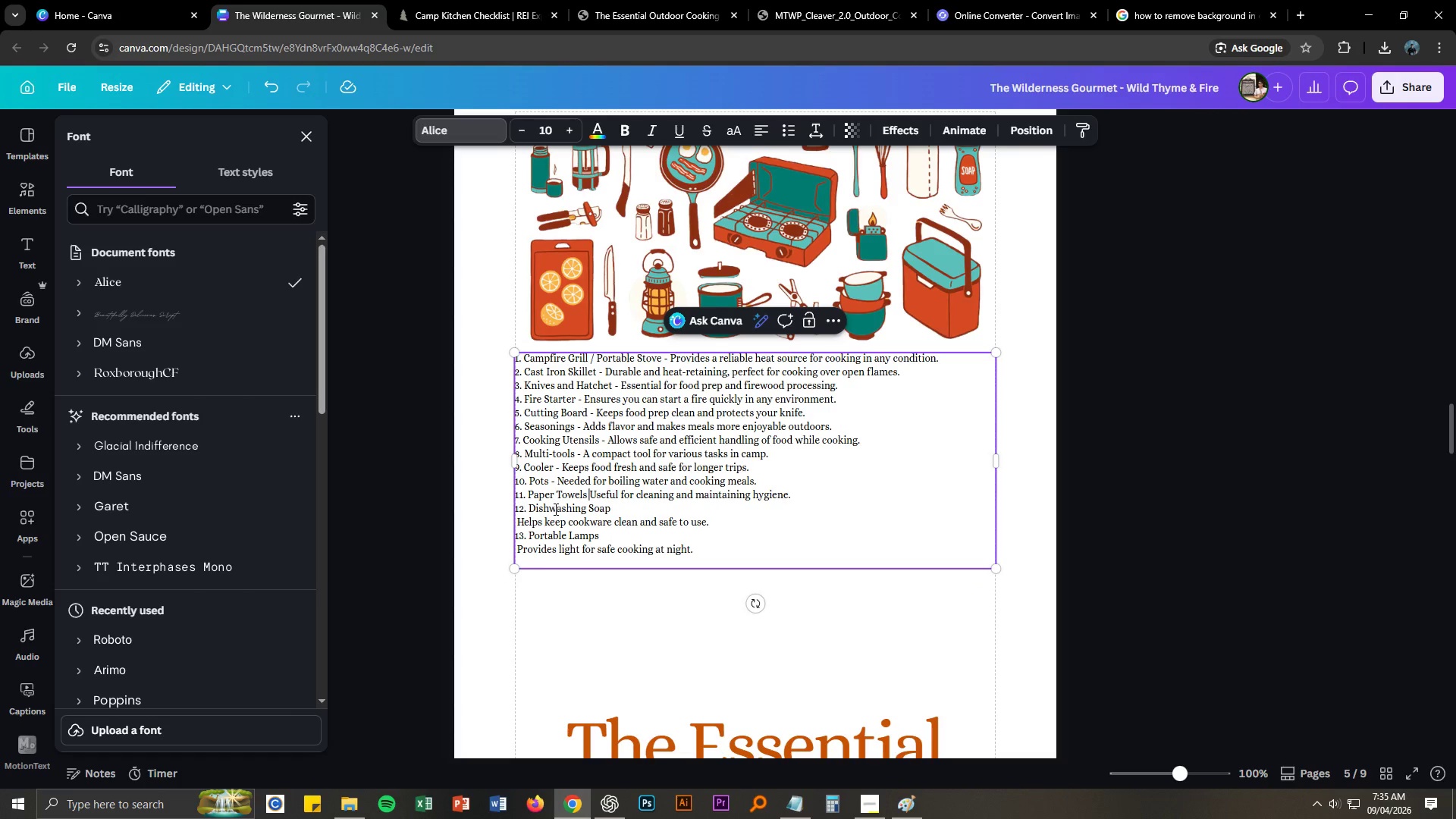 
key(NumpadSubtract)
 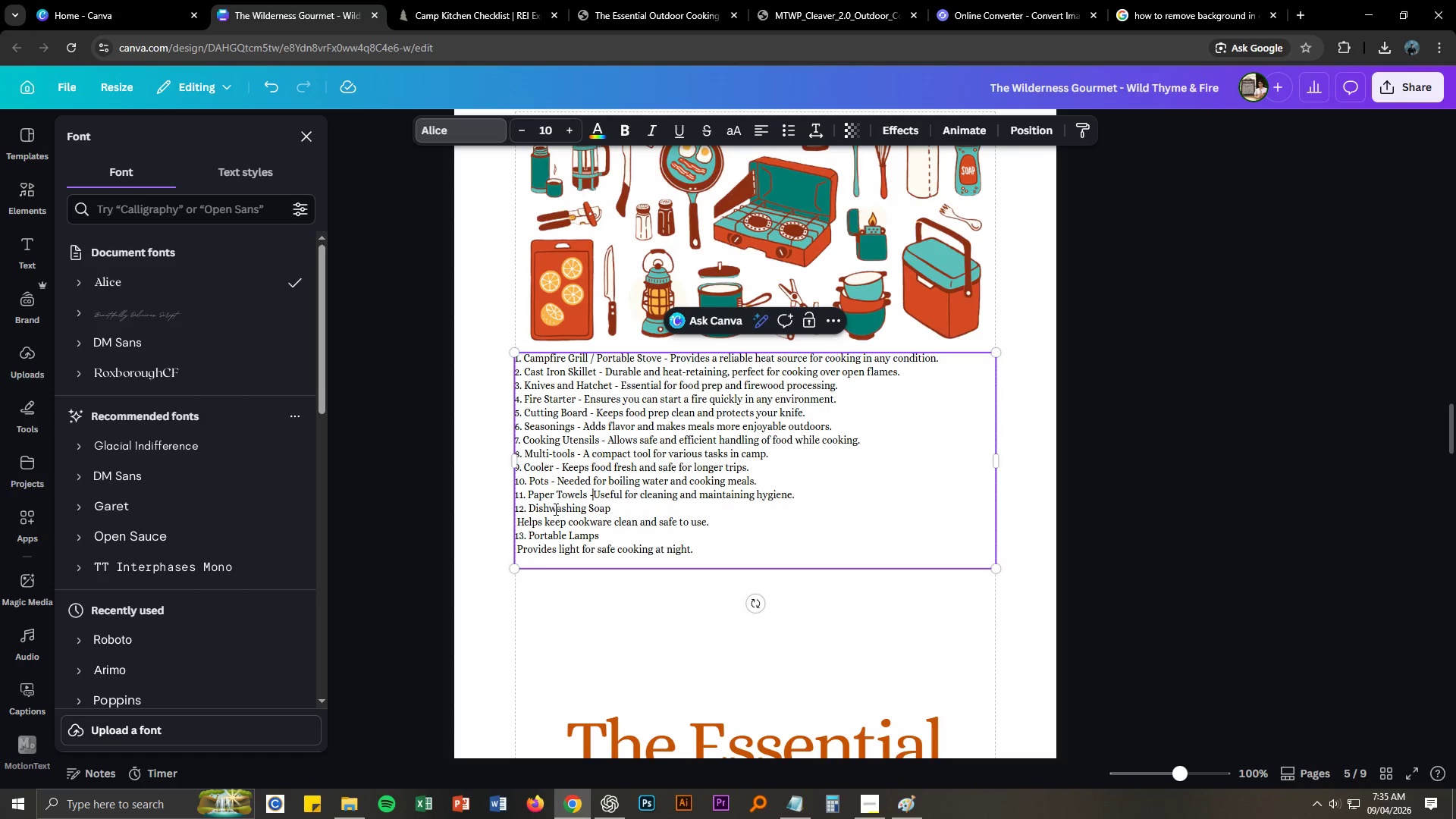 
key(Space)
 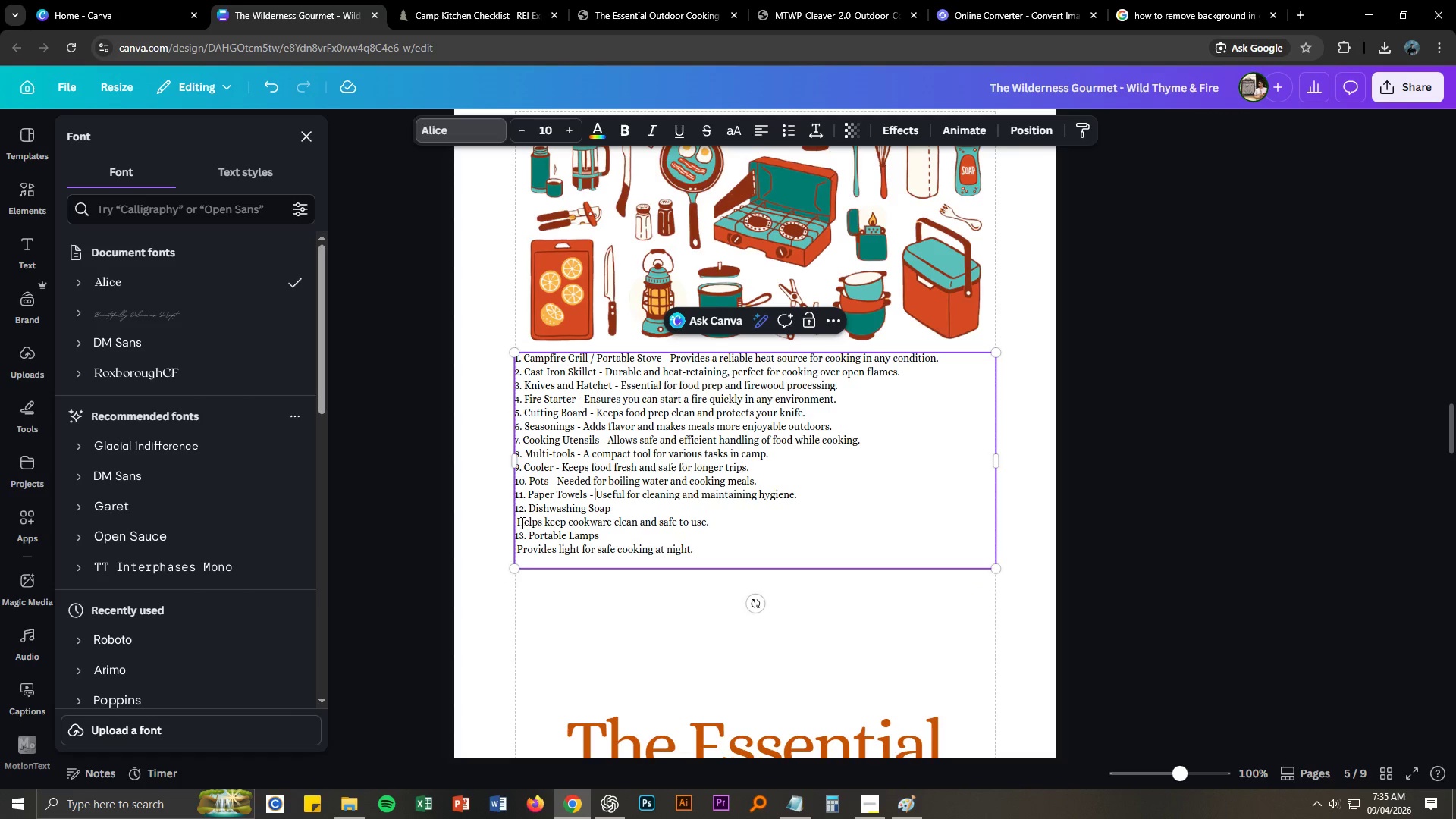 
left_click([518, 524])
 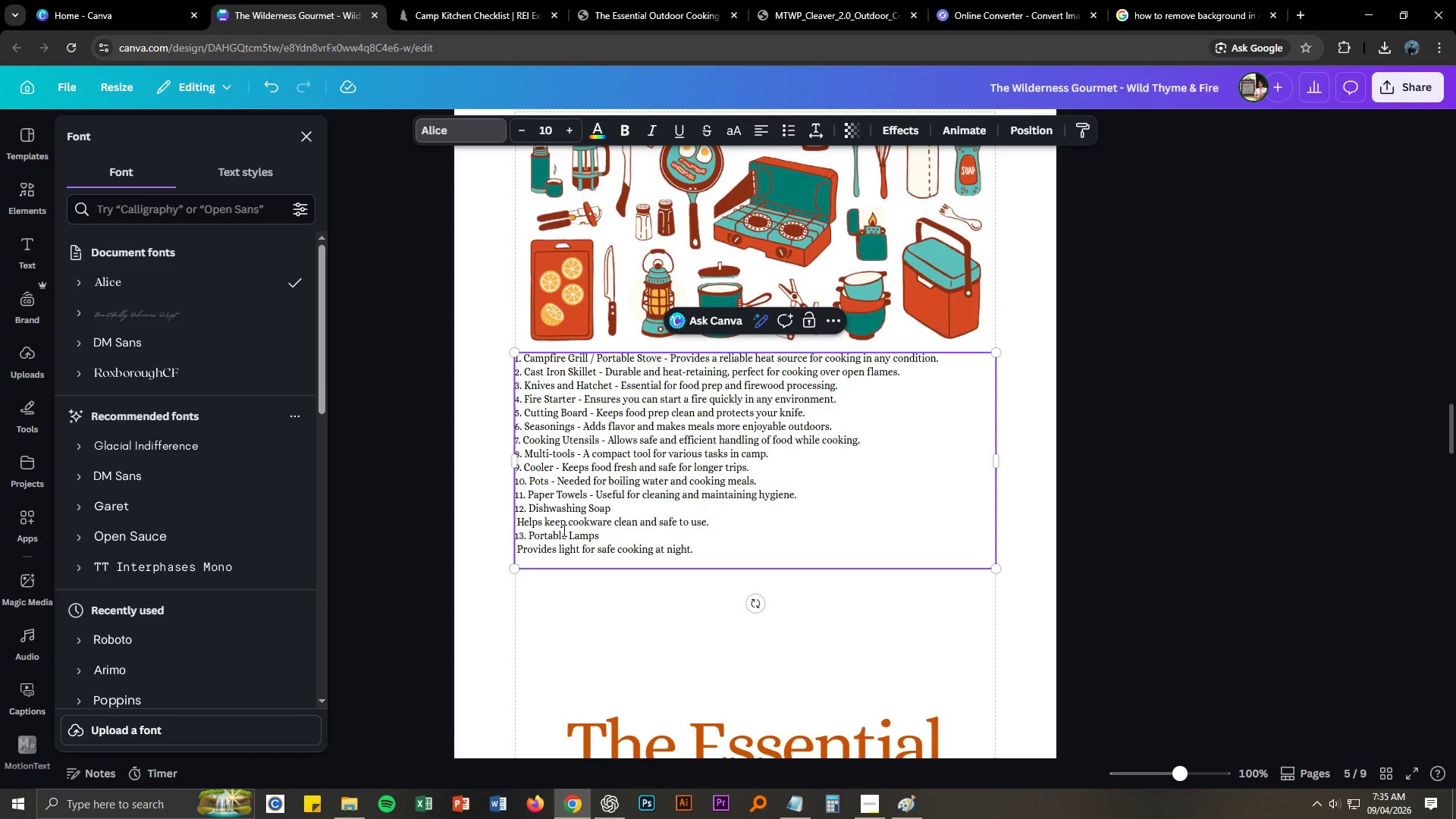 
key(Backspace)
 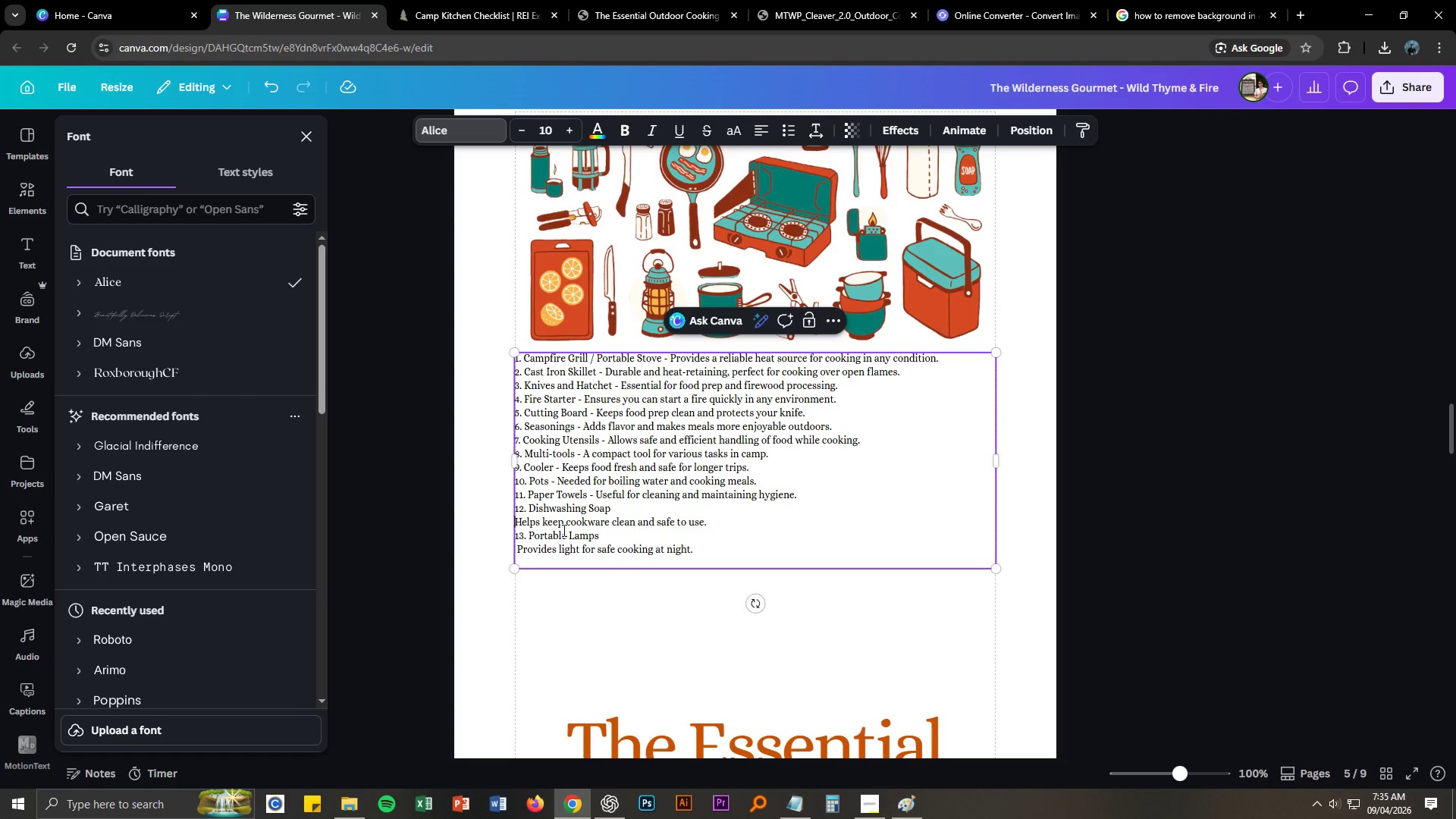 
key(Backspace)
 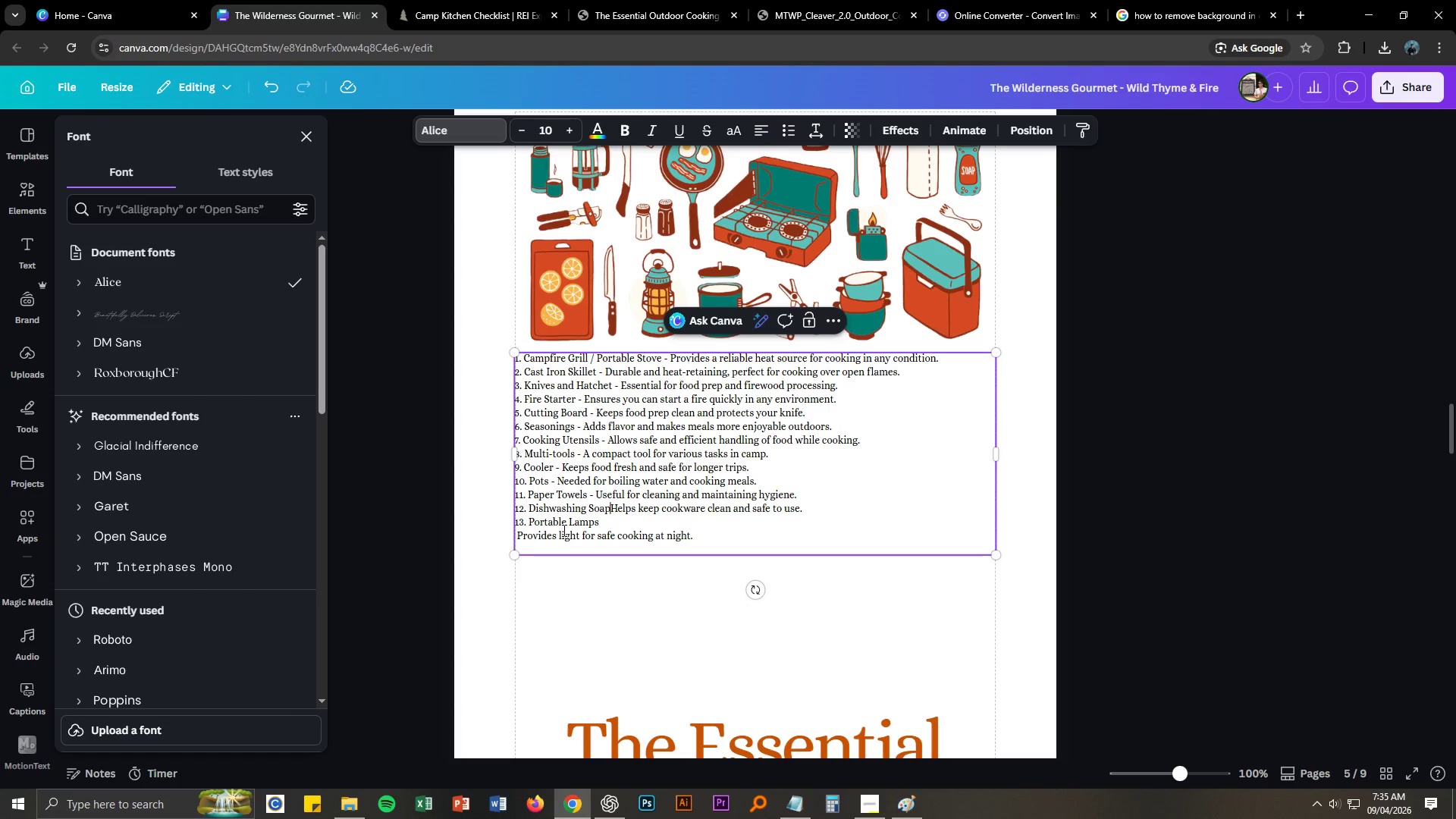 
key(Space)
 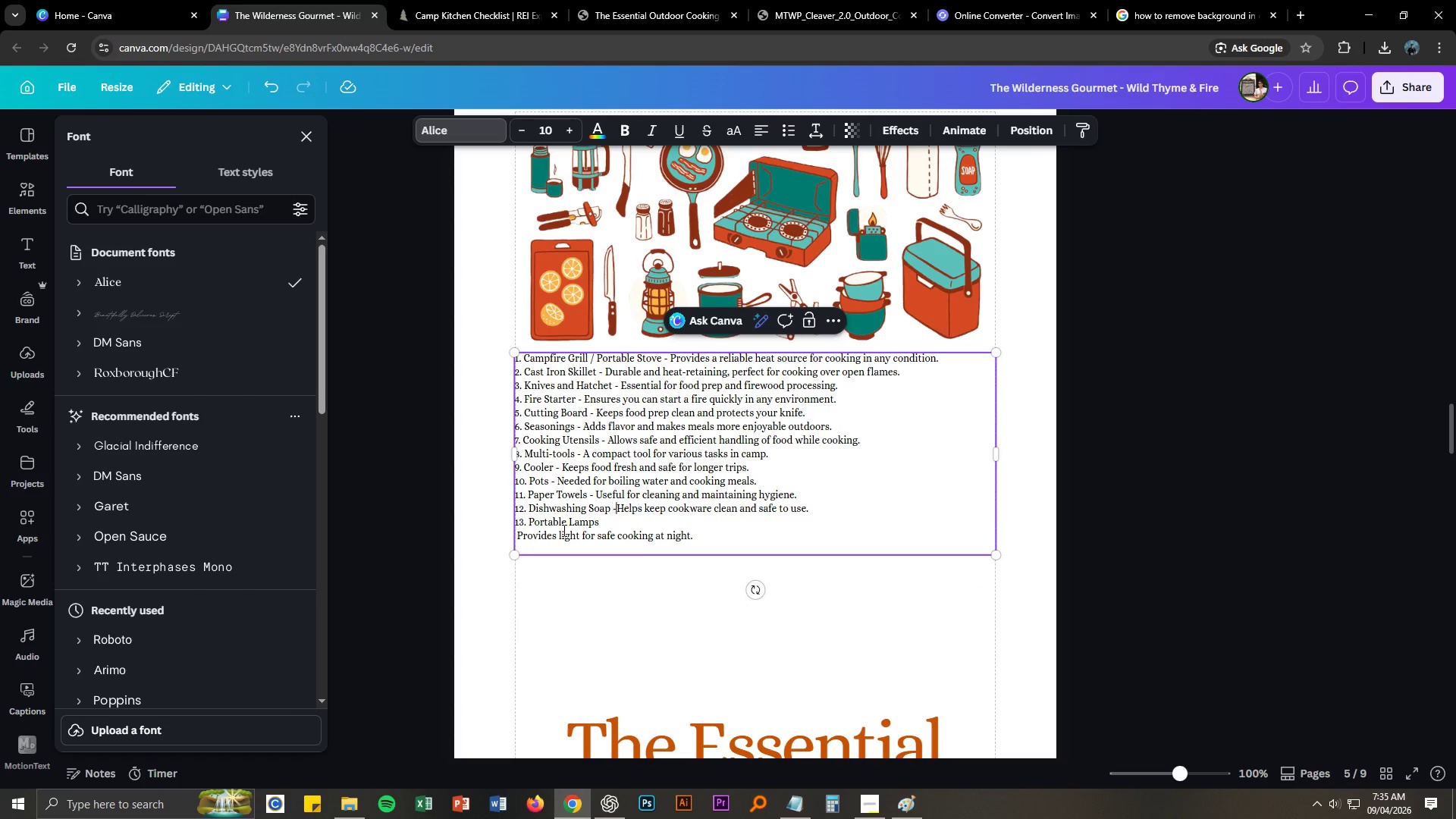 
key(NumpadSubtract)
 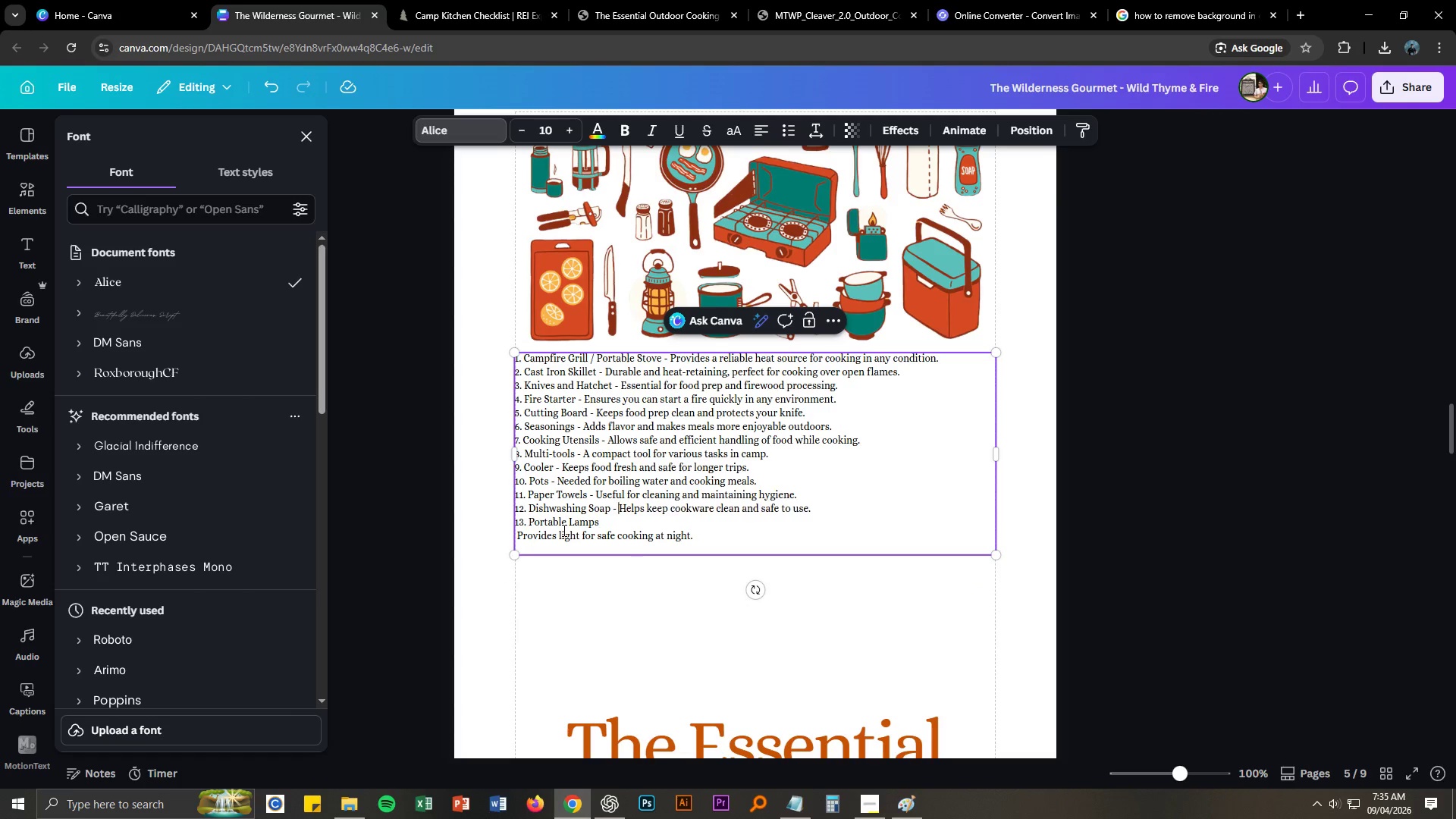 
key(Space)
 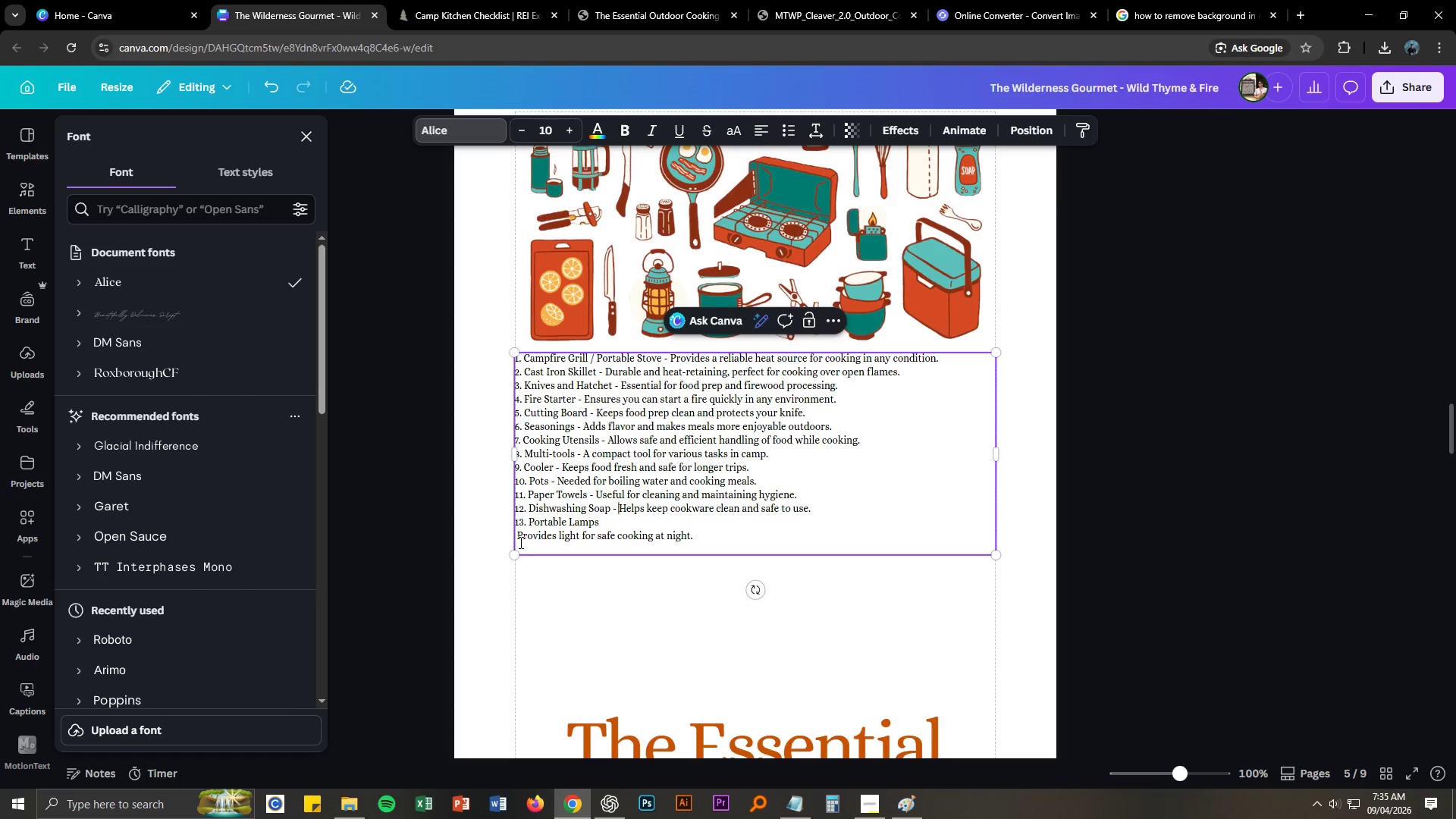 
left_click([518, 537])
 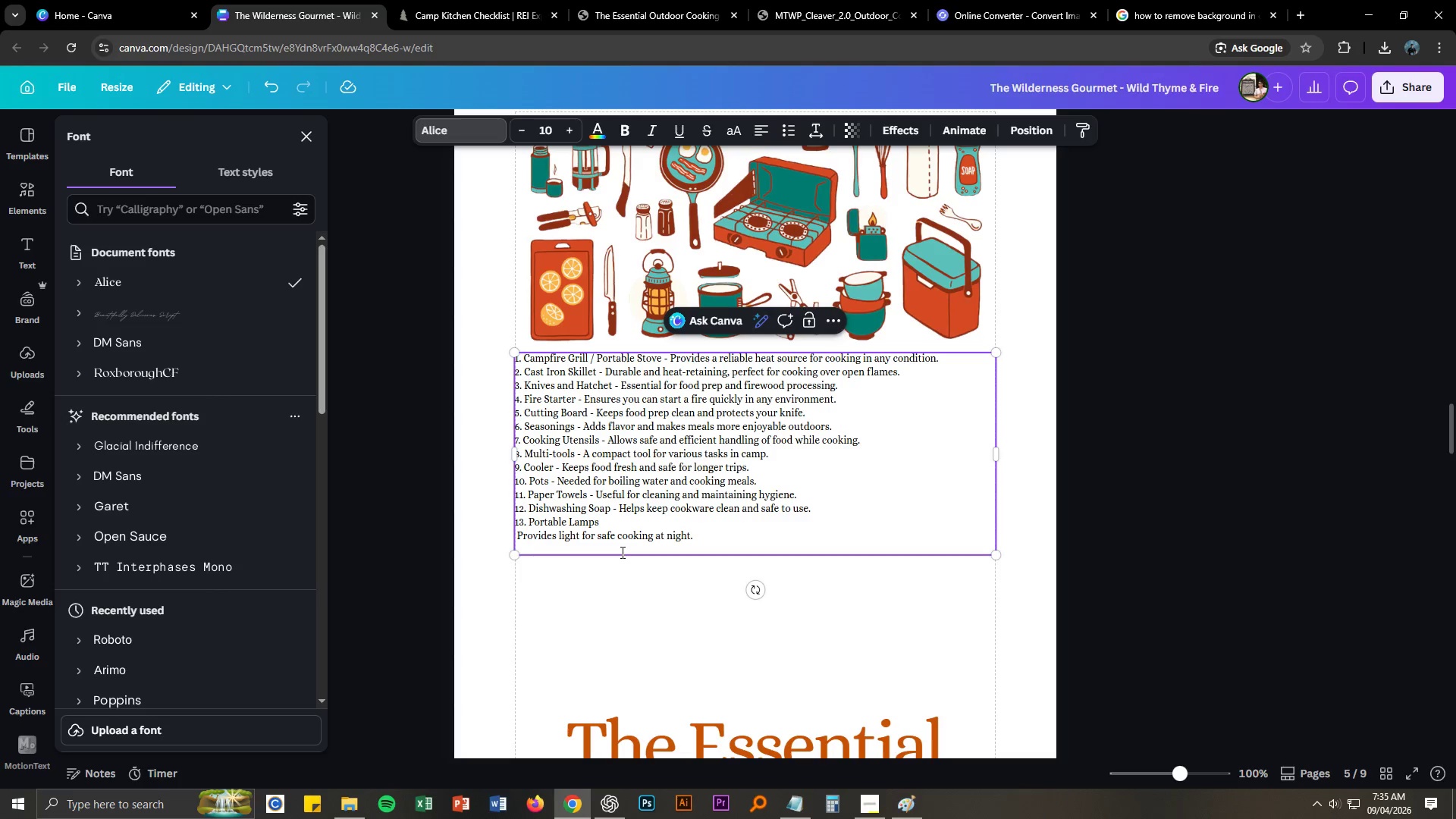 
key(Backspace)
 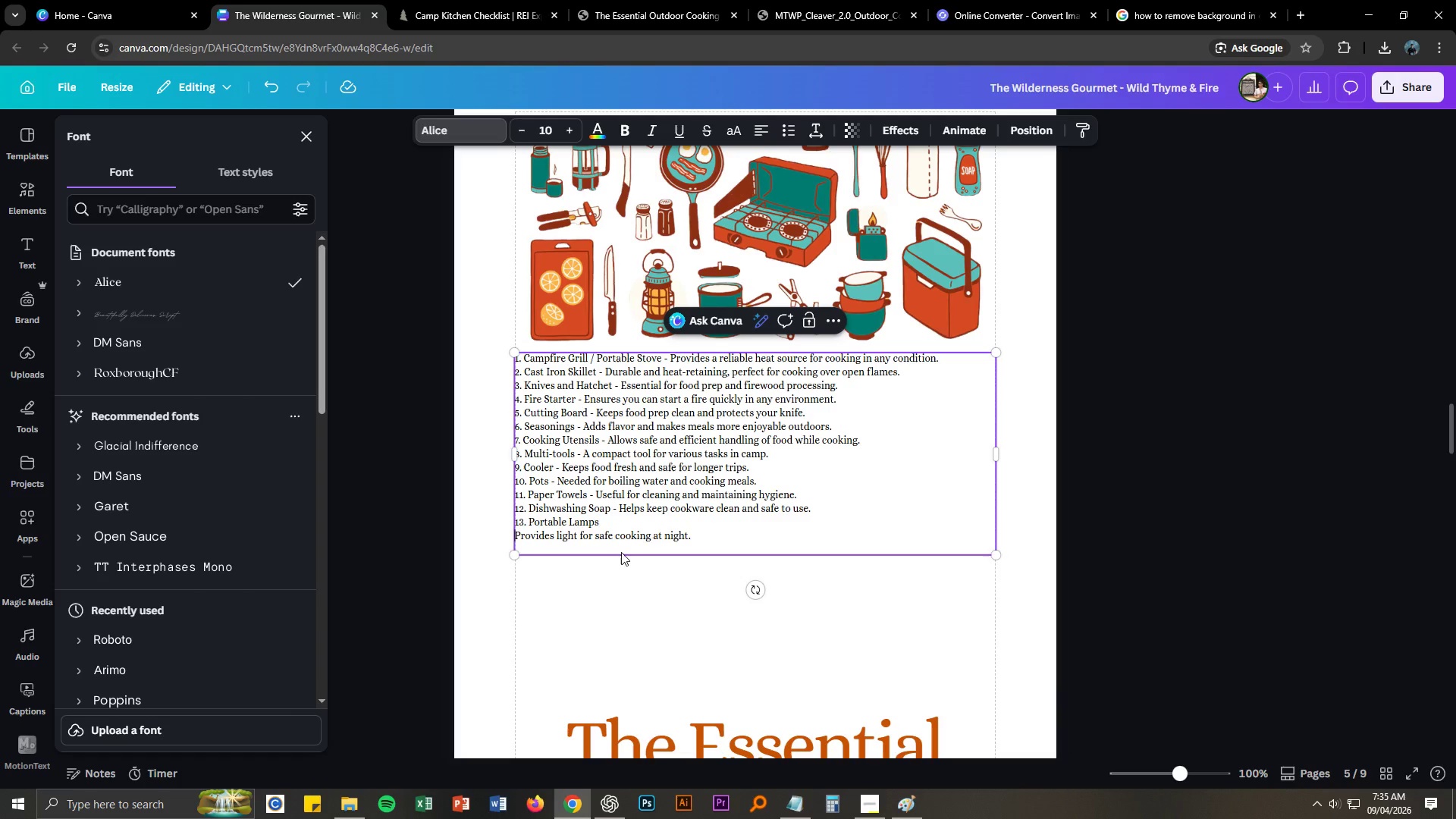 
key(Backspace)
 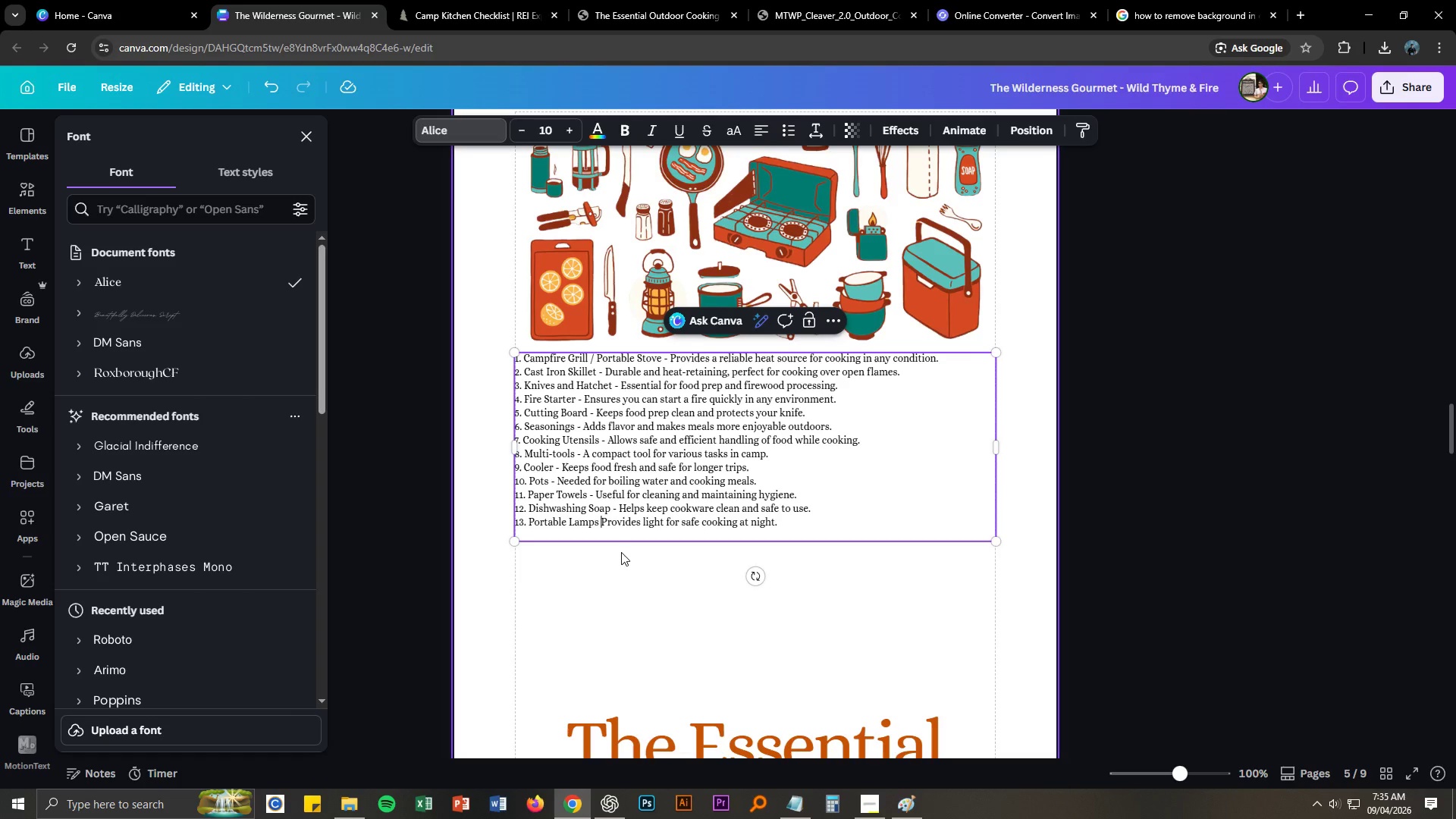 
key(Space)
 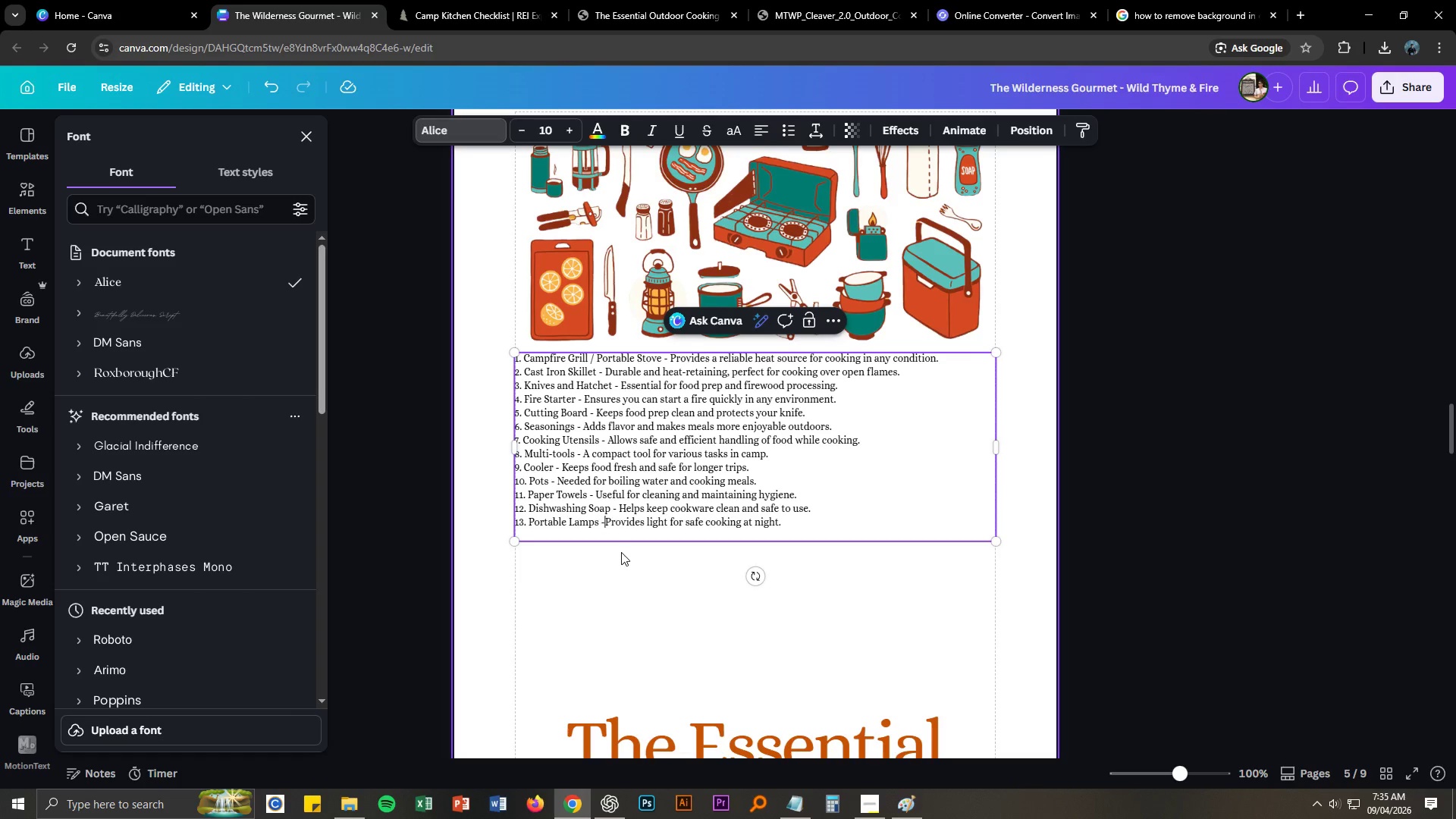 
key(NumpadSubtract)
 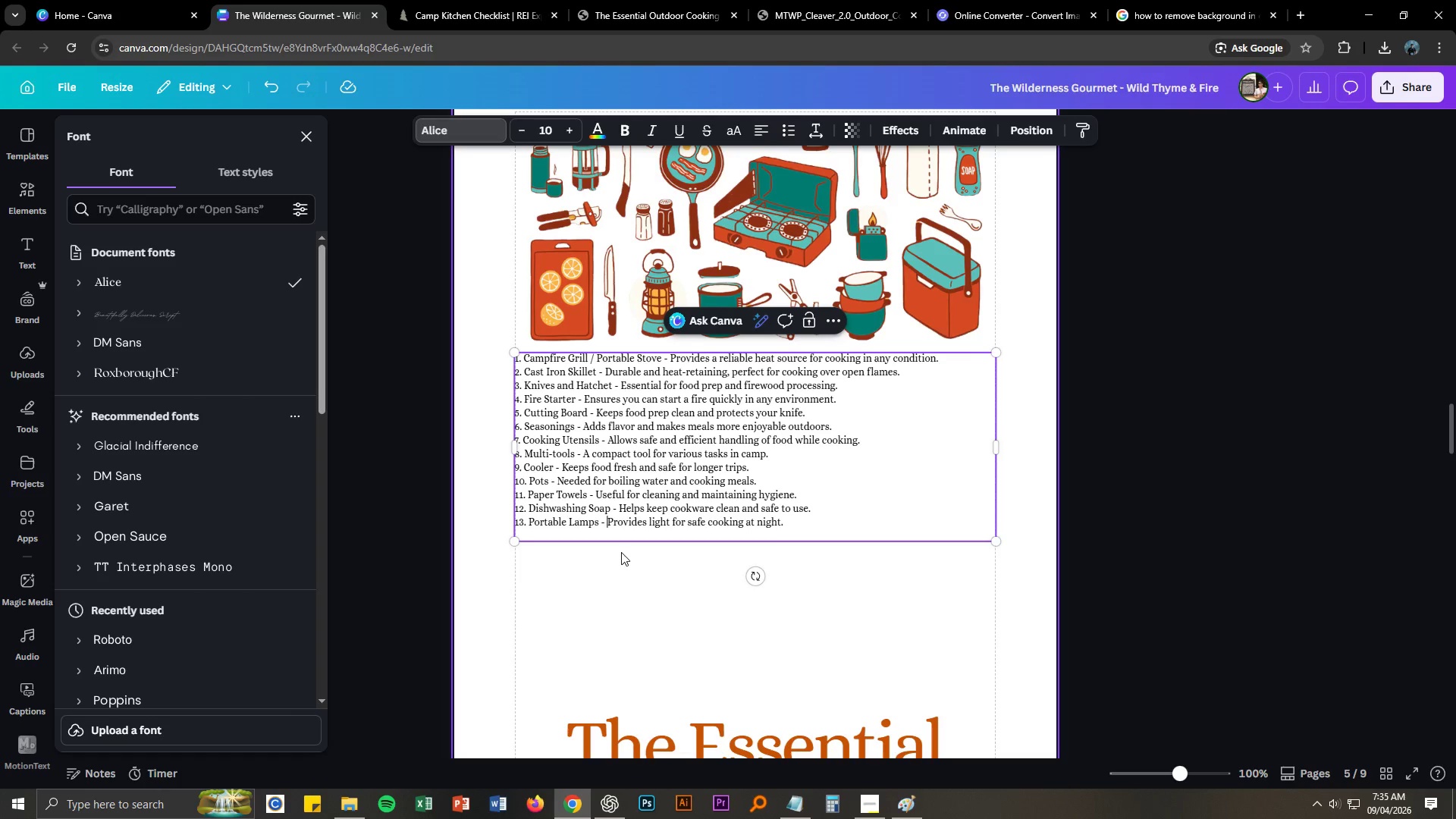 
key(Space)
 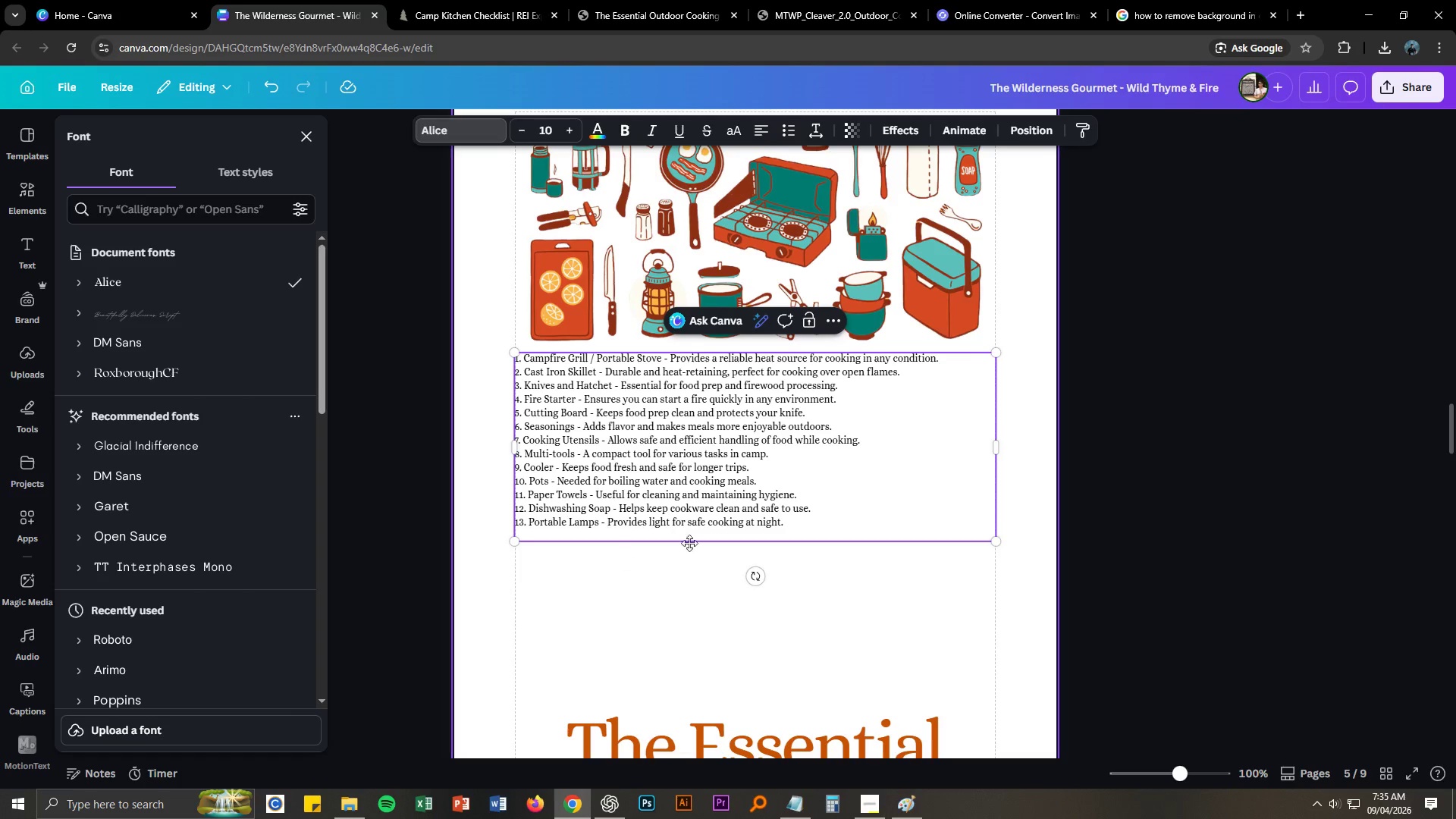 
key(Control+A)
 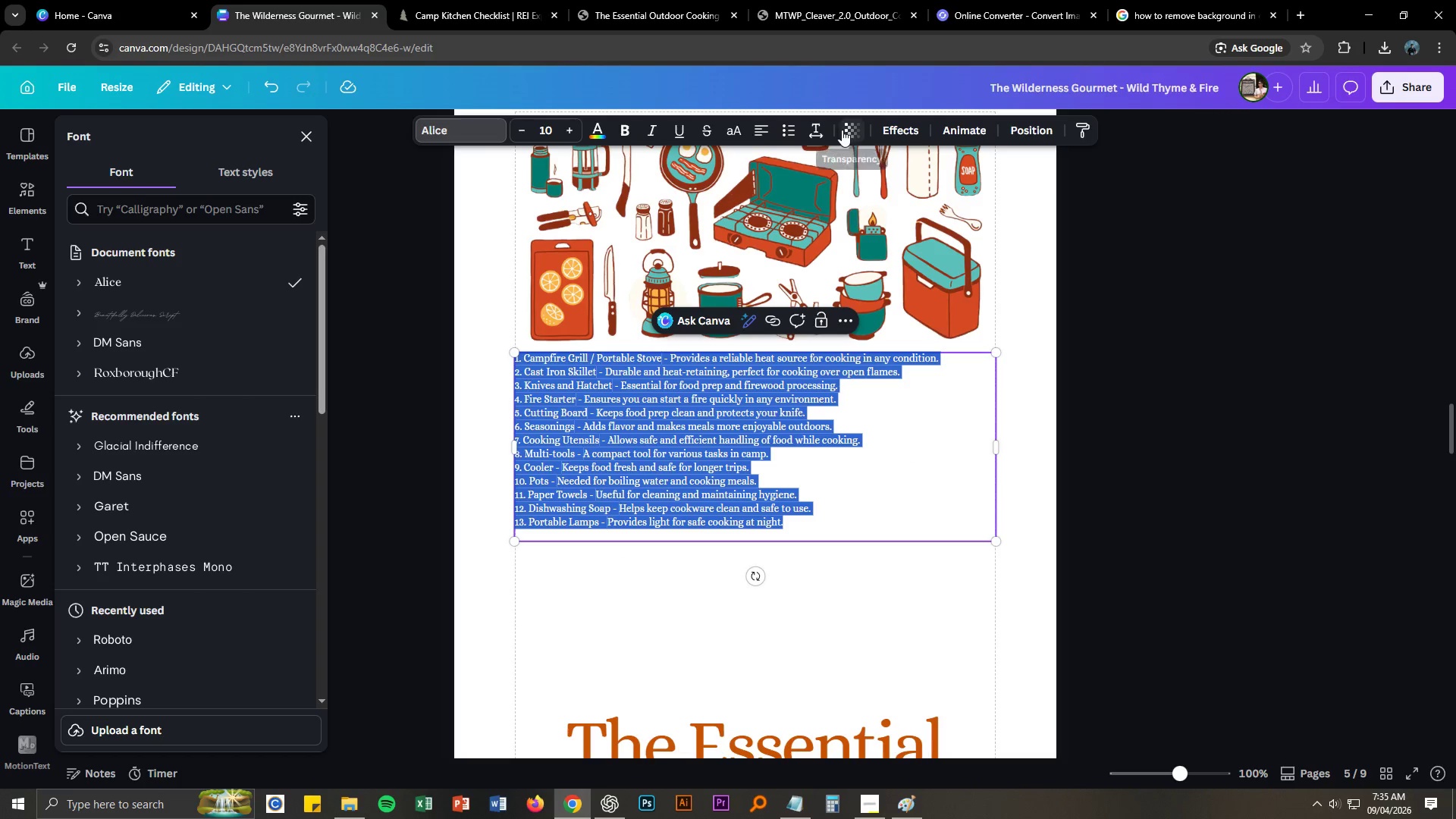 
left_click([818, 132])
 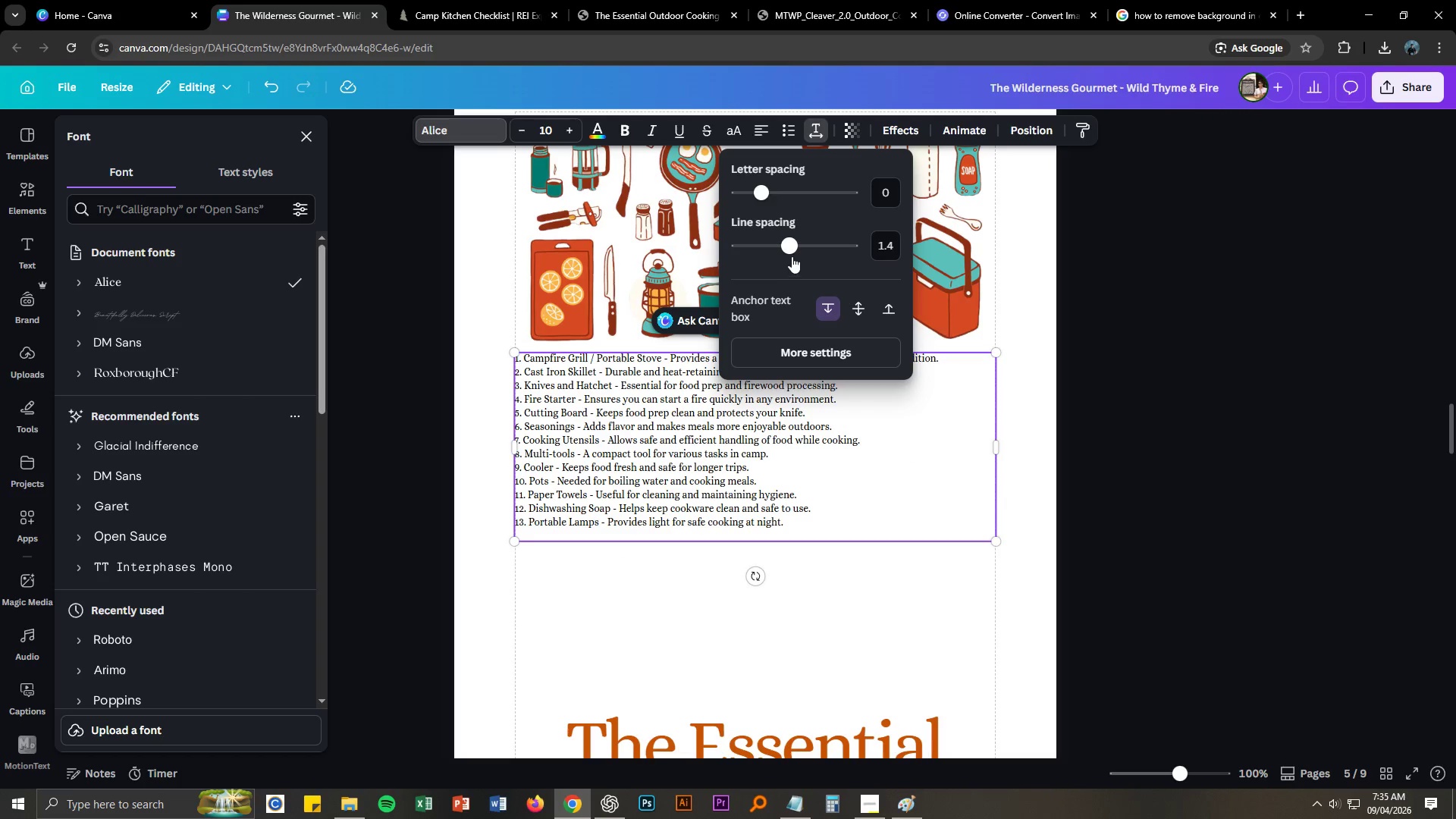 
left_click_drag(start_coordinate=[789, 249], to_coordinate=[817, 253])
 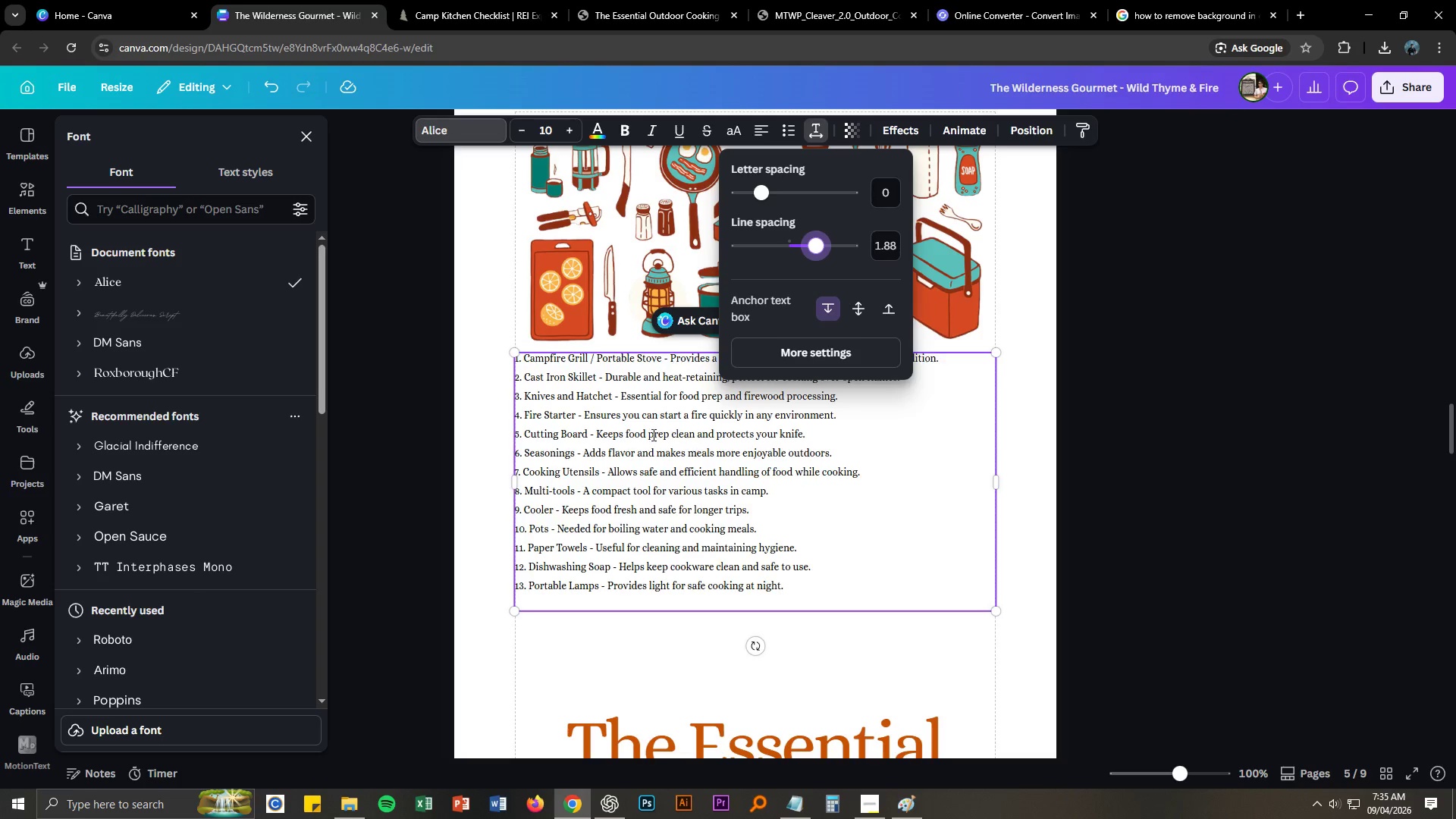 
left_click([652, 435])
 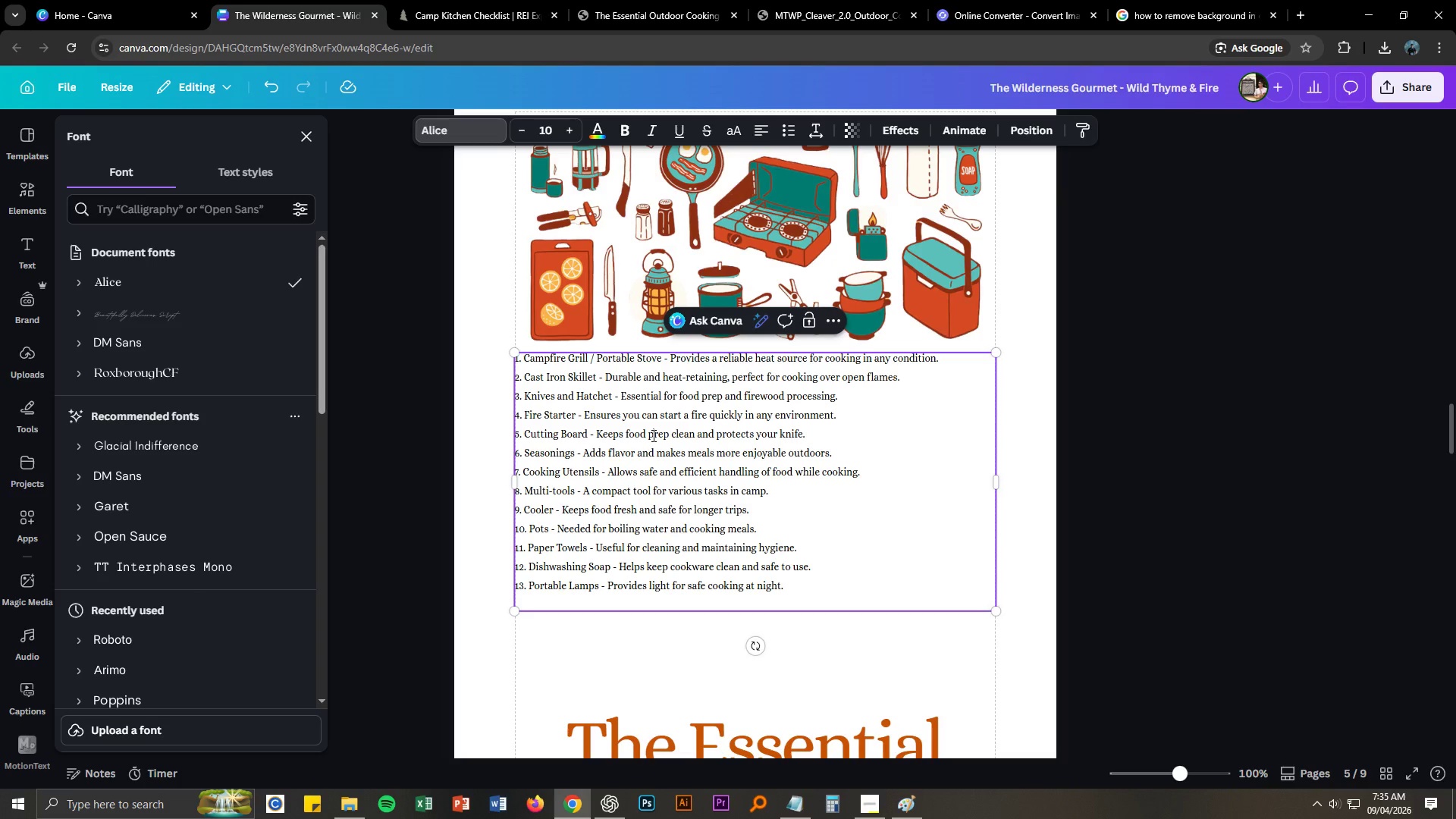 
left_click([652, 435])
 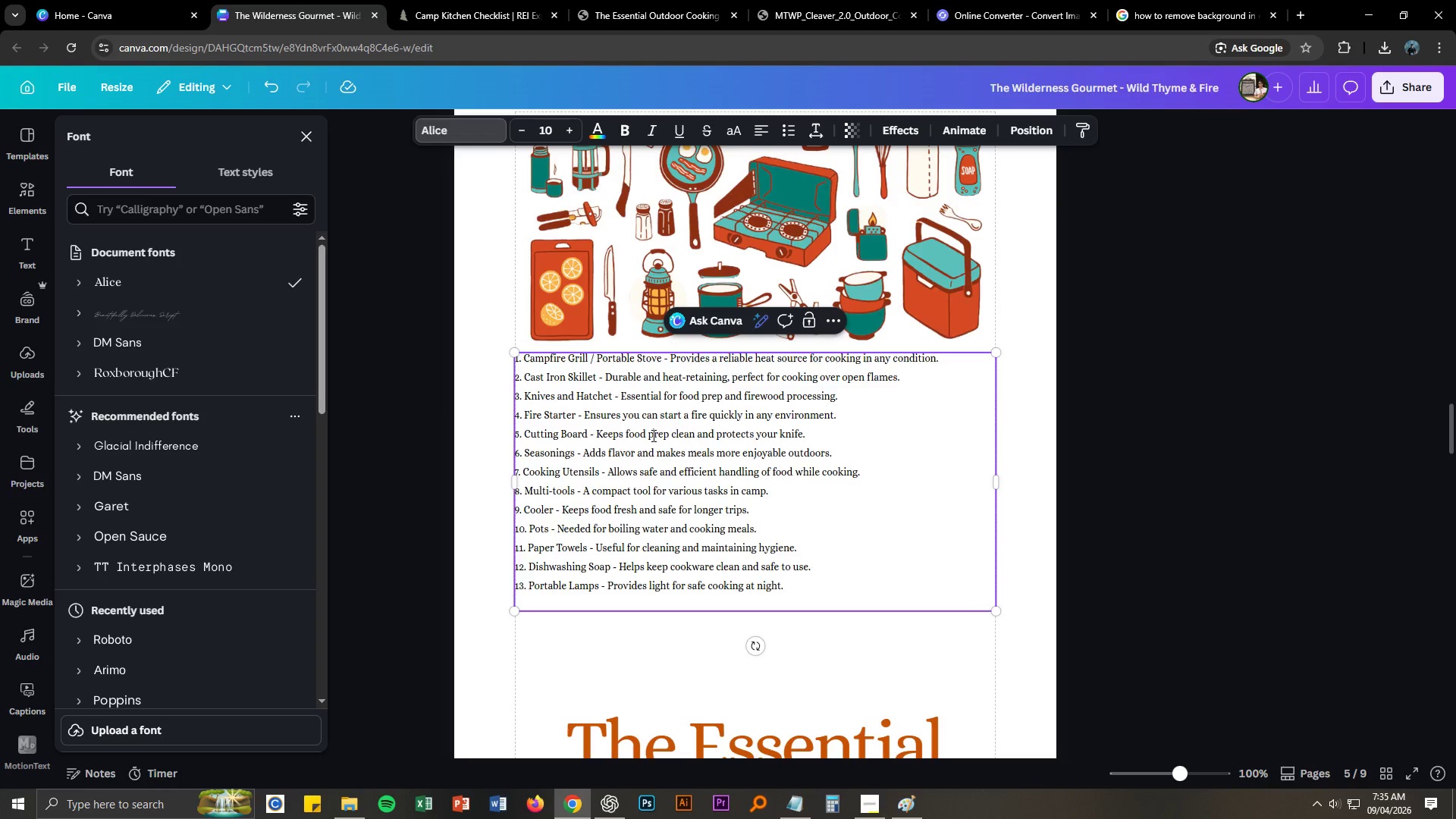 
key(Control+ControlLeft)
 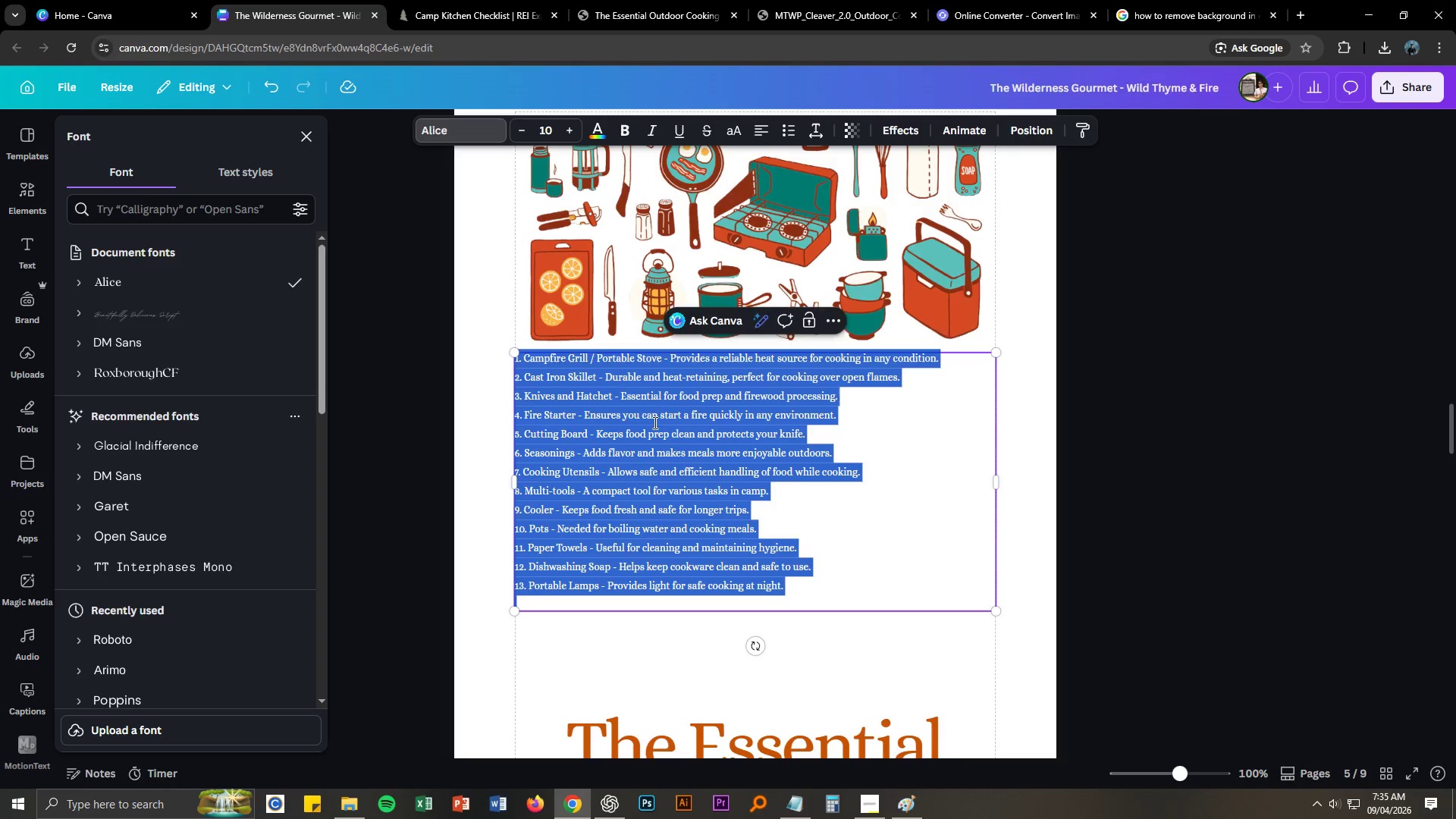 
key(Control+A)
 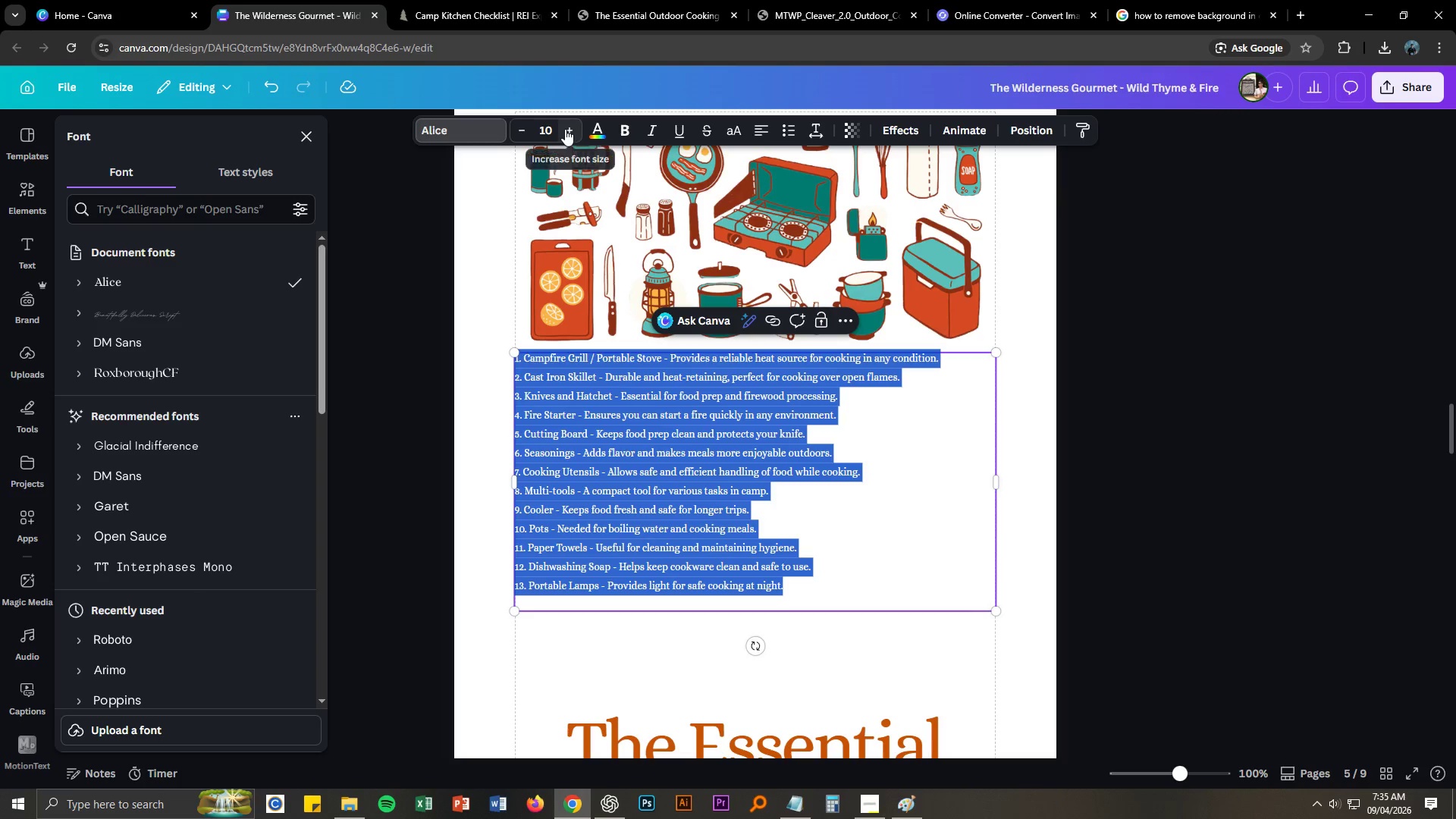 
left_click([556, 129])
 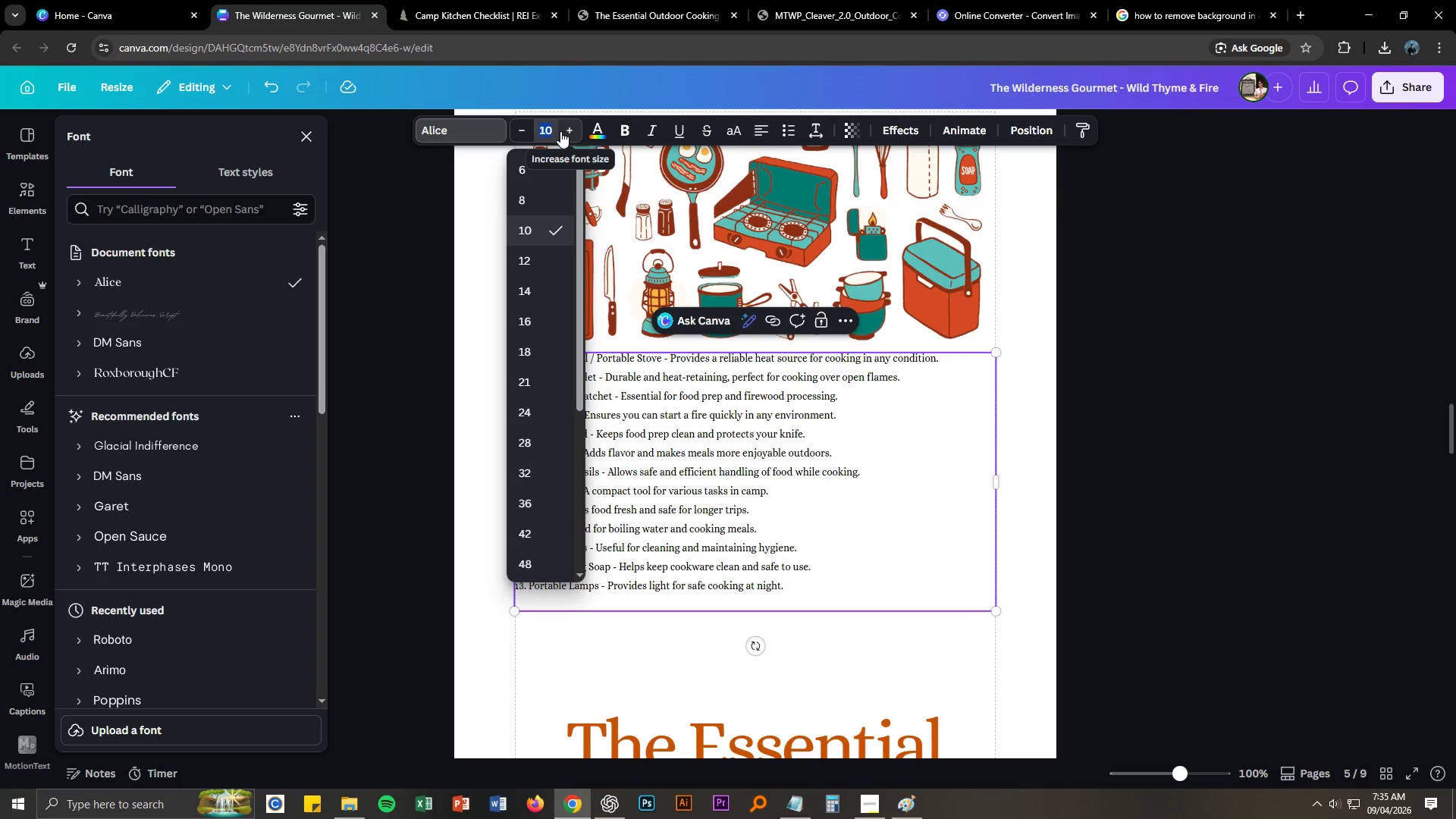 
key(Numpad1)
 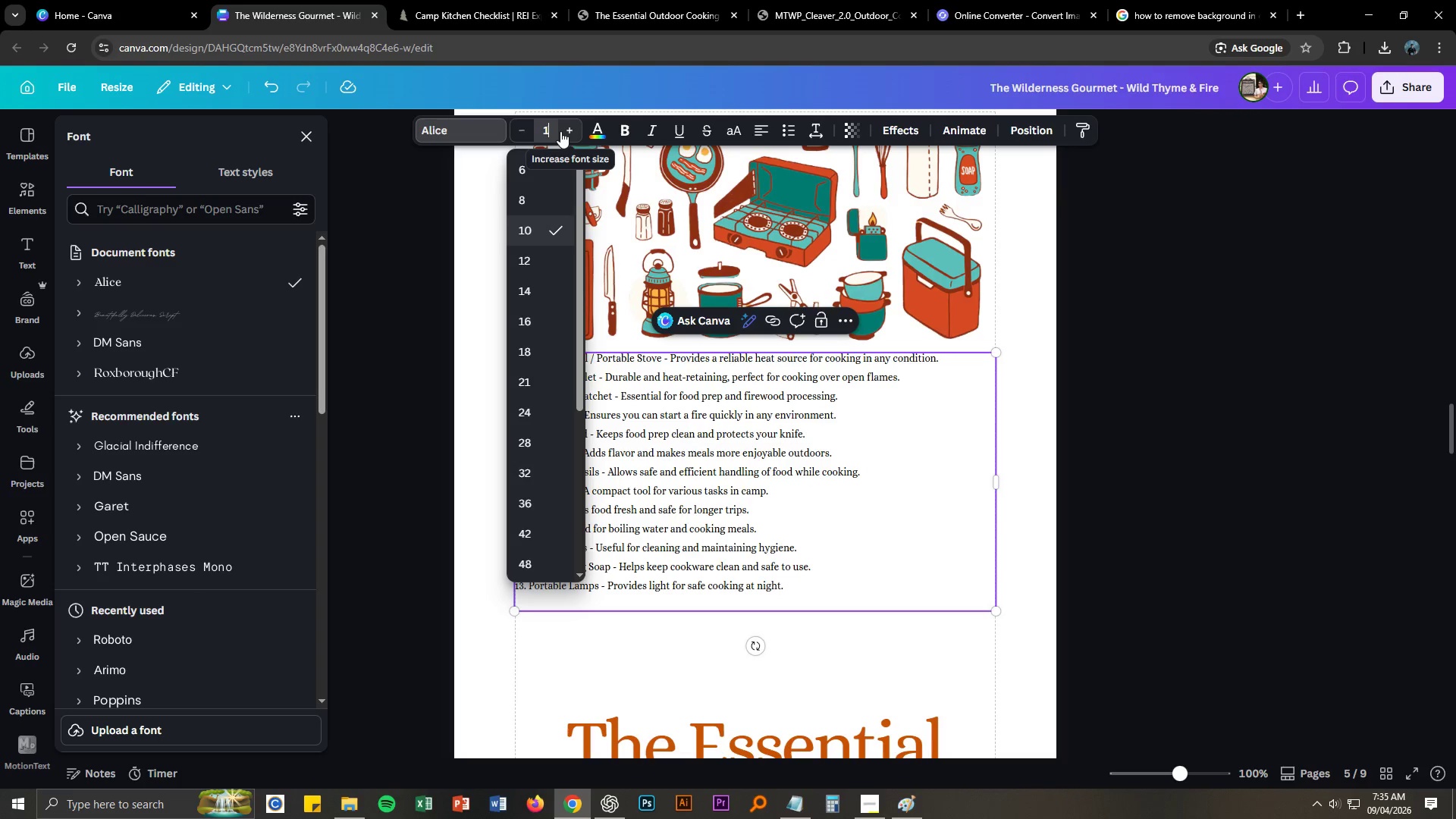 
key(Numpad2)
 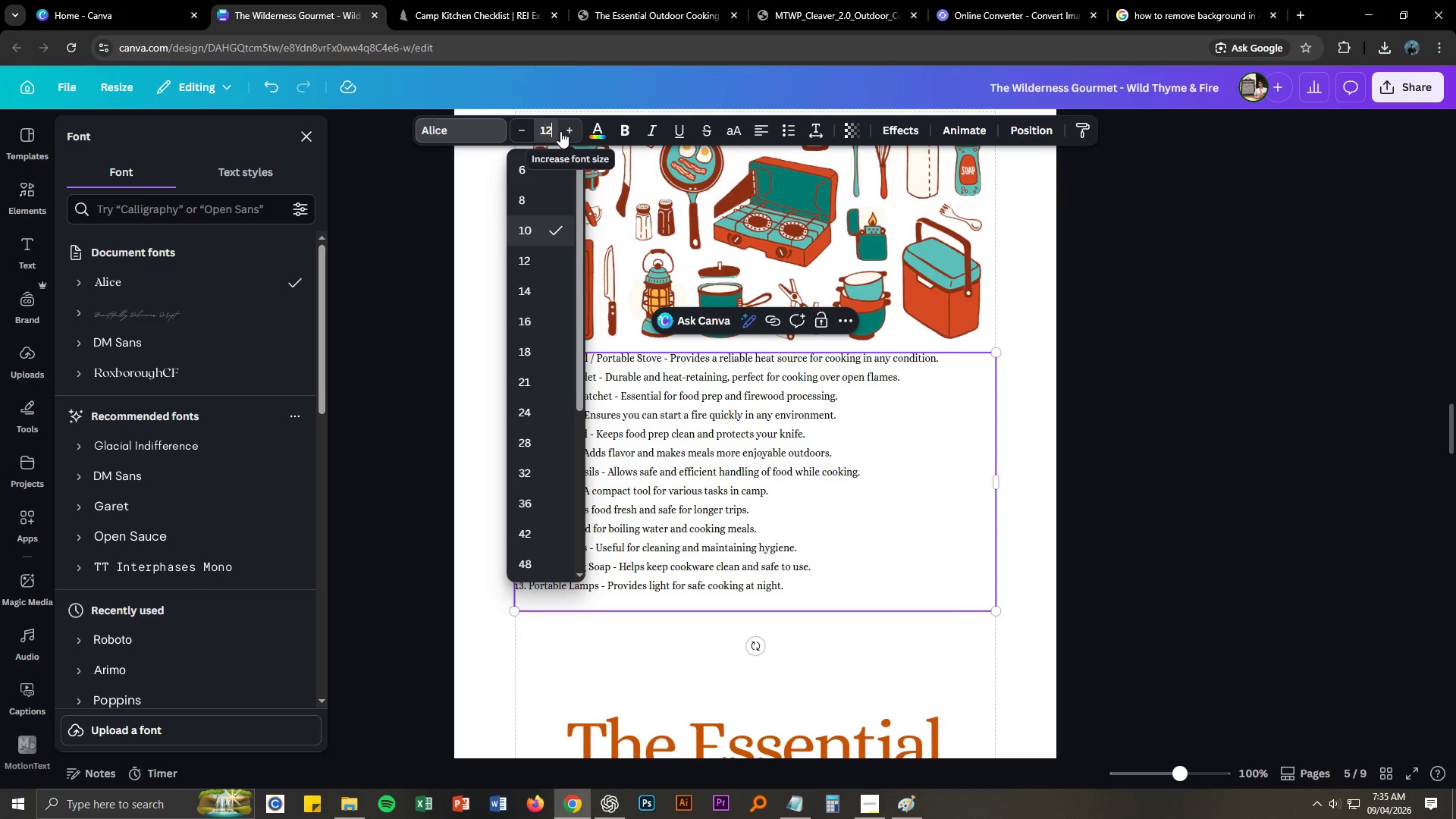 
key(NumpadEnter)
 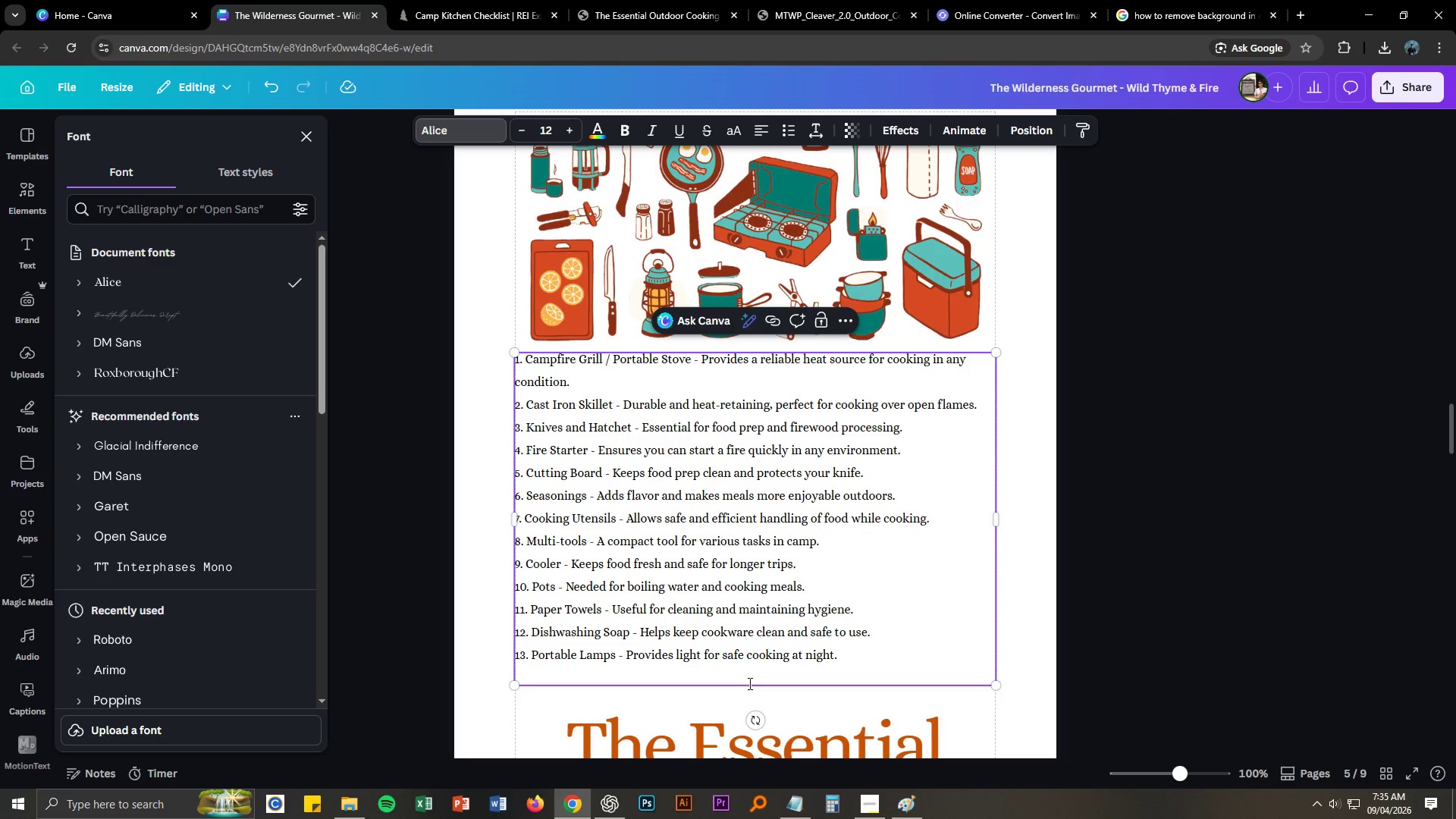 
wait(6.17)
 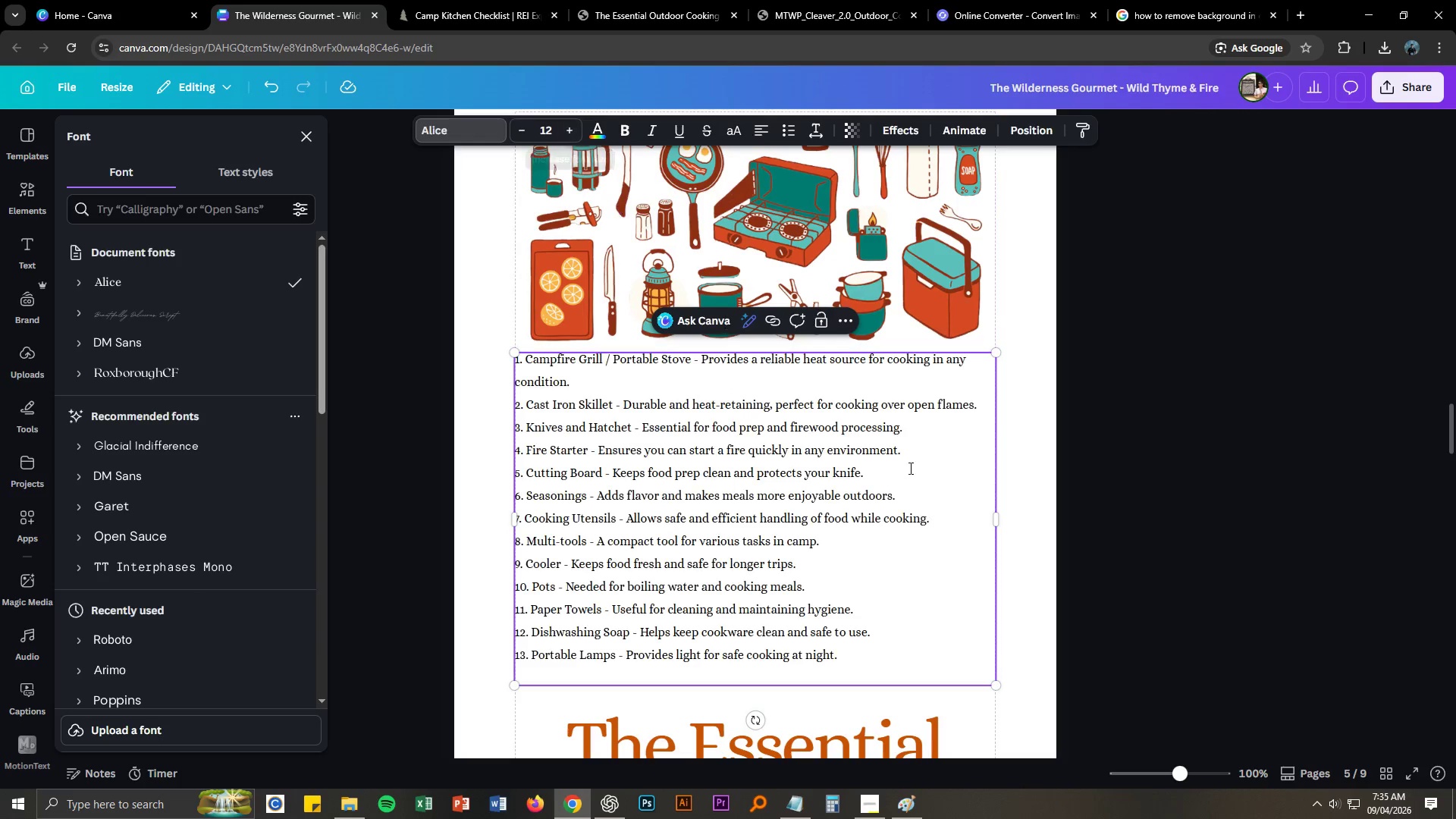 
double_click([548, 127])
 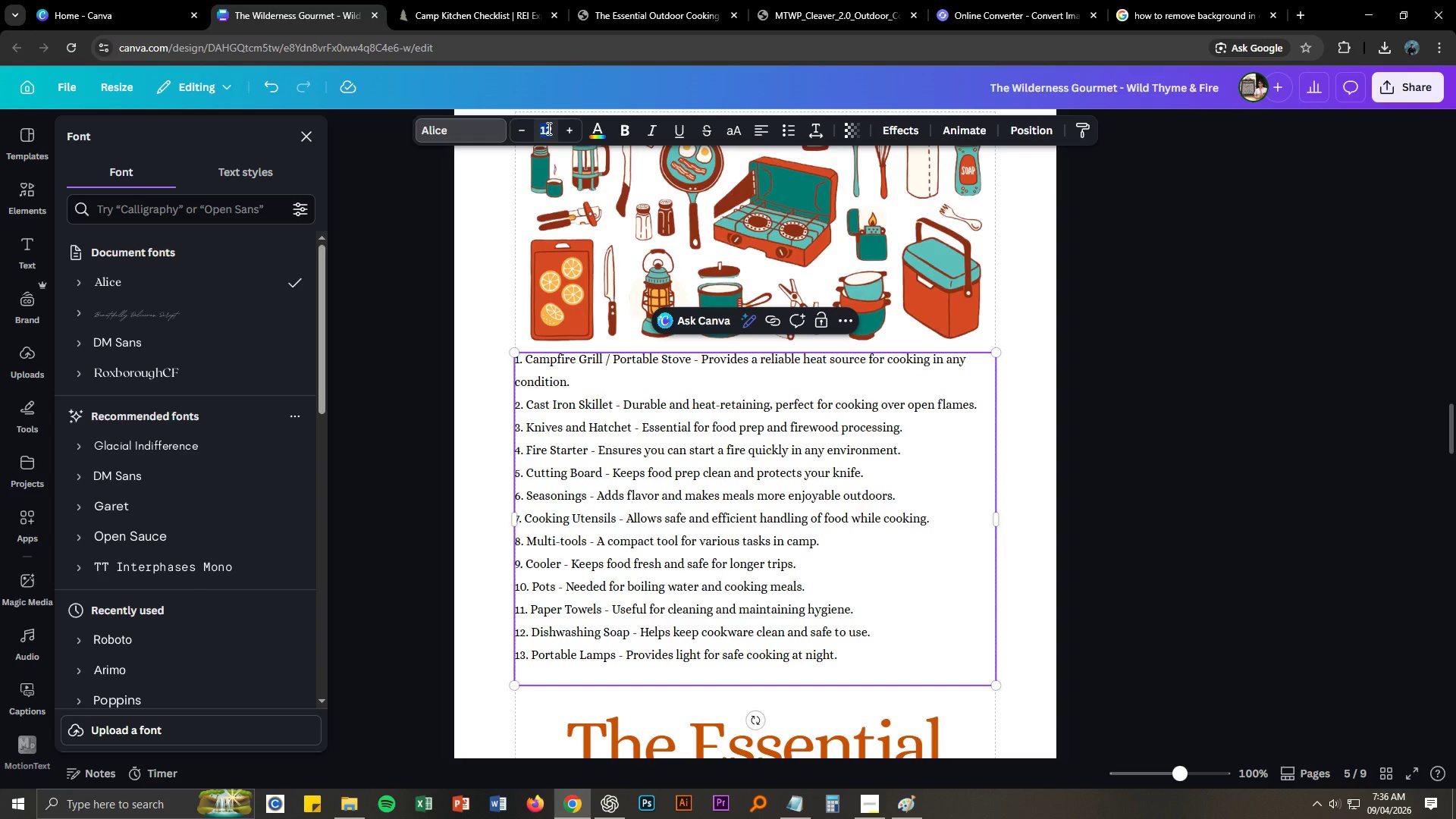 
key(Numpad1)
 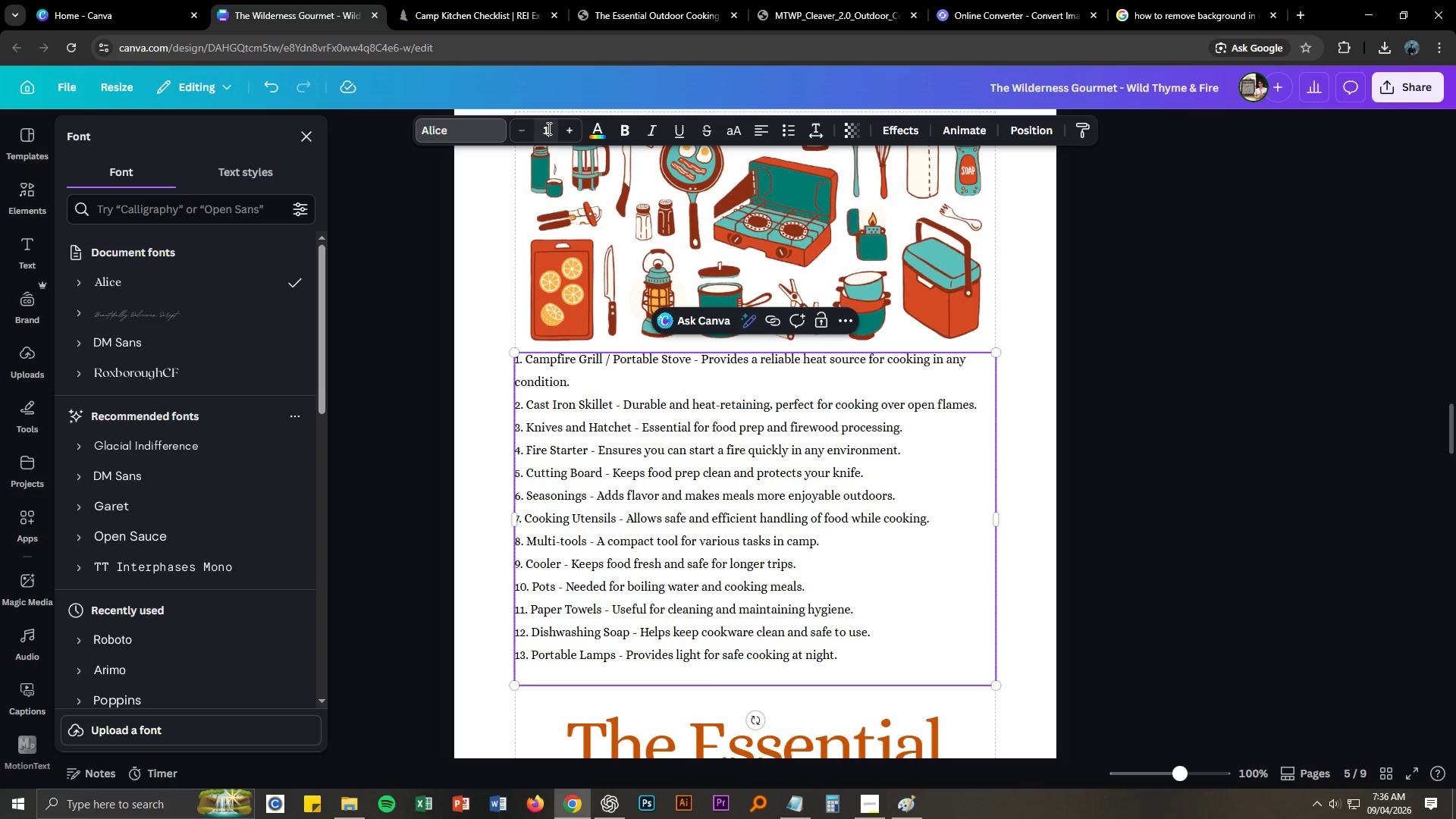 
key(Numpad1)
 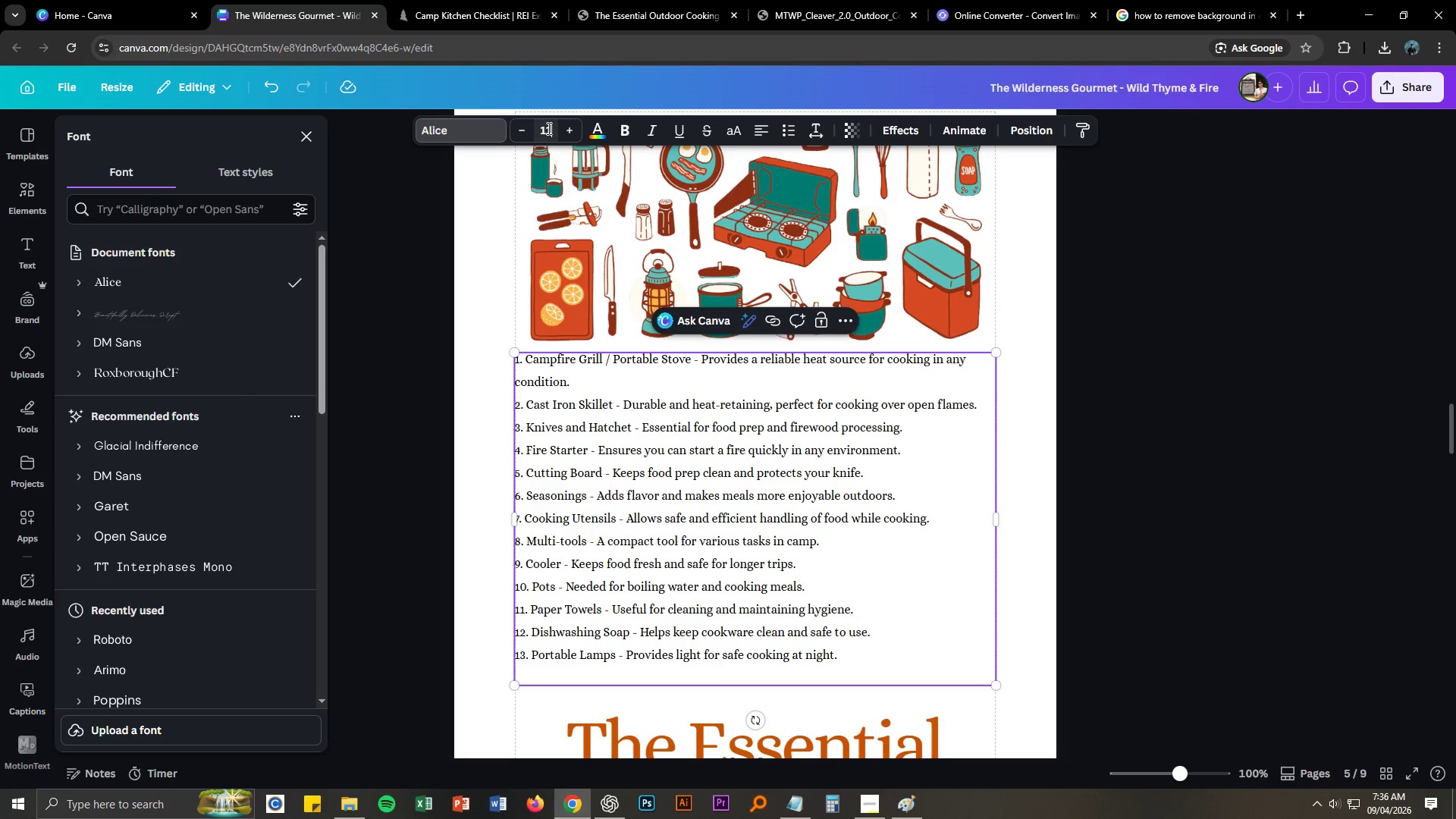 
key(NumpadDecimal)
 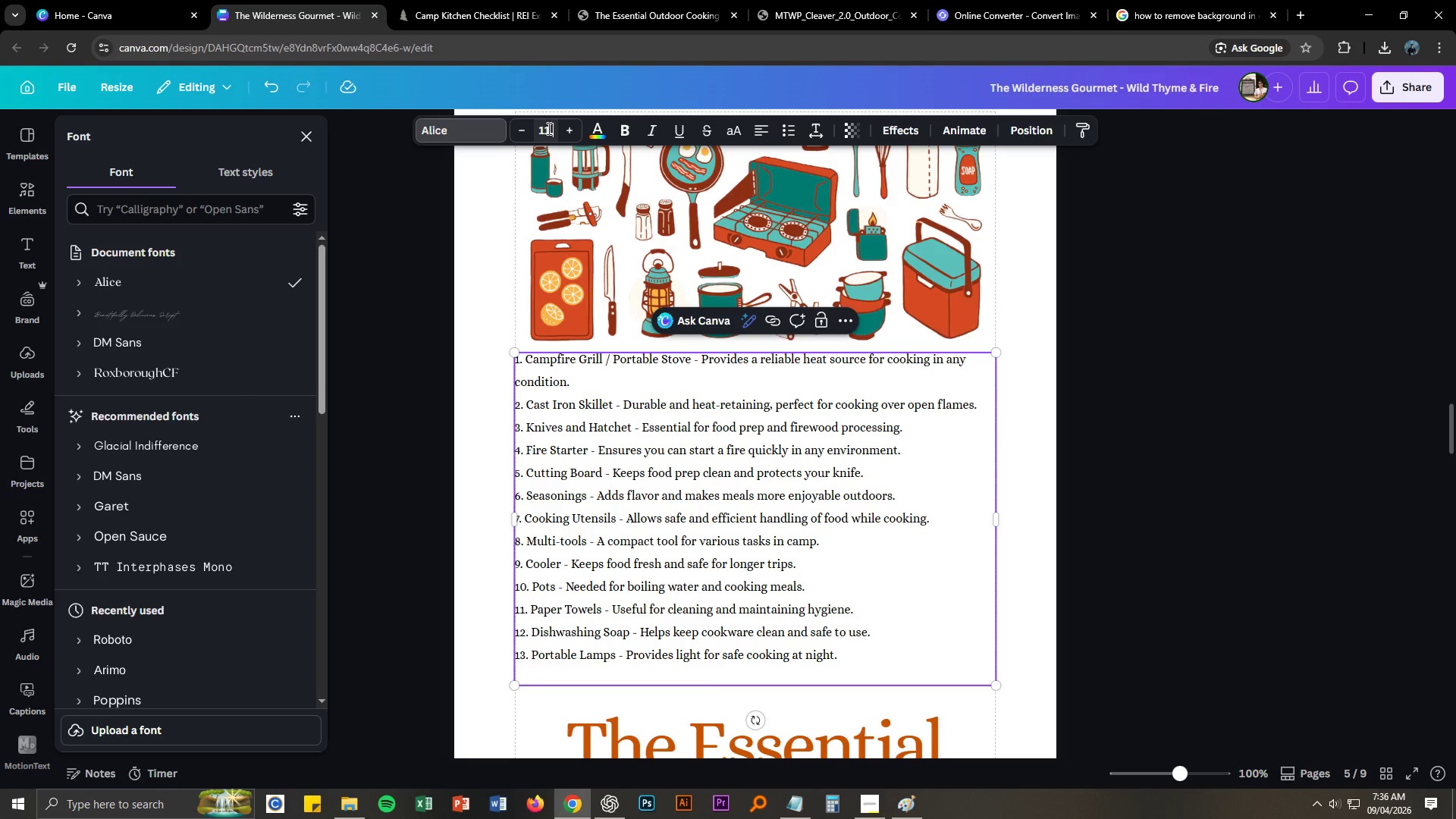 
key(Numpad5)
 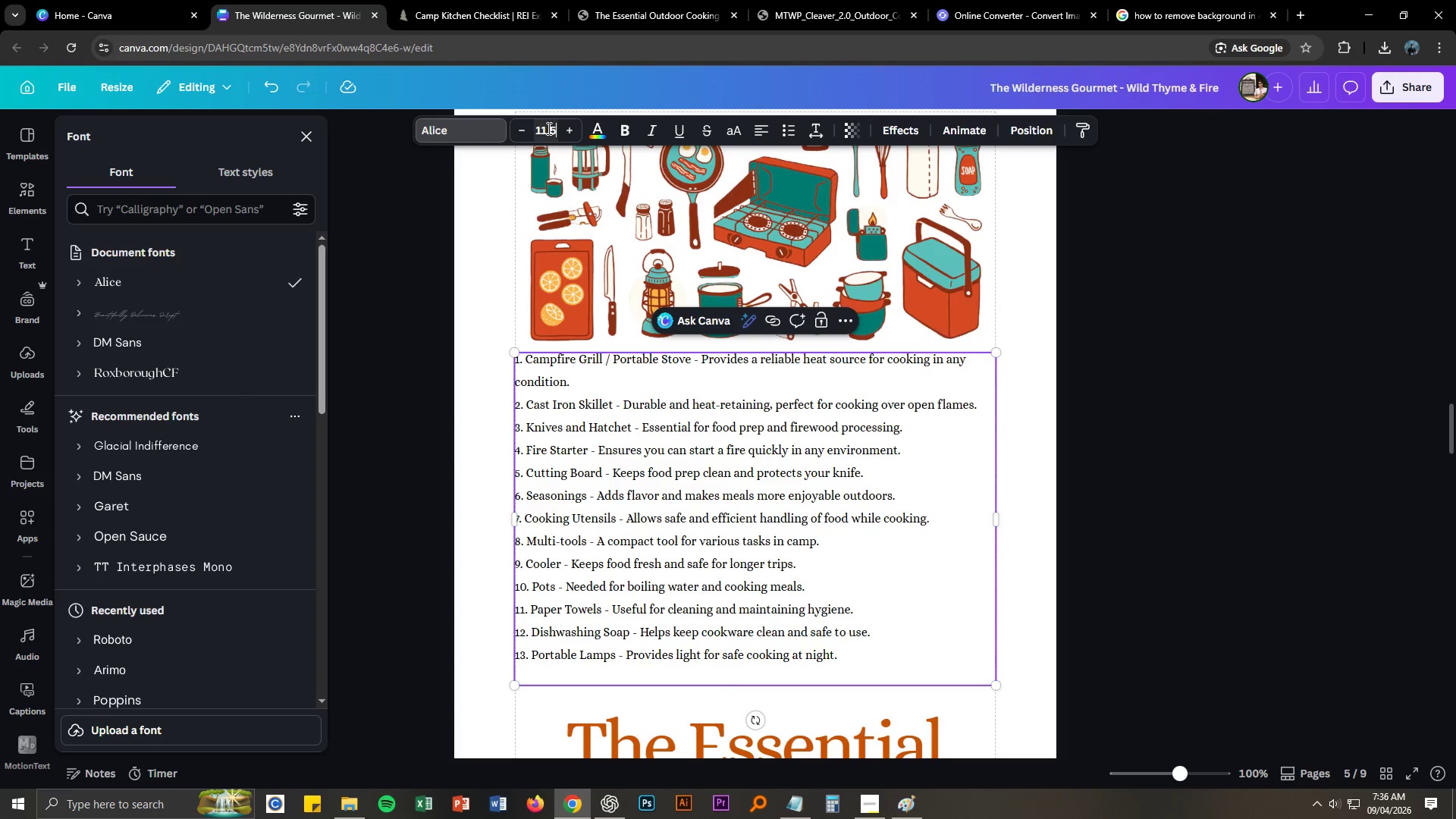 
key(NumpadEnter)
 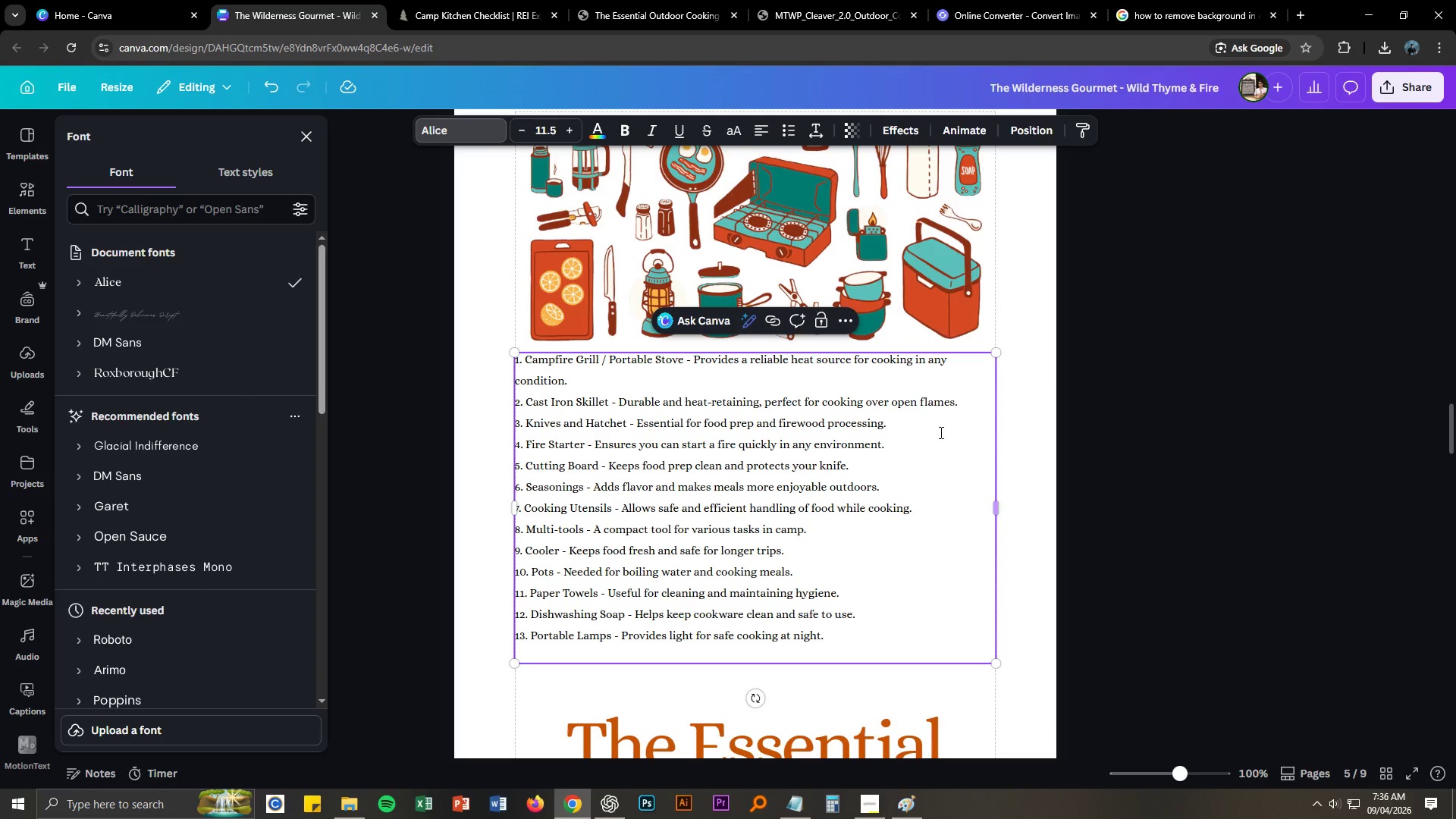 
left_click([812, 436])
 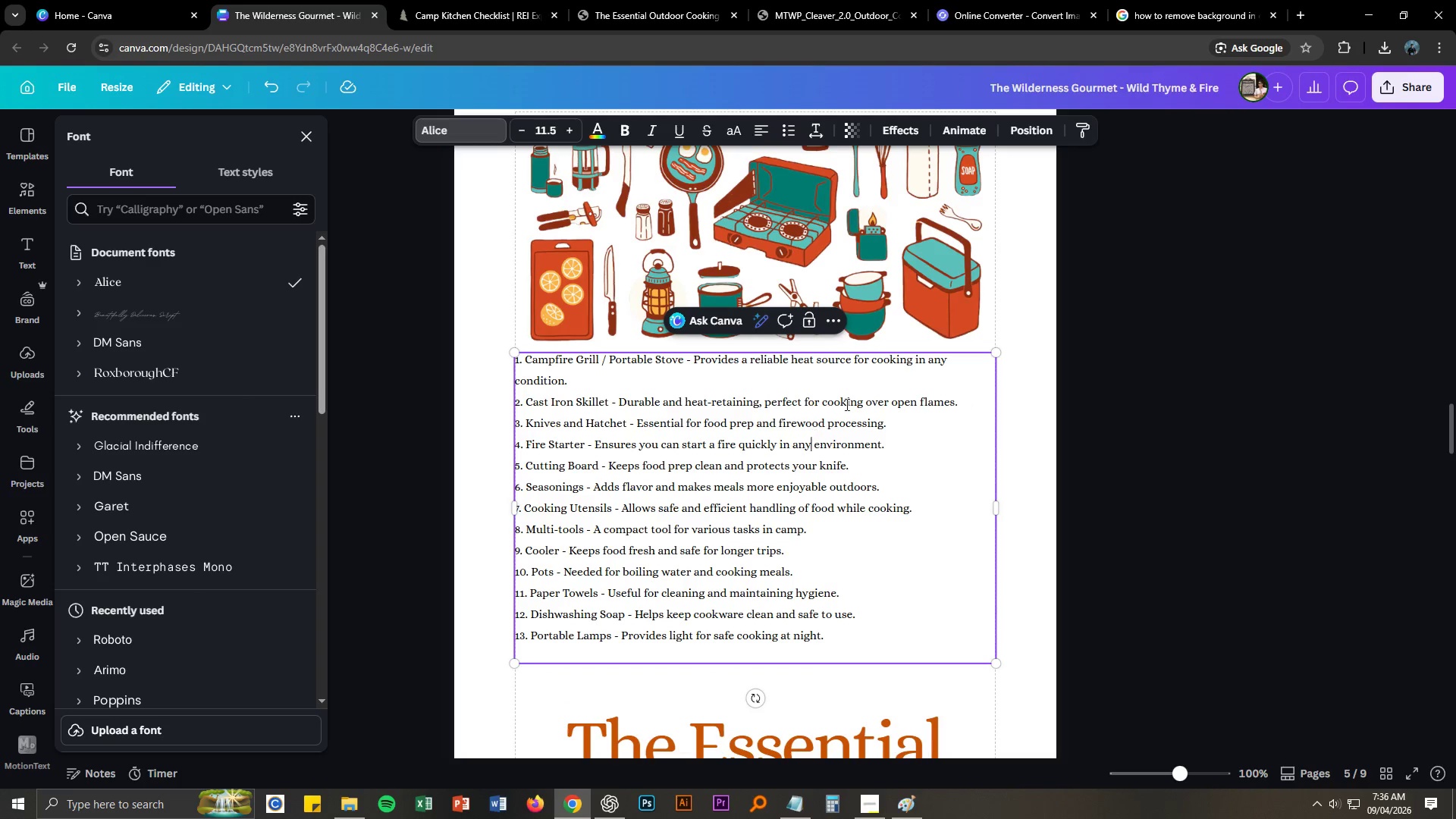 
key(Control+A)
 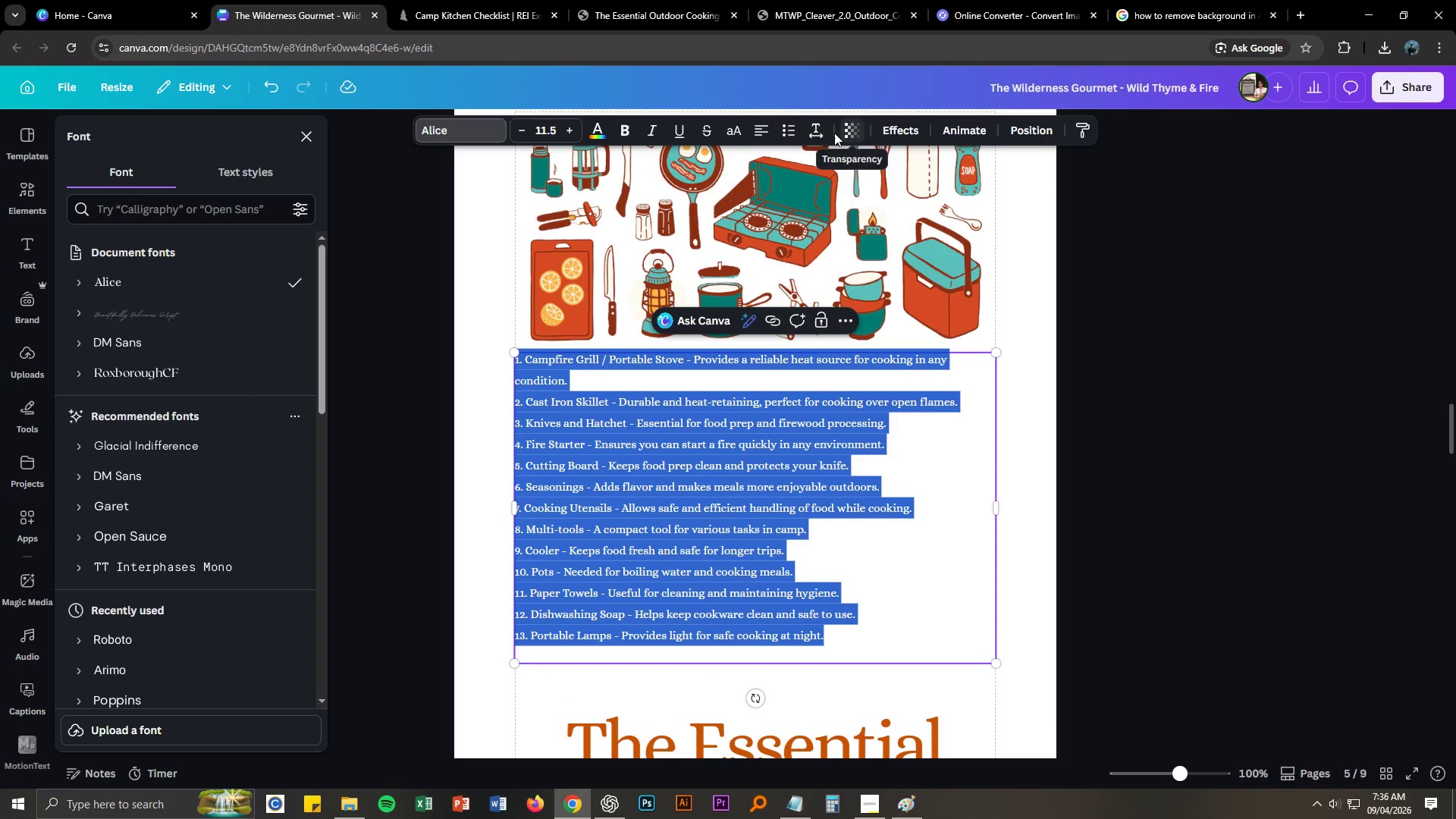 
left_click([821, 133])
 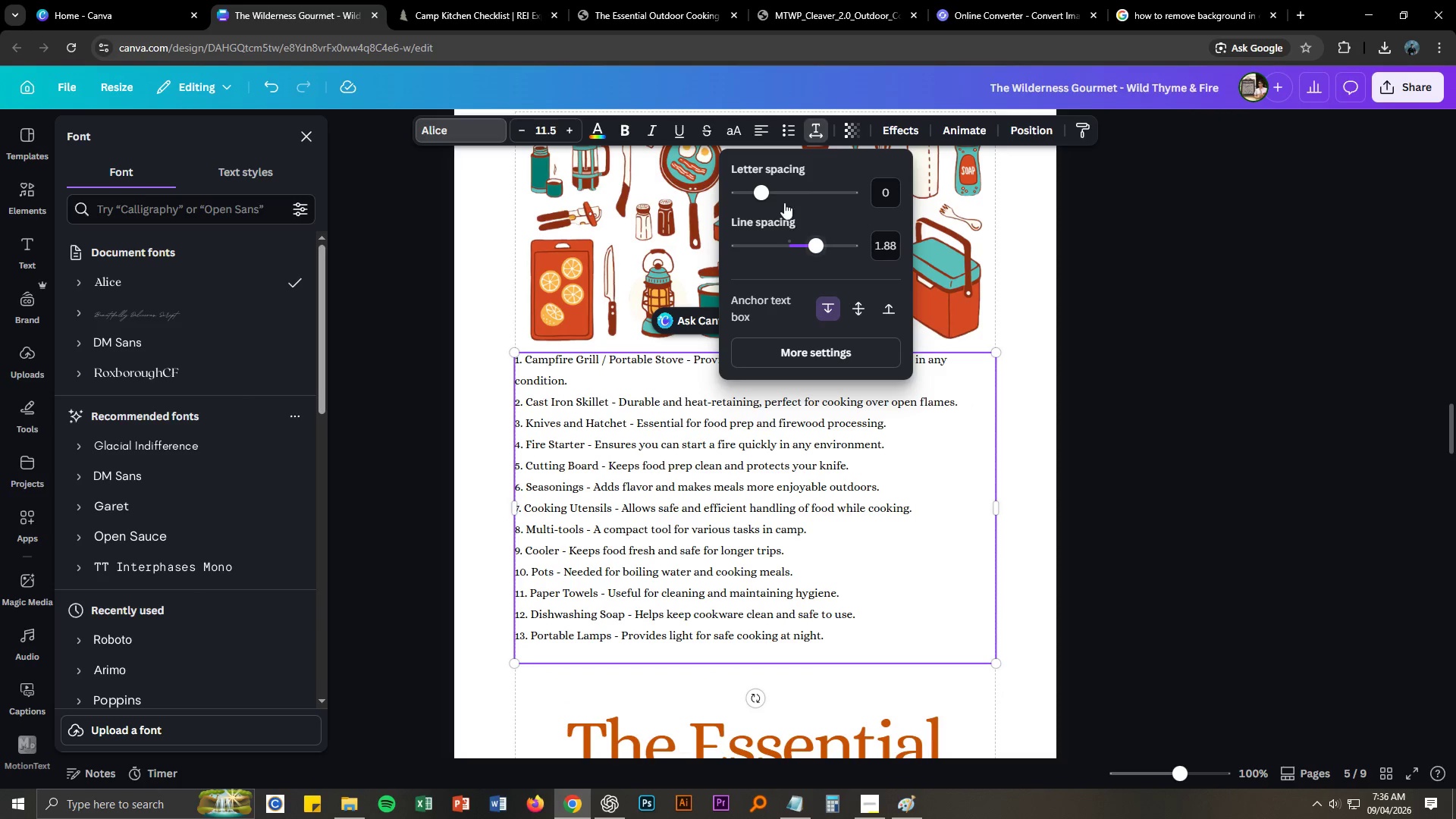 
left_click_drag(start_coordinate=[768, 190], to_coordinate=[759, 190])
 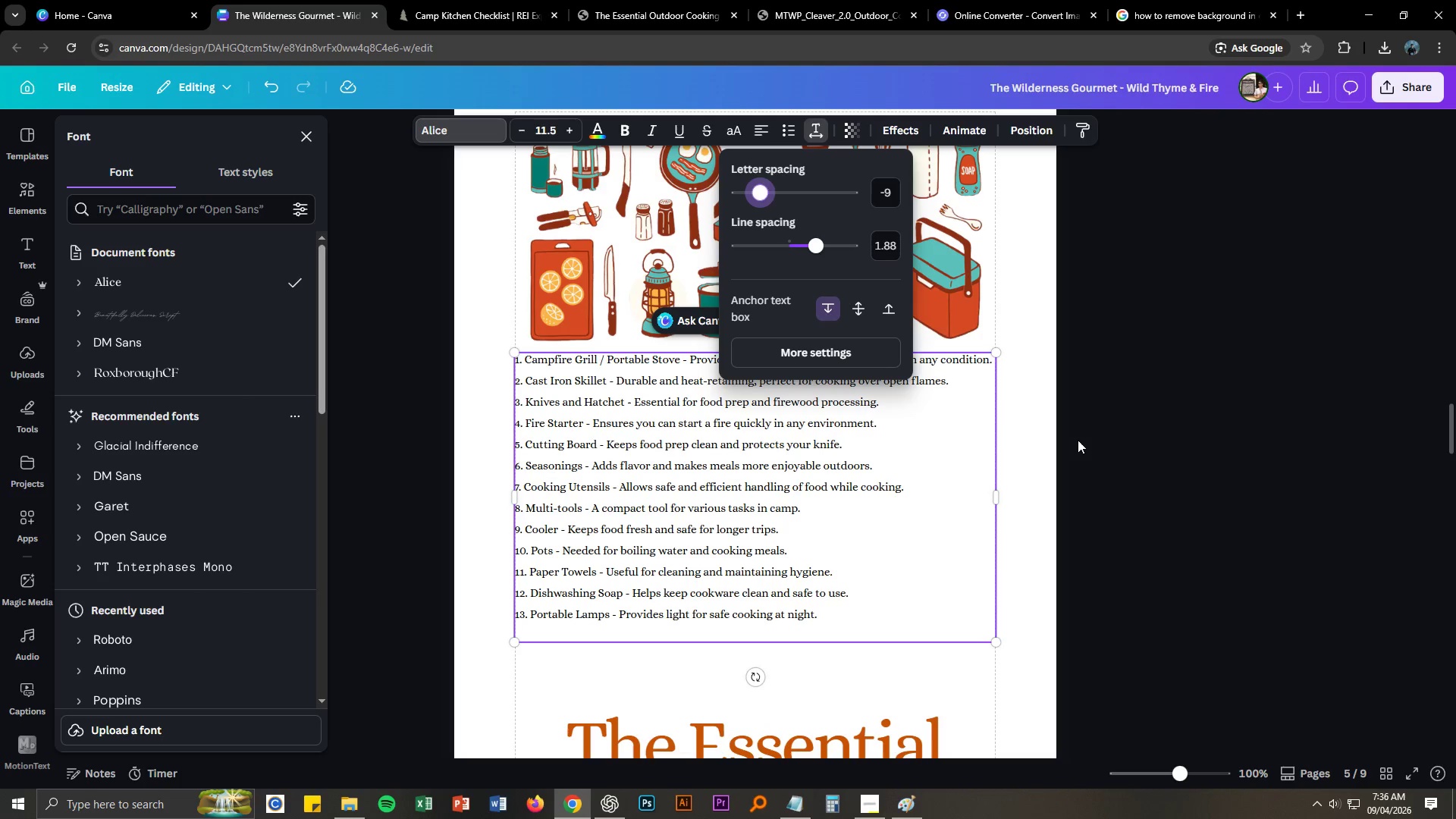 
left_click([1249, 509])
 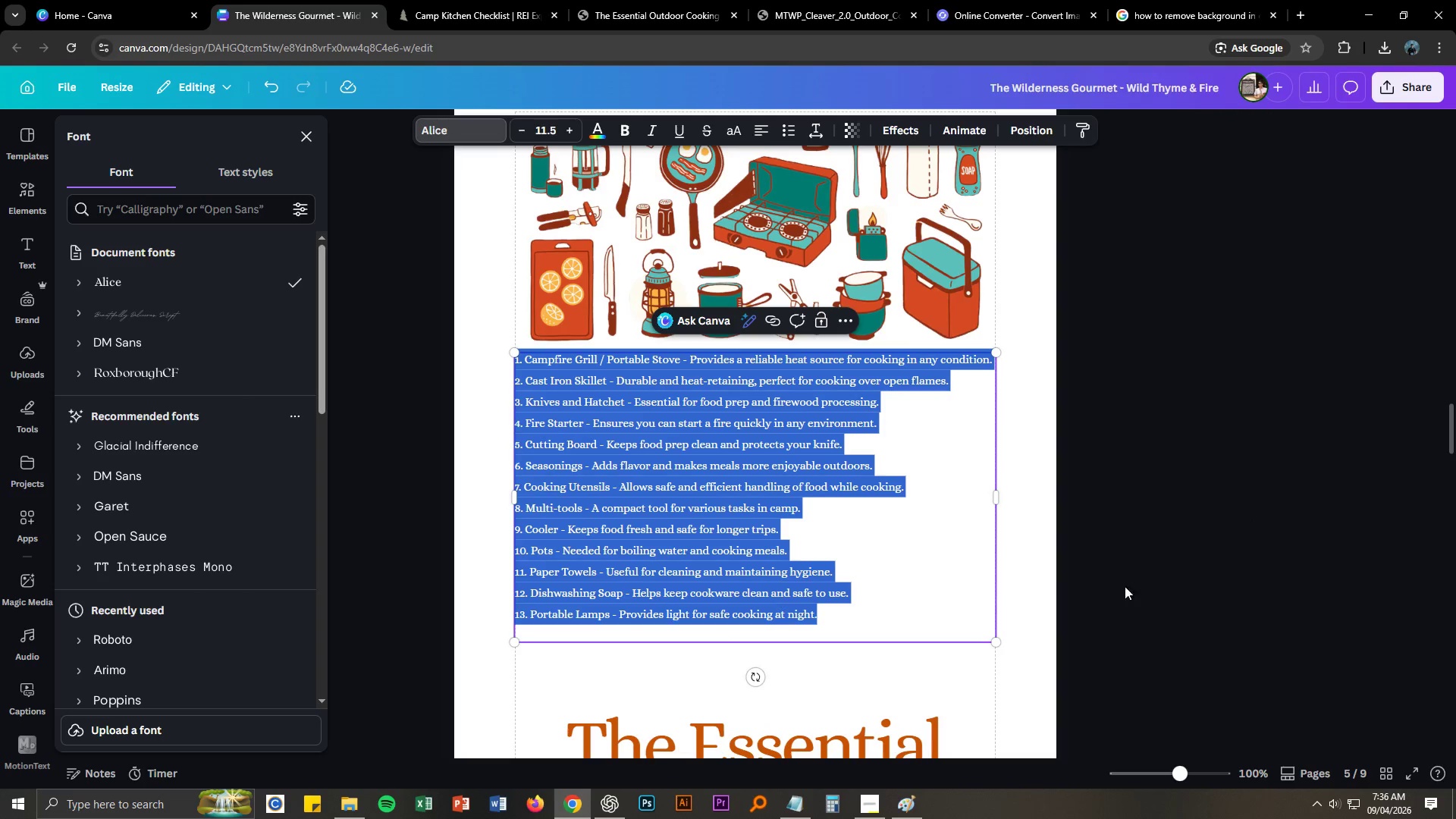 
left_click([1150, 592])
 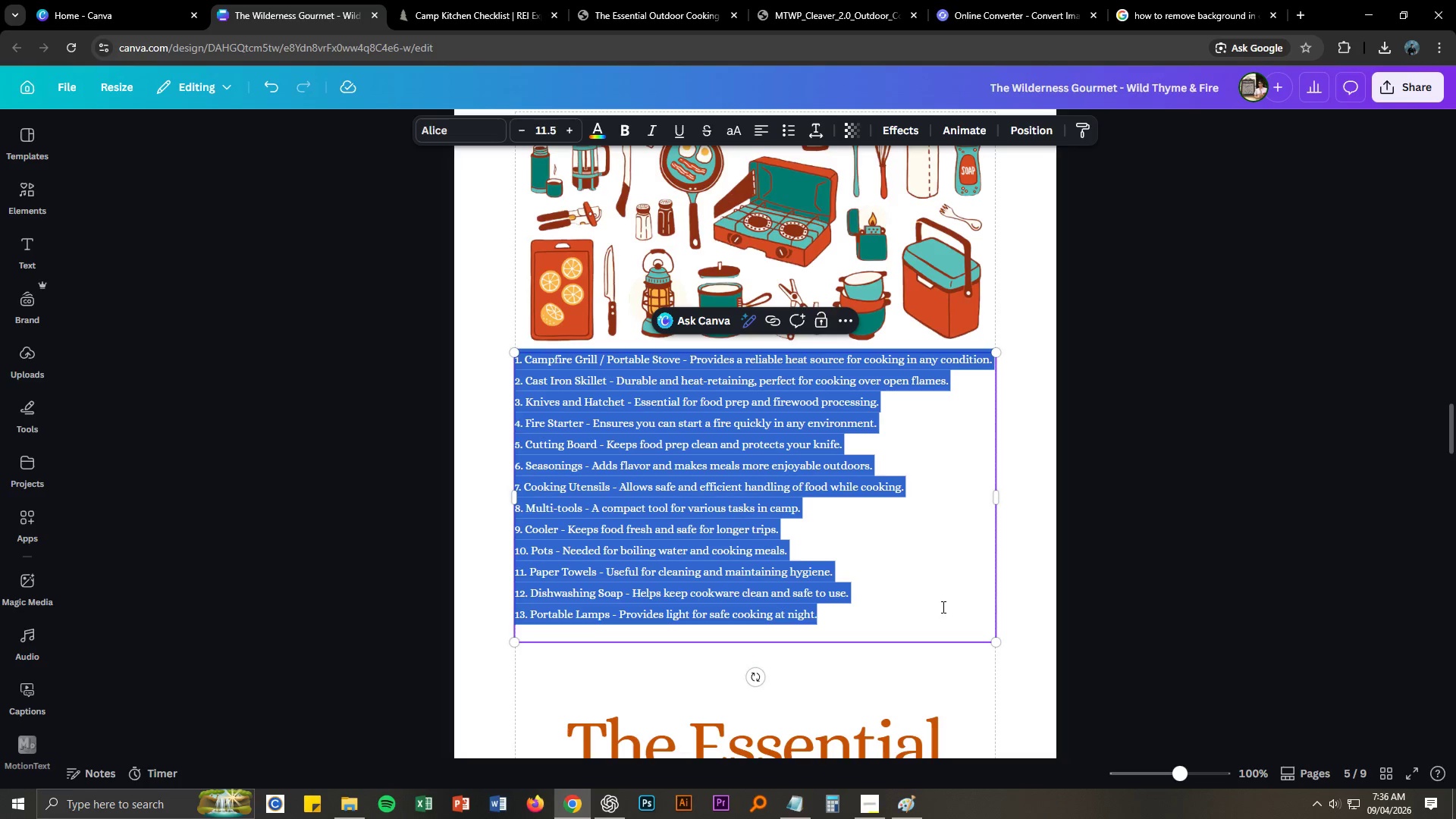 
left_click([876, 595])
 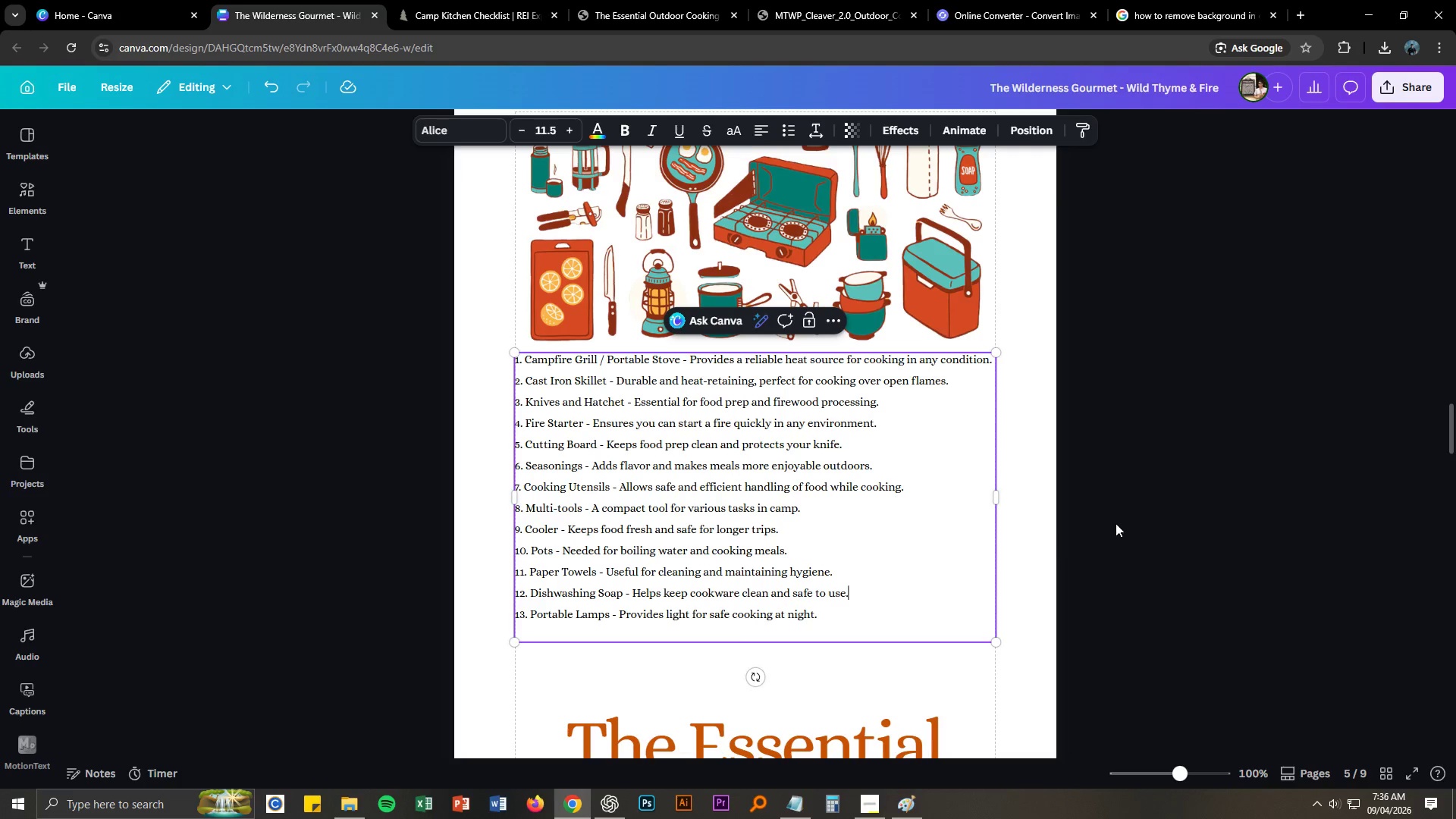 
left_click([796, 483])
 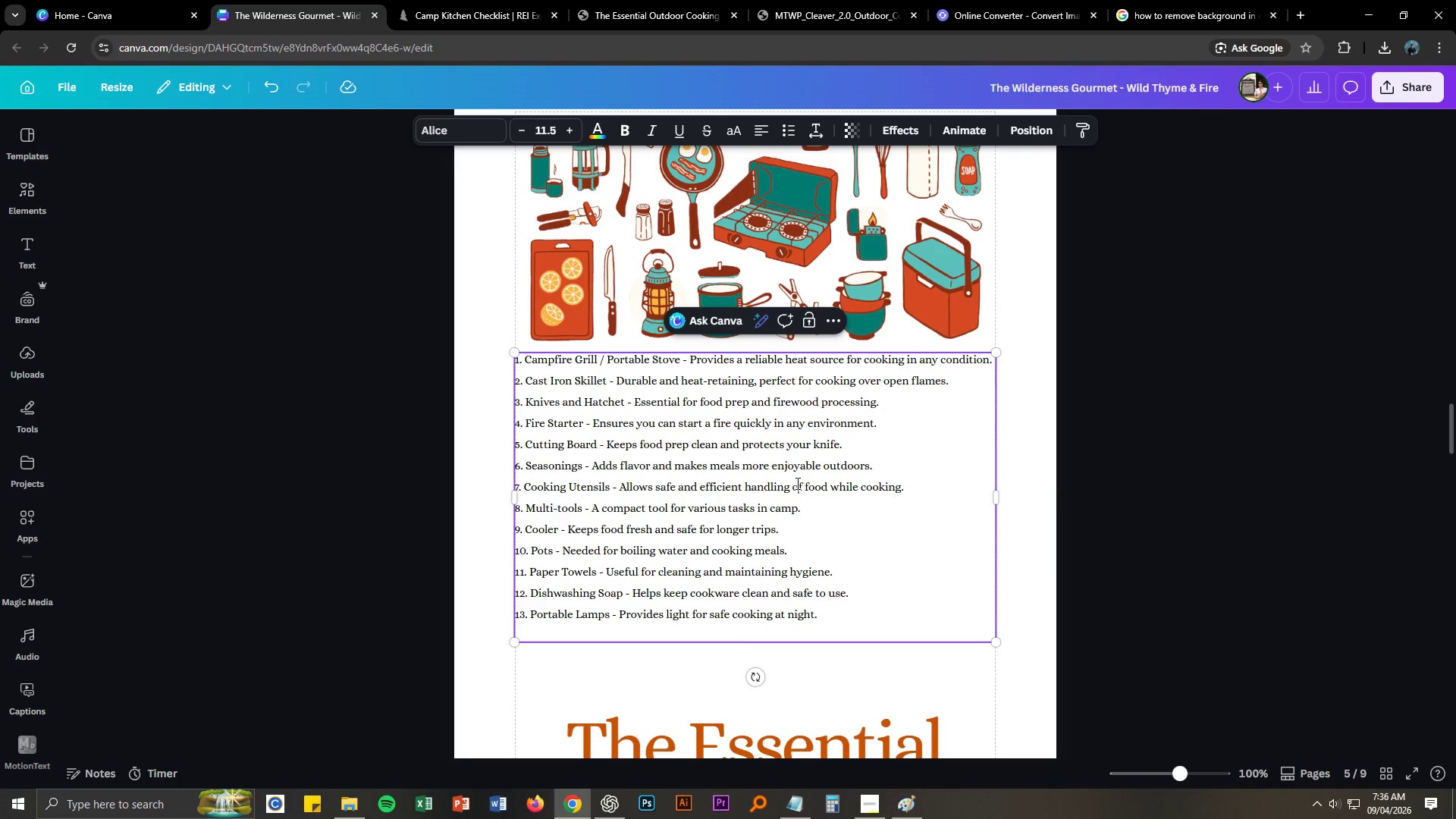 
key(Control+ControlLeft)
 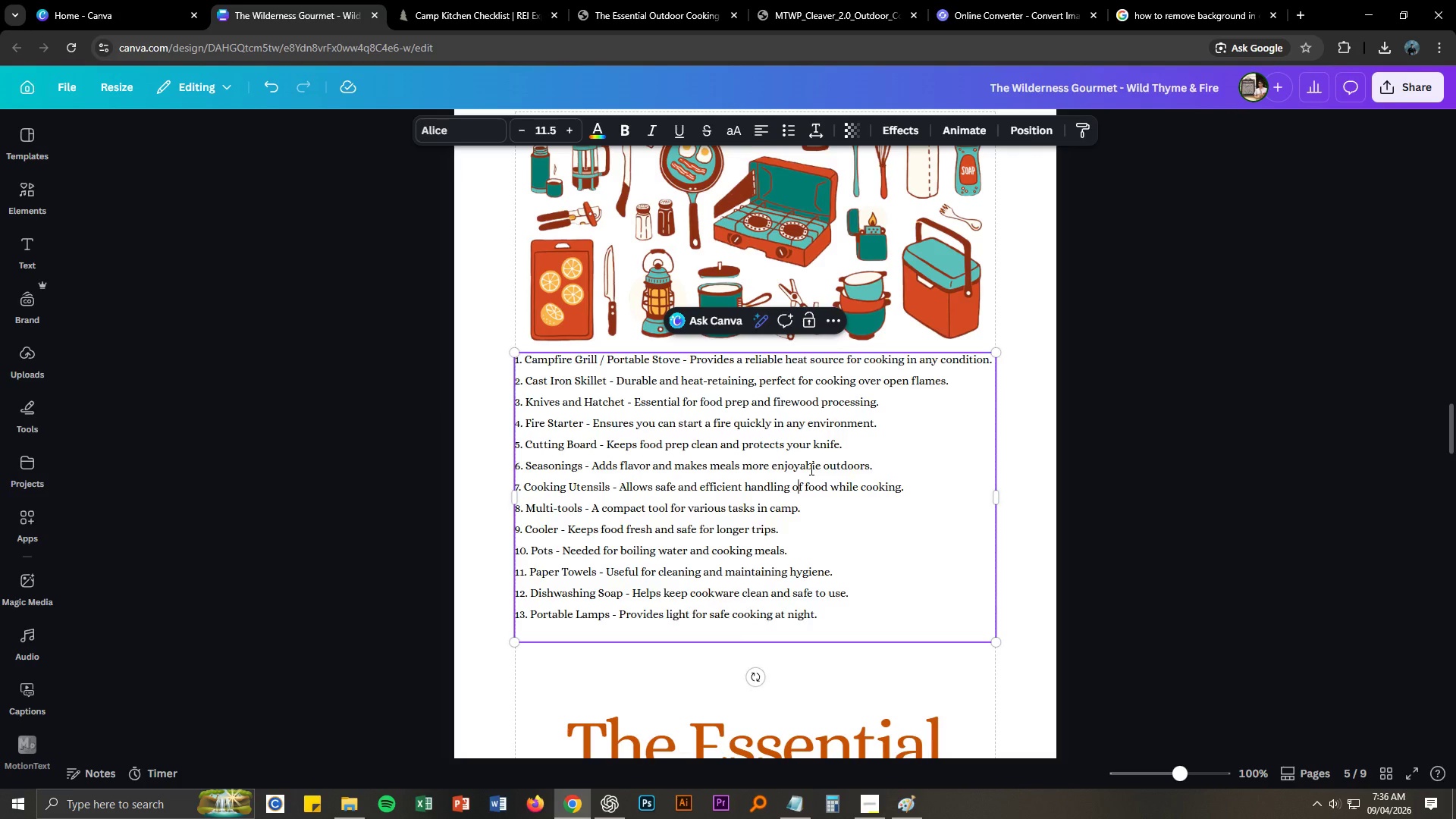 
key(Control+A)
 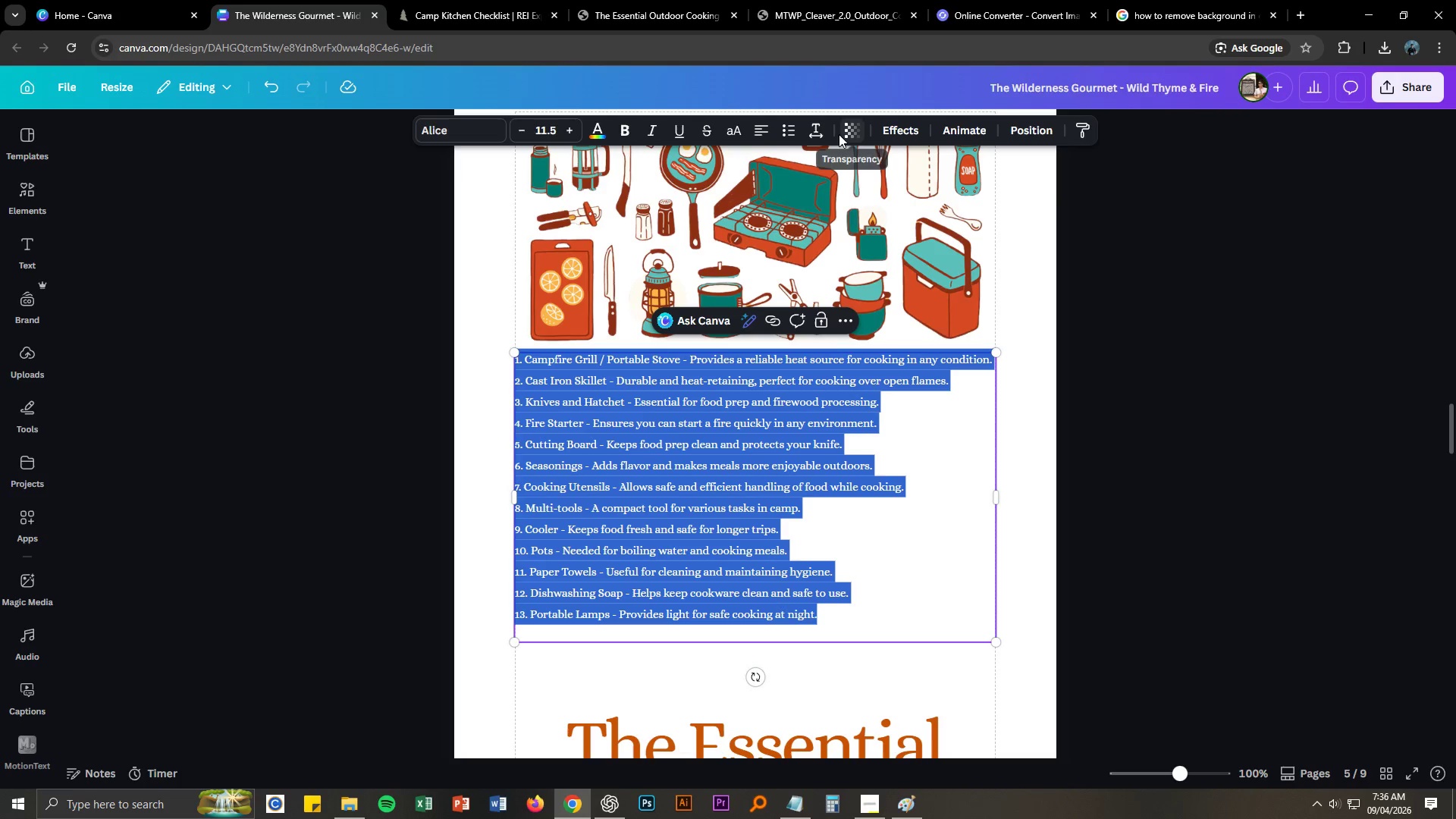 
left_click([819, 132])
 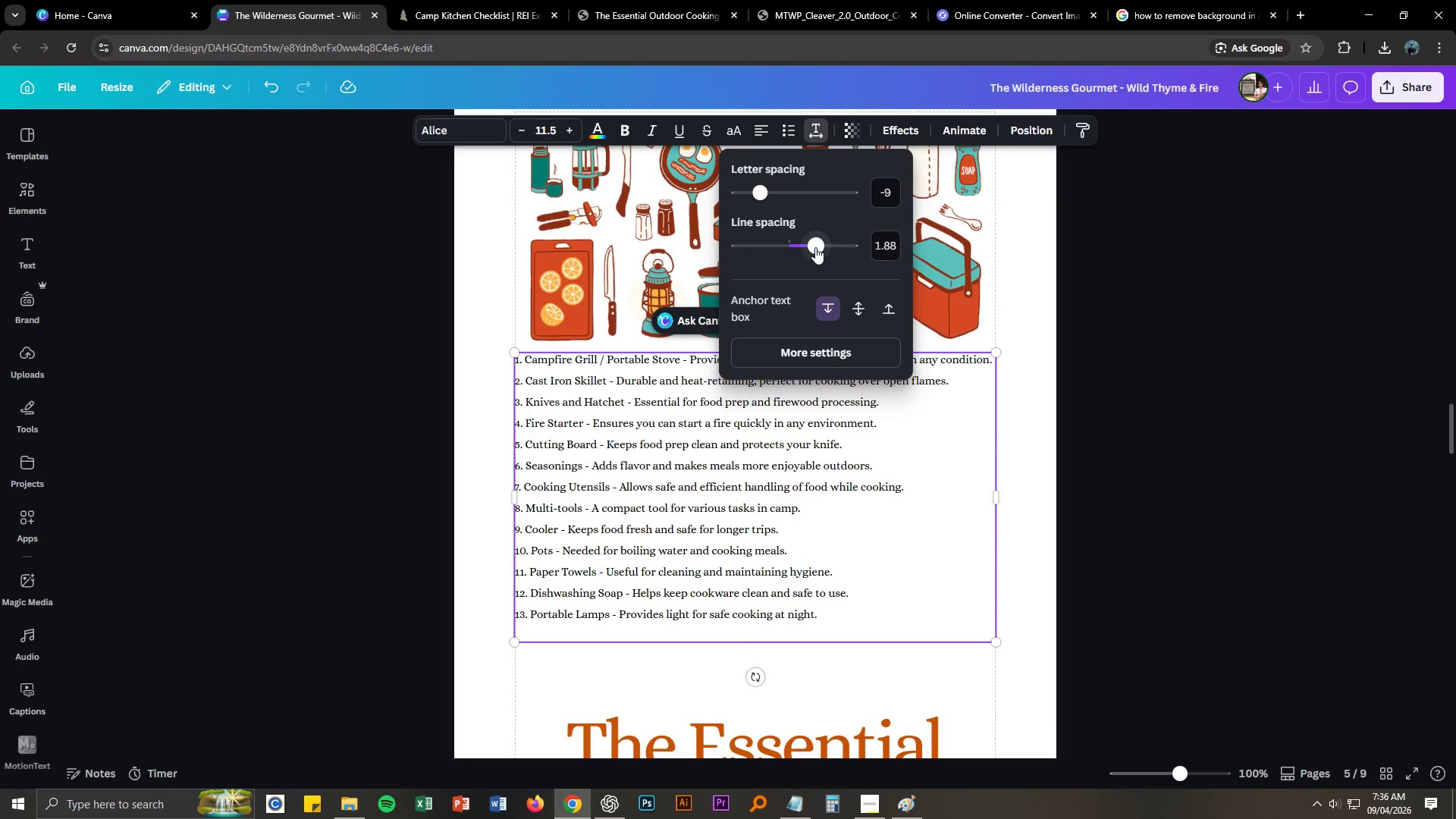 
left_click_drag(start_coordinate=[815, 247], to_coordinate=[829, 243])
 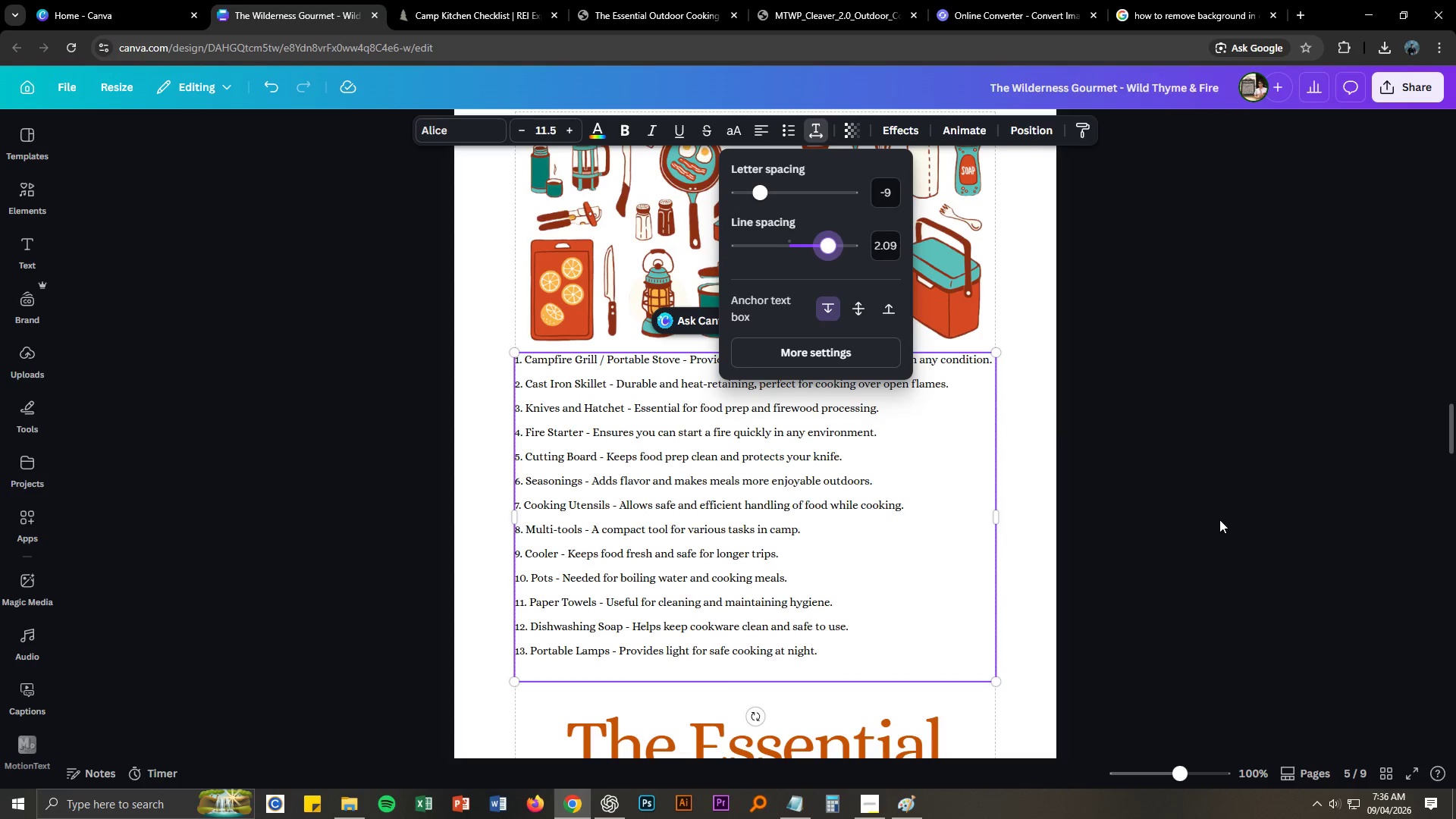 
left_click([1217, 519])
 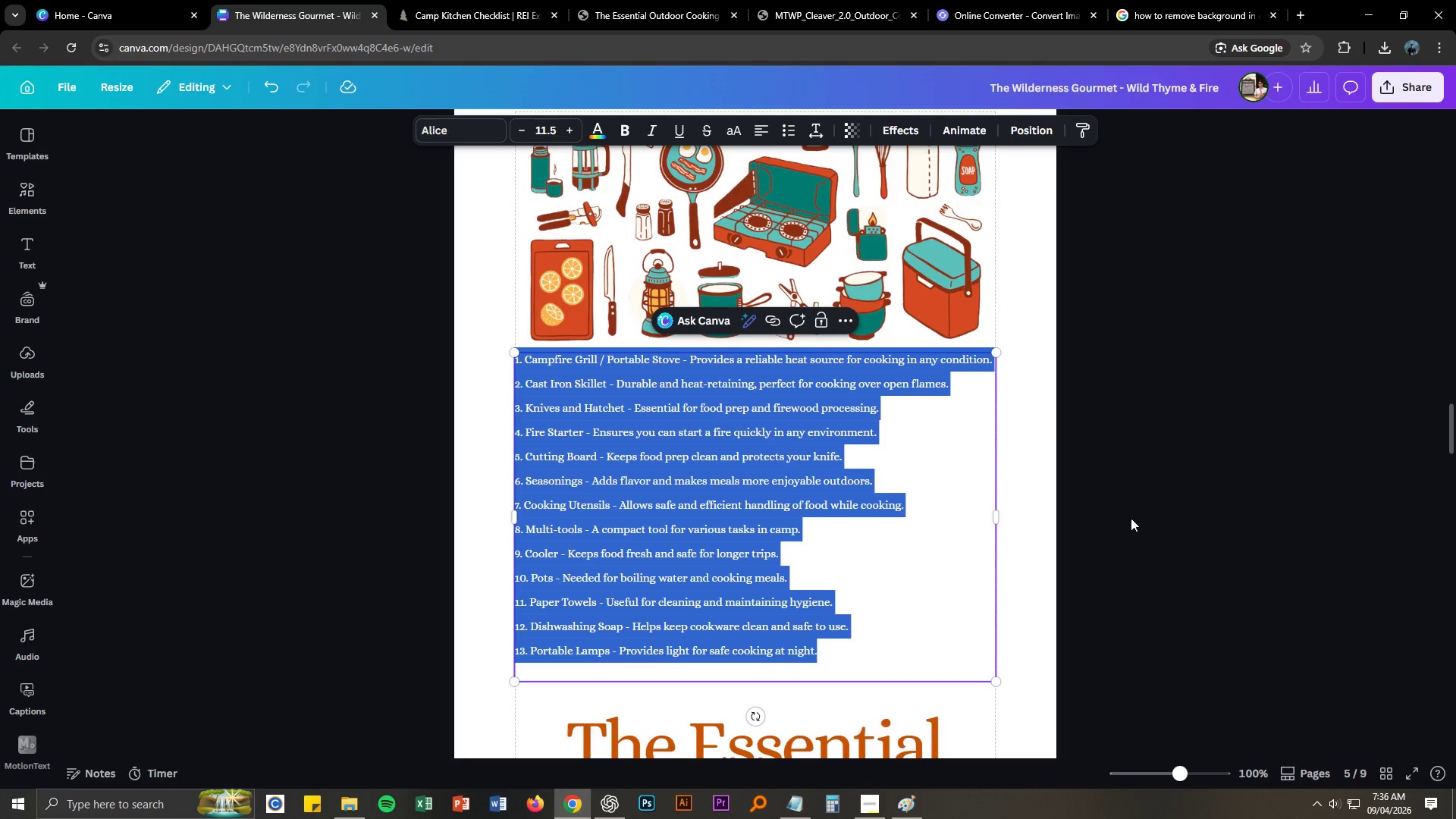 
left_click([1131, 519])
 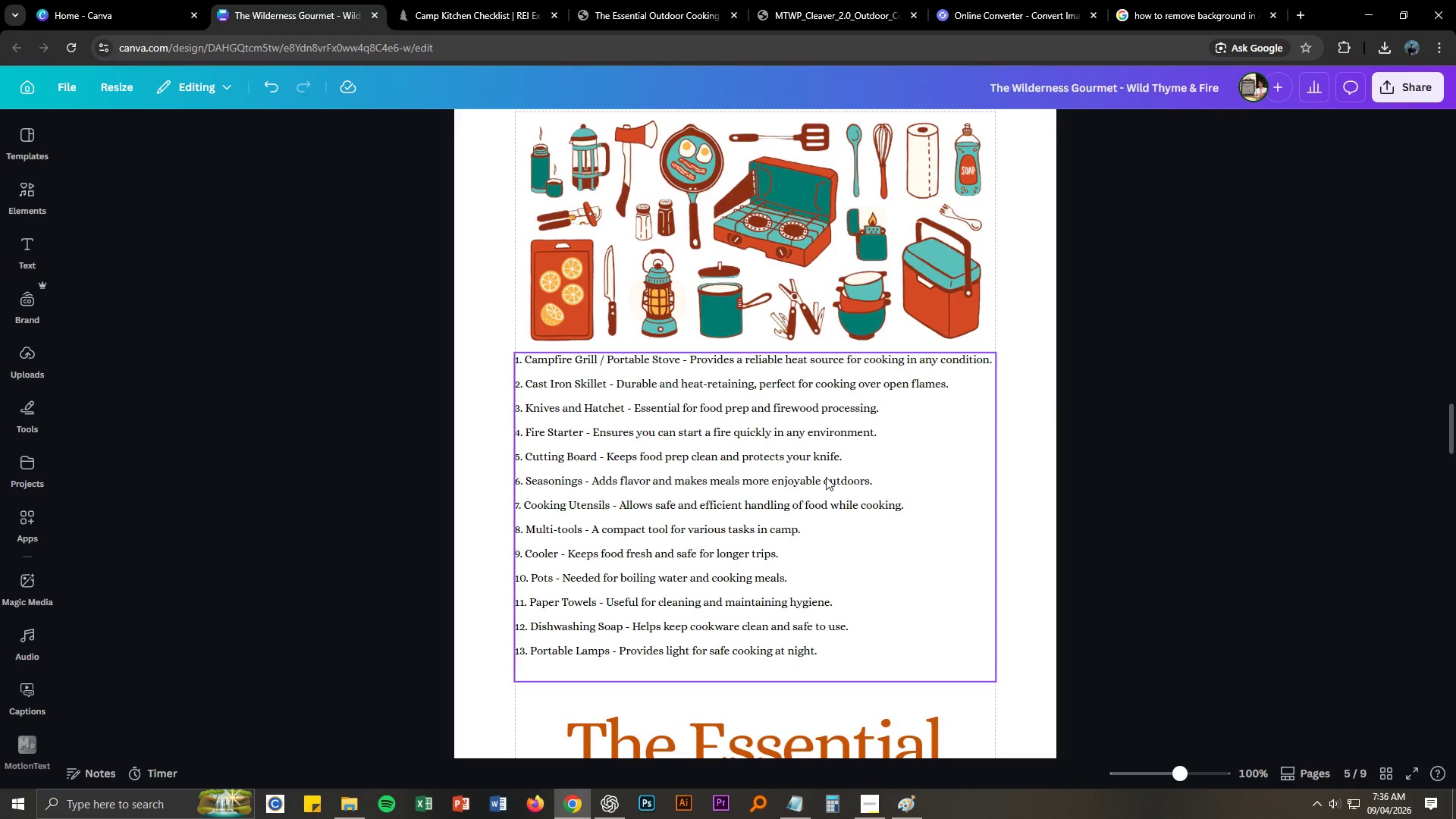 
left_click([820, 477])
 